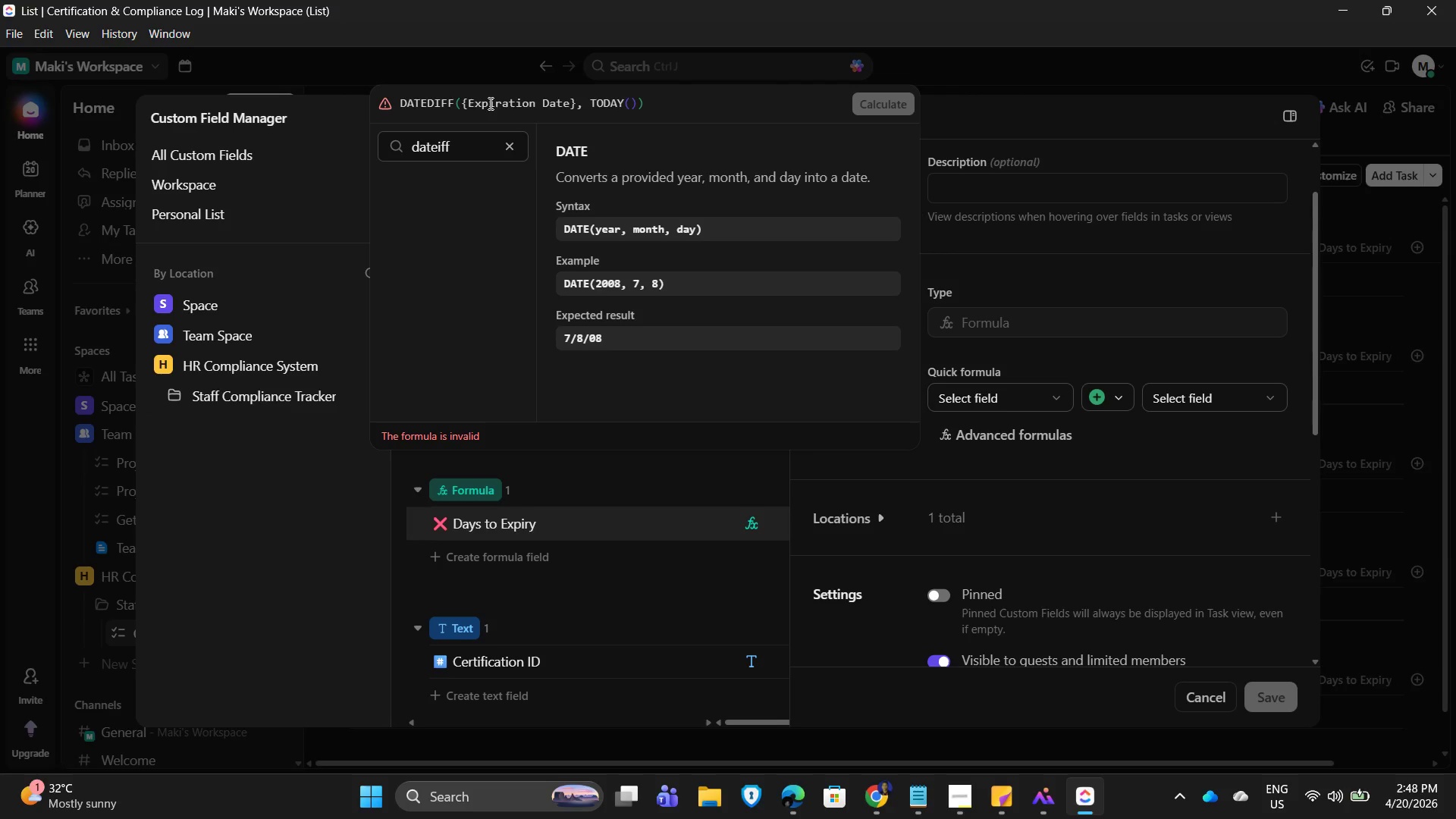 
wait(5.62)
 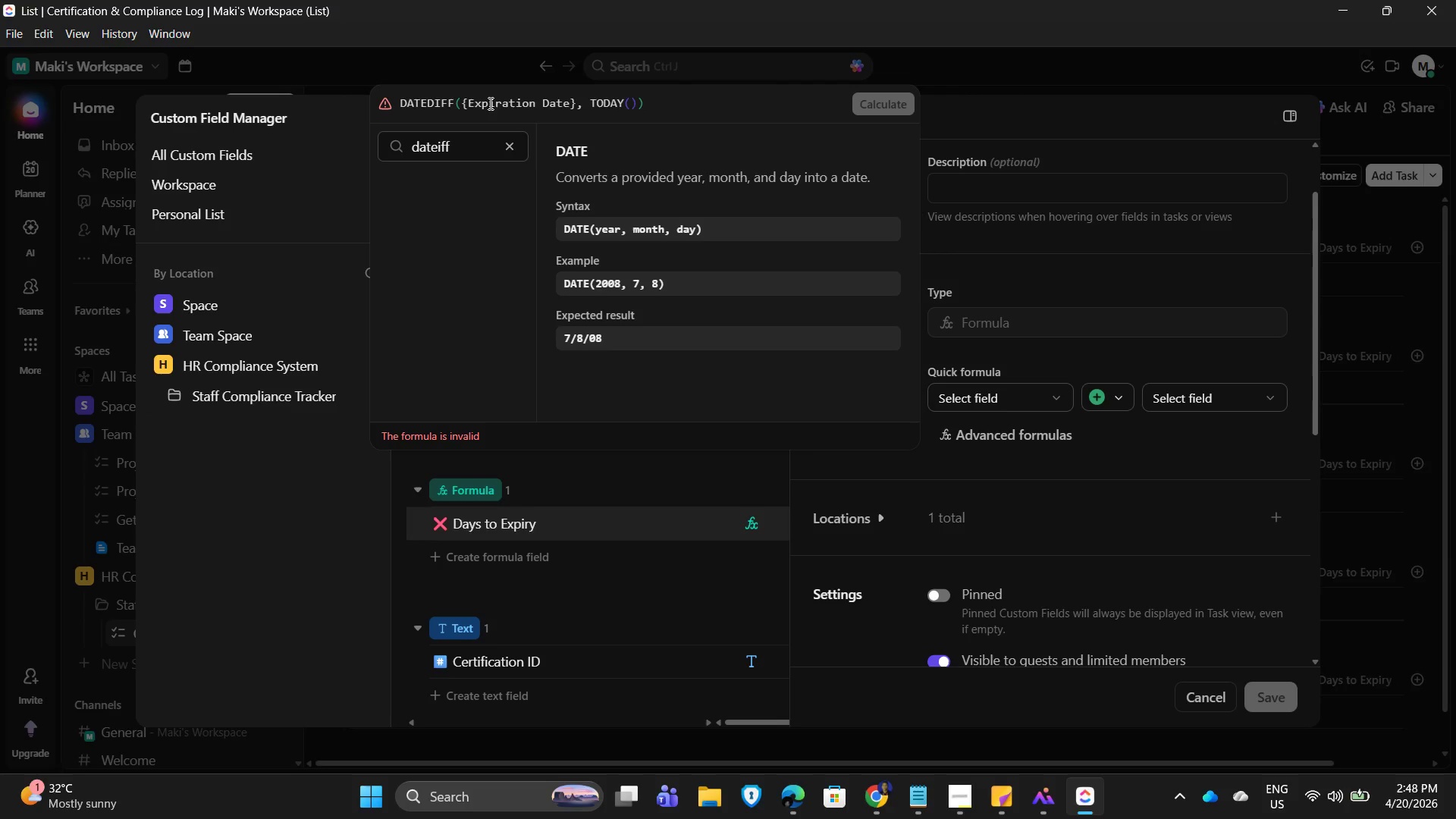 
left_click([404, 100])
 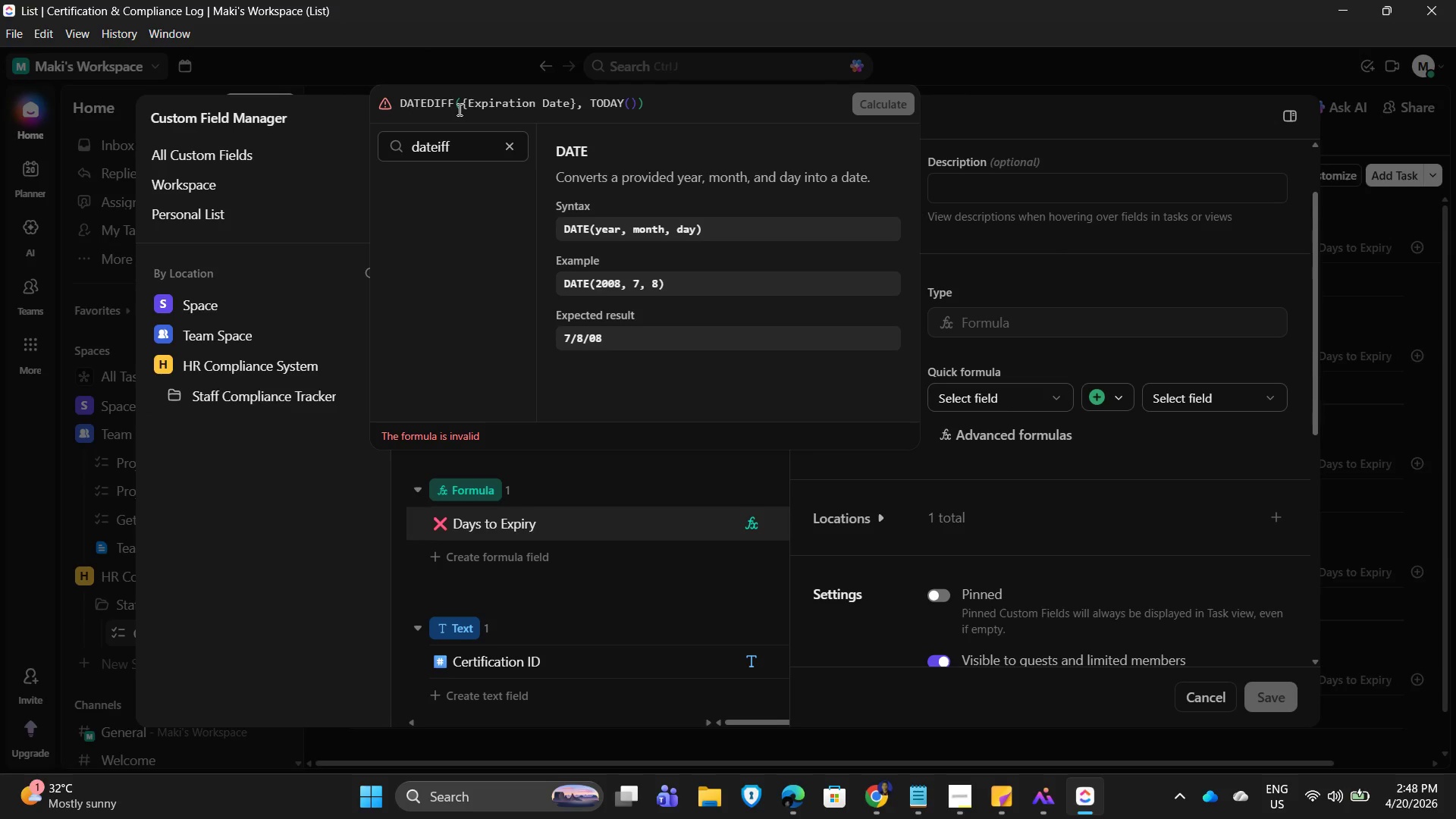 
key(ArrowLeft)
 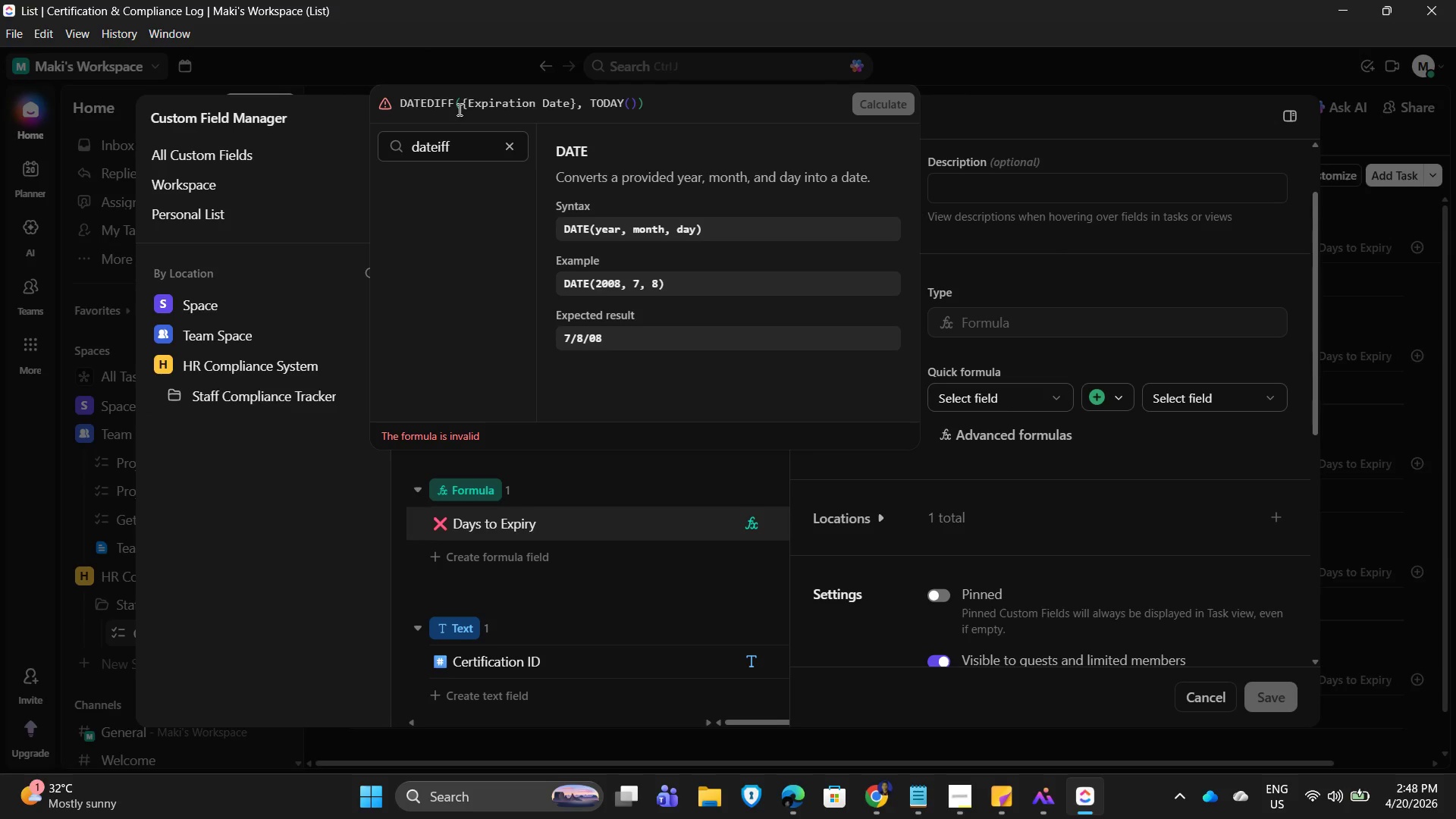 
key(Equal)
 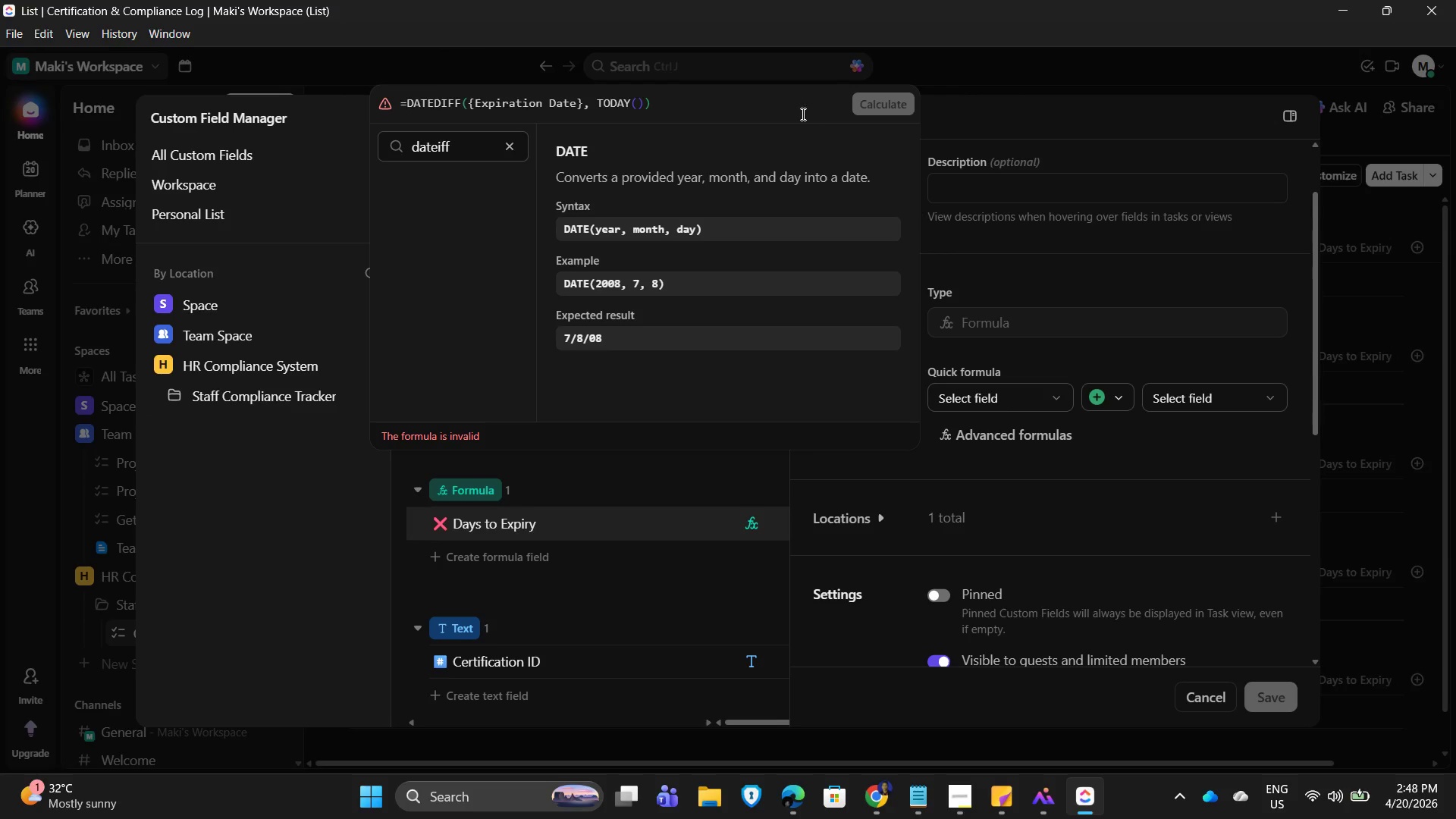 
left_click([741, 116])
 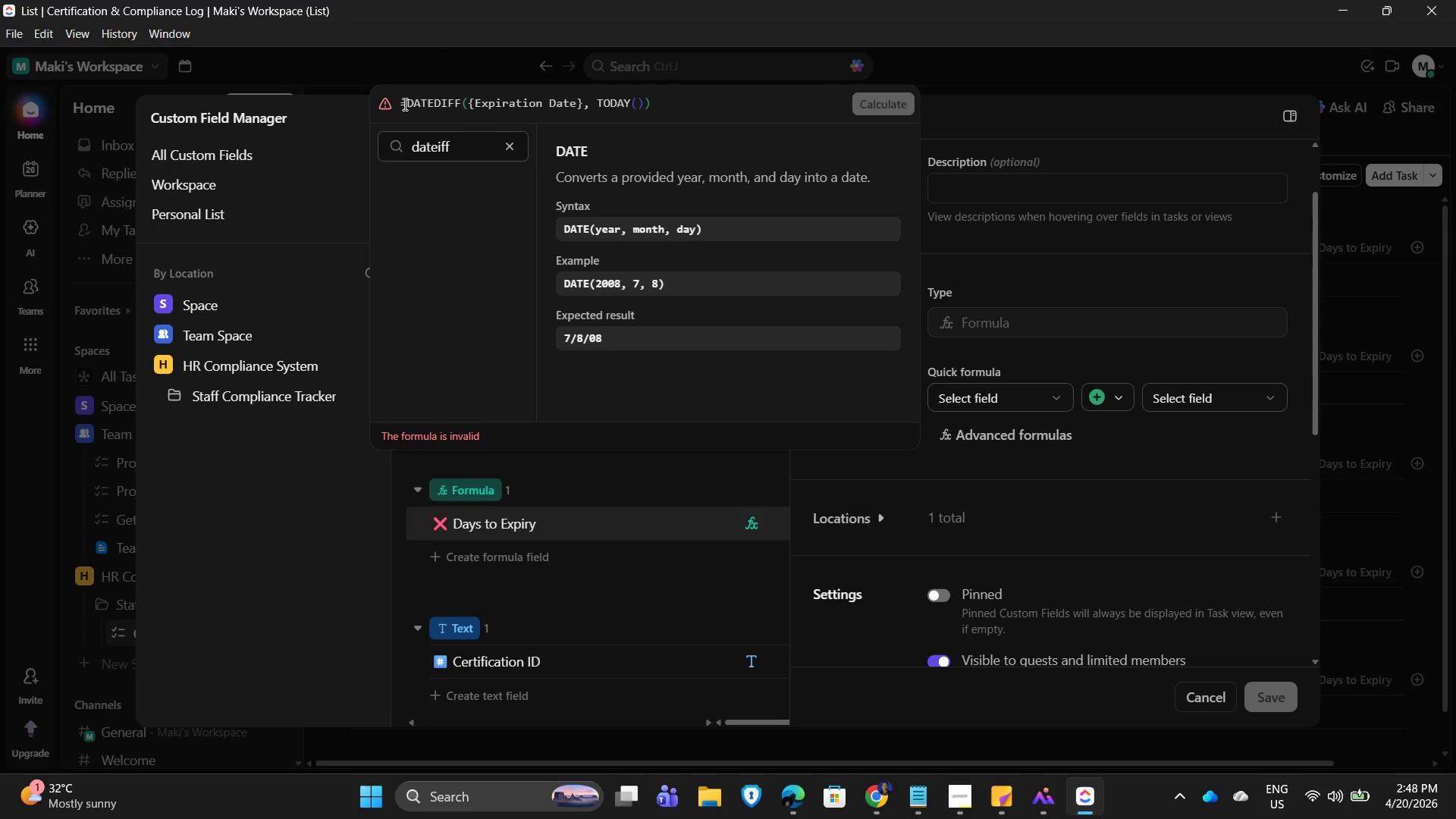 
left_click([404, 102])
 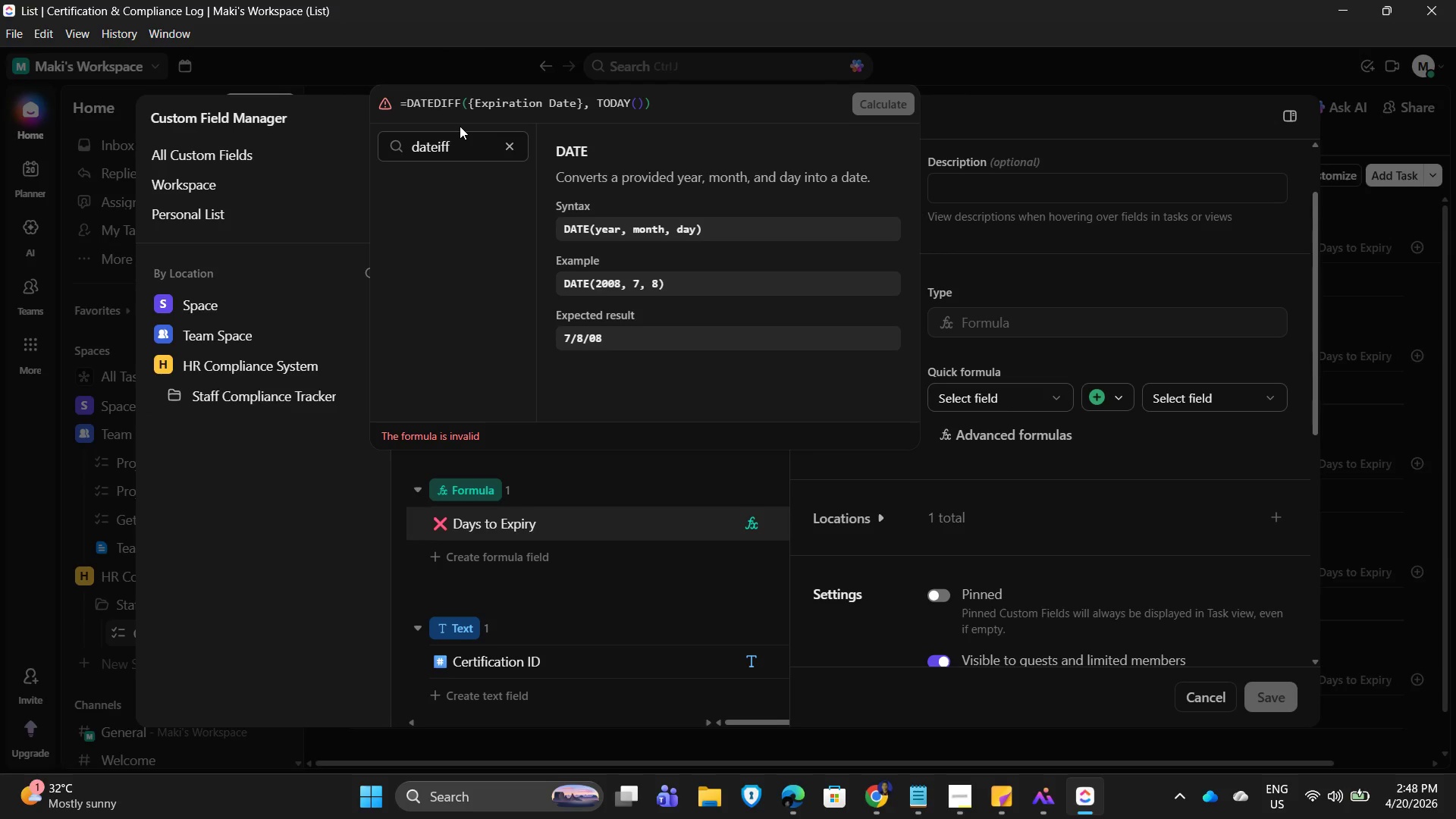 
key(Backspace)
 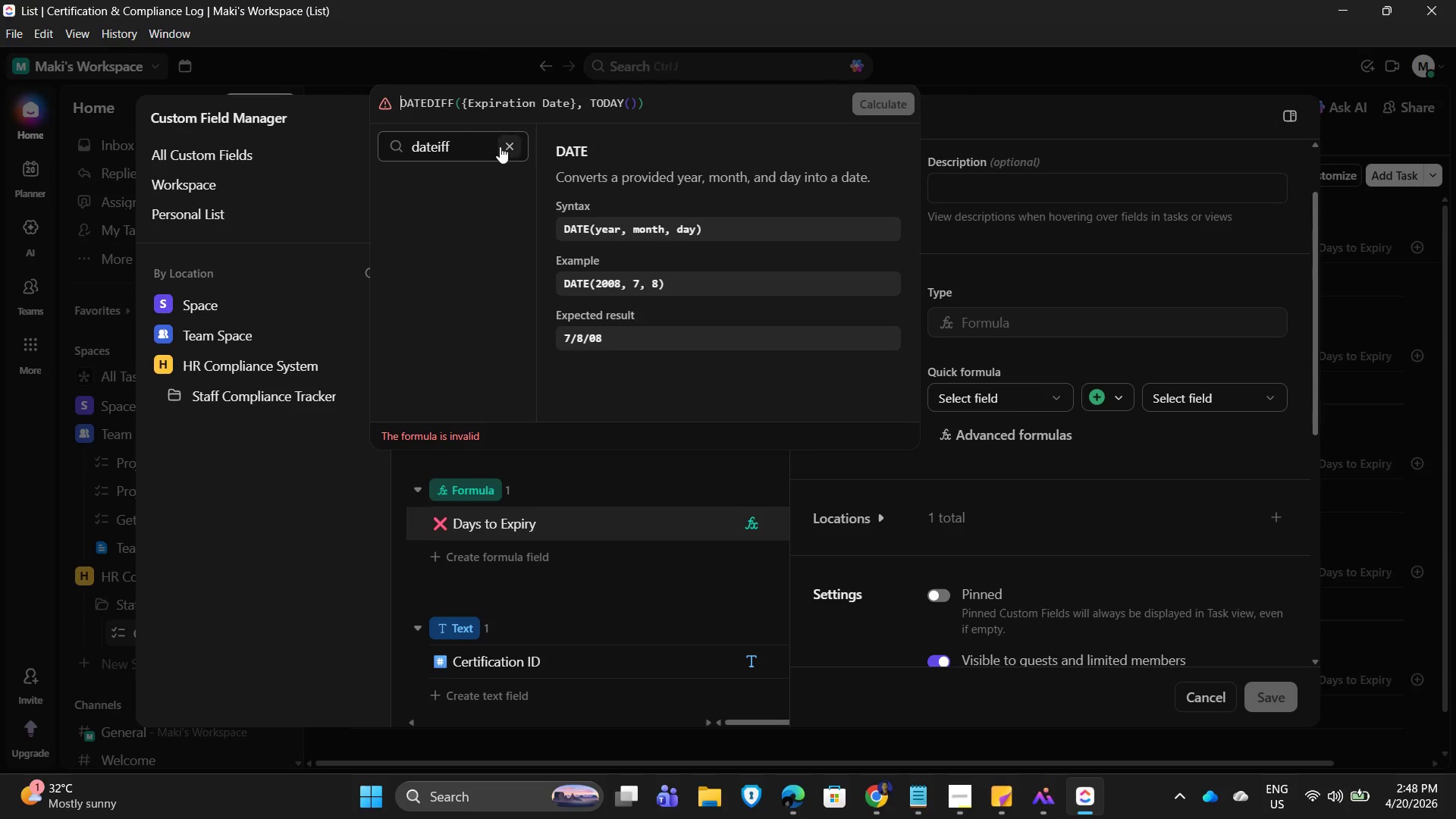 
left_click([512, 146])
 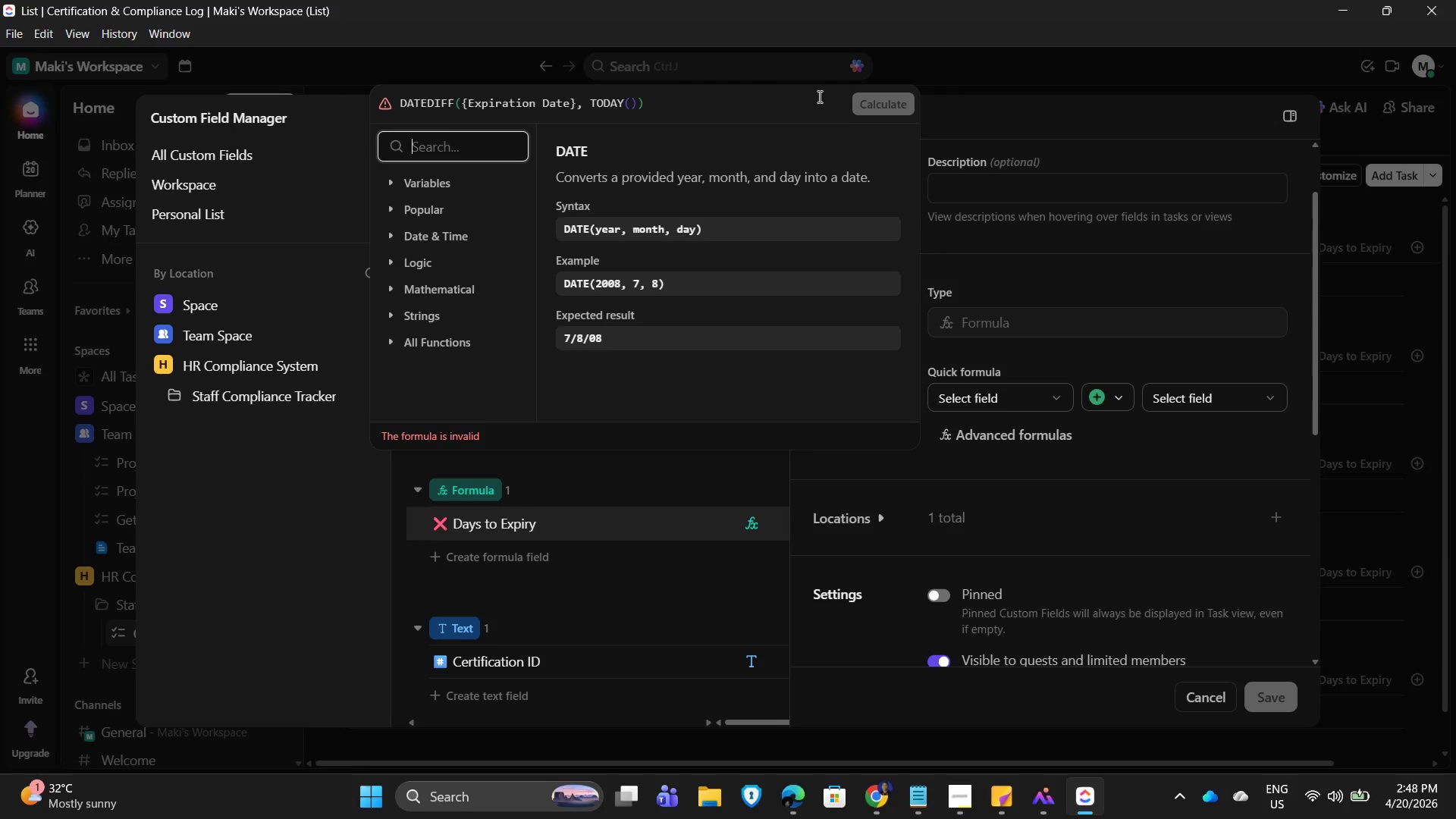 
left_click([758, 93])
 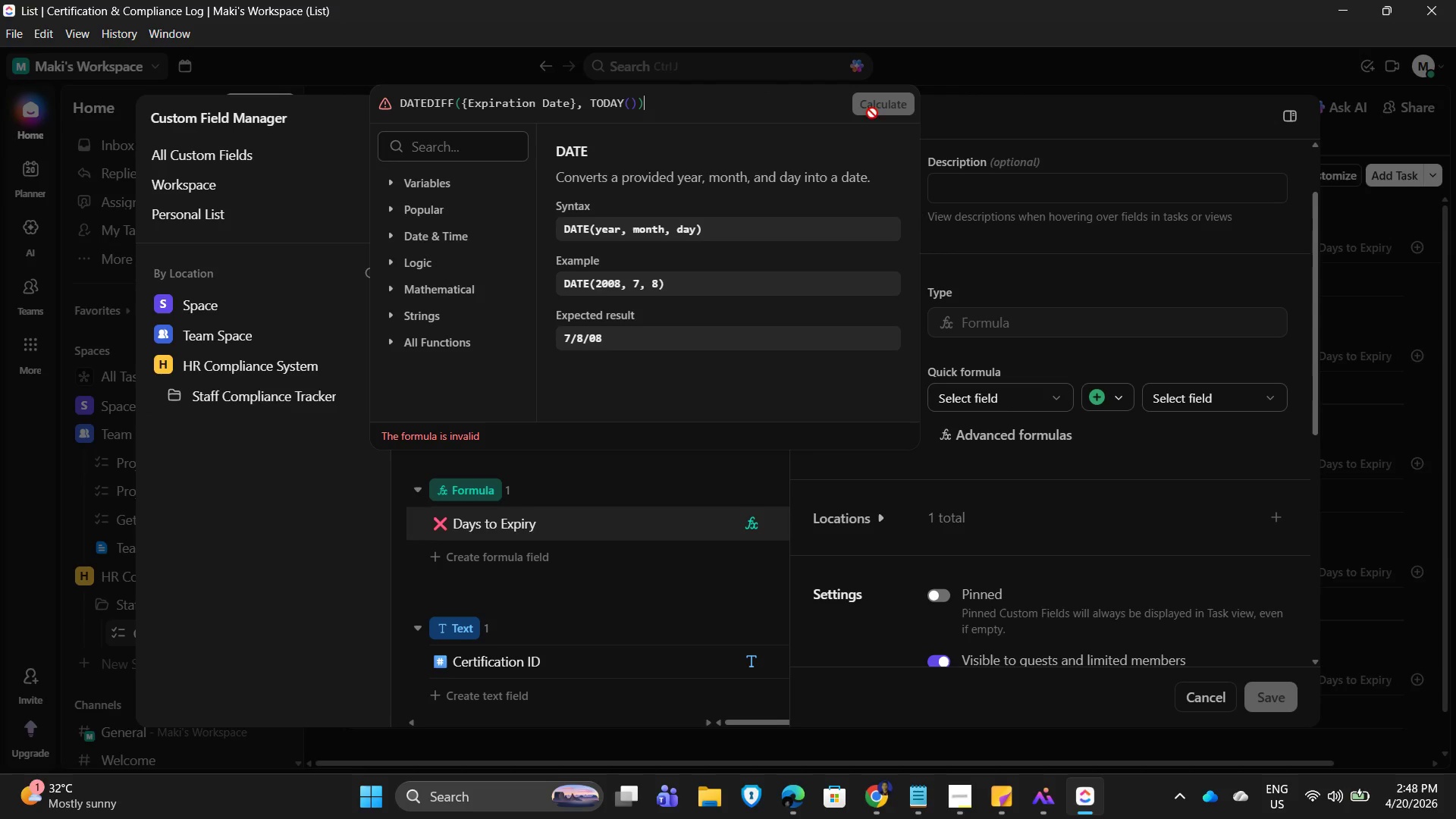 
left_click([894, 109])
 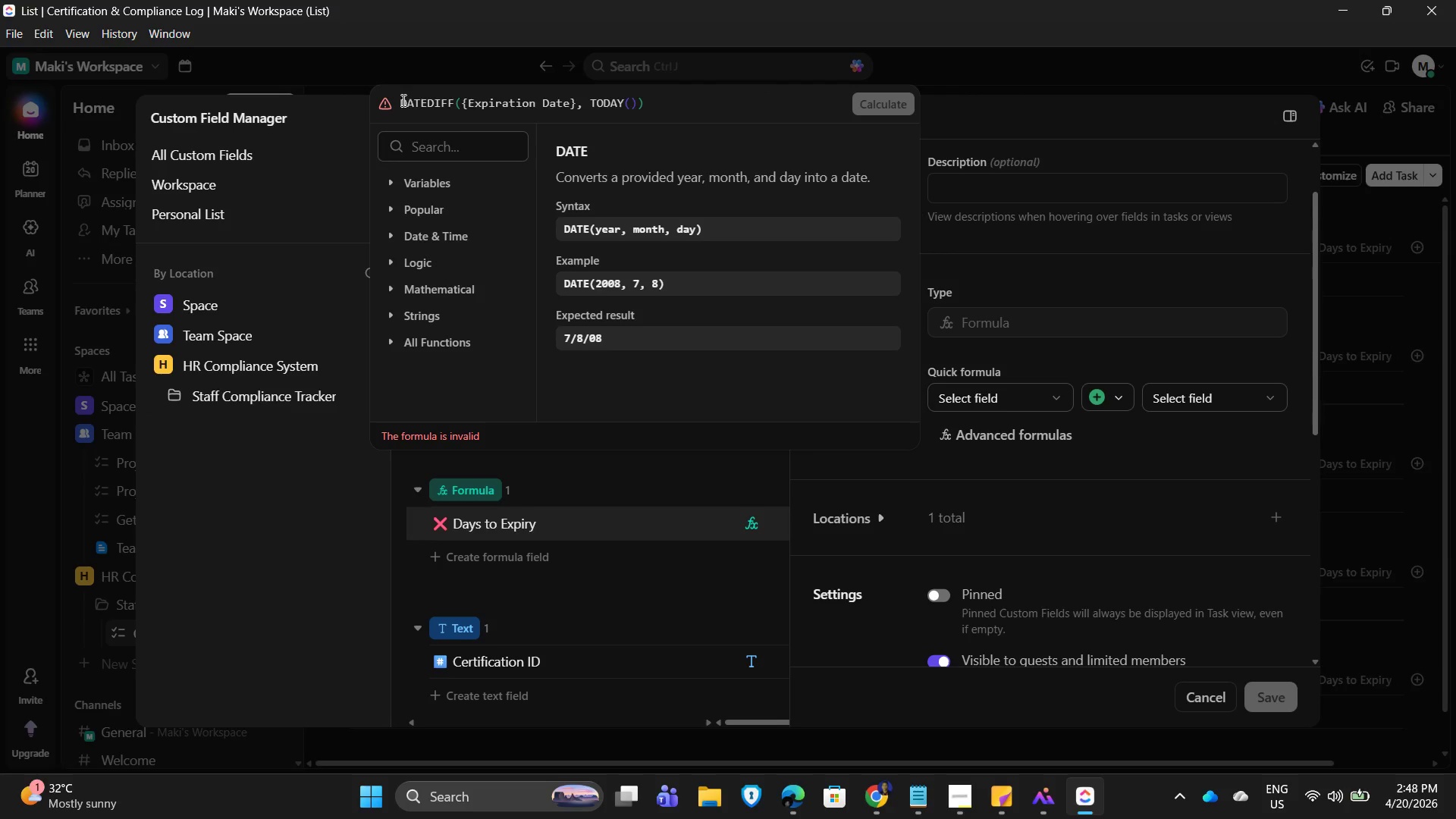 
wait(7.2)
 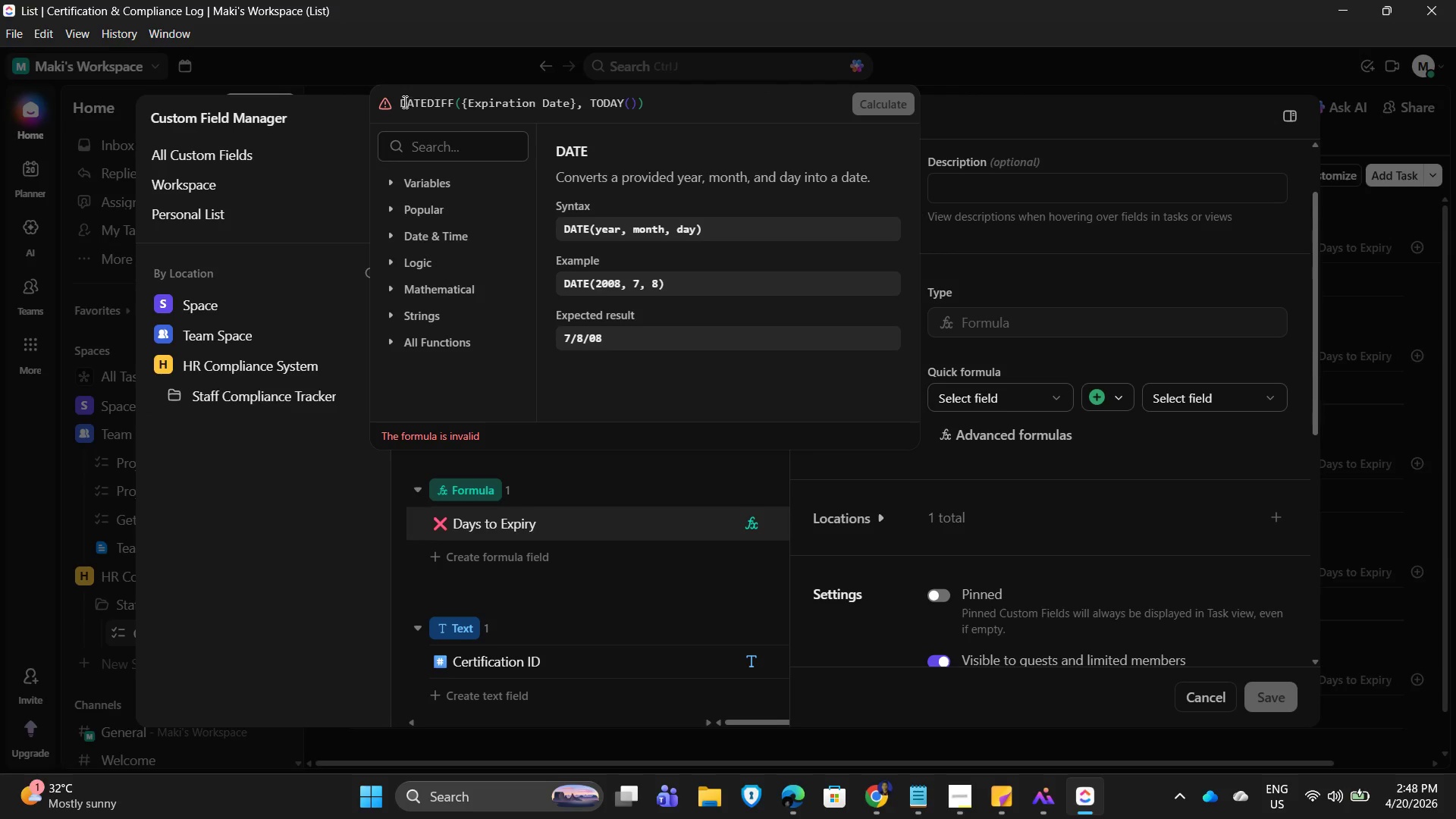 
left_click([399, 101])
 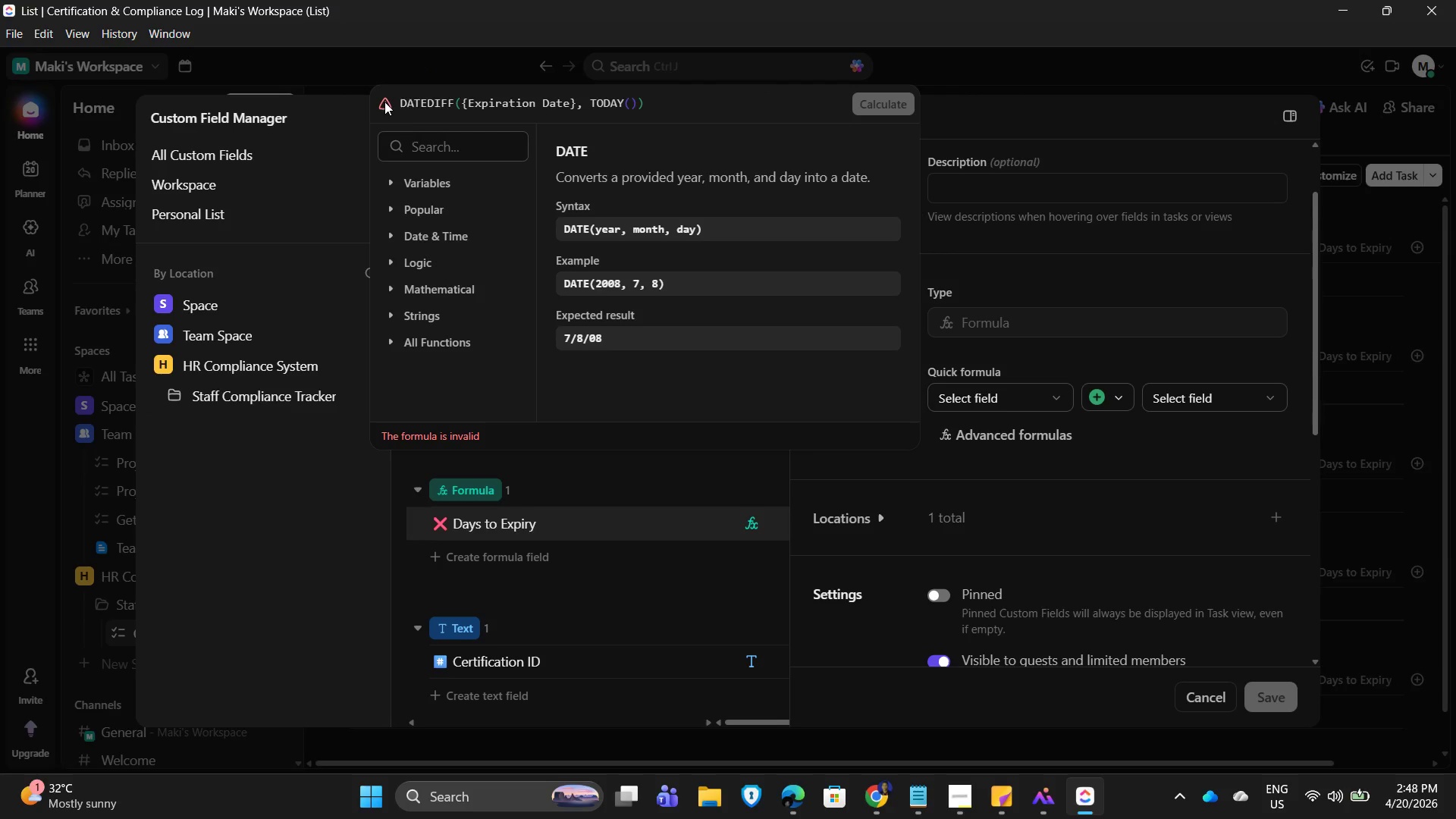 
double_click([390, 108])
 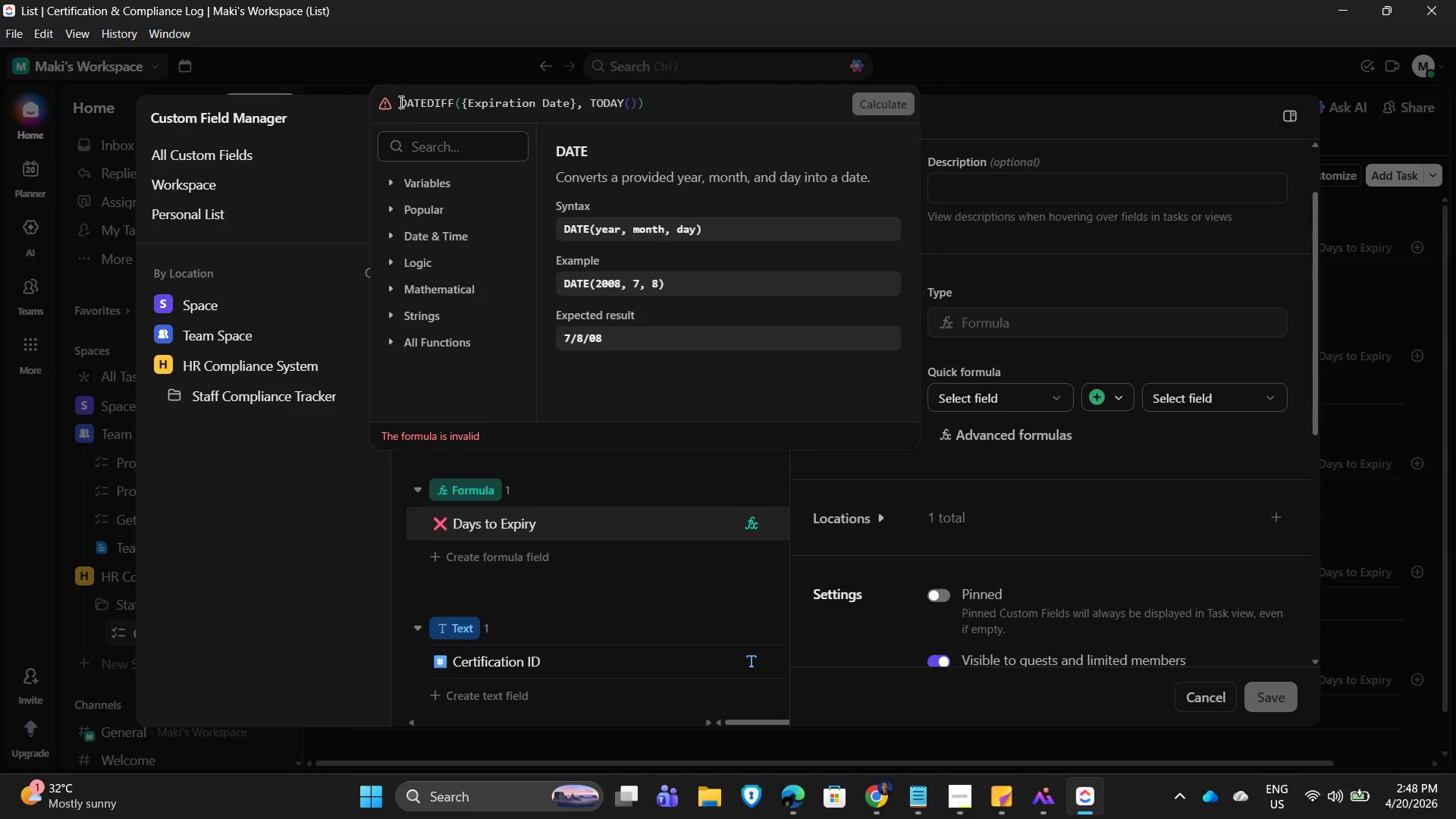 
triple_click([400, 102])
 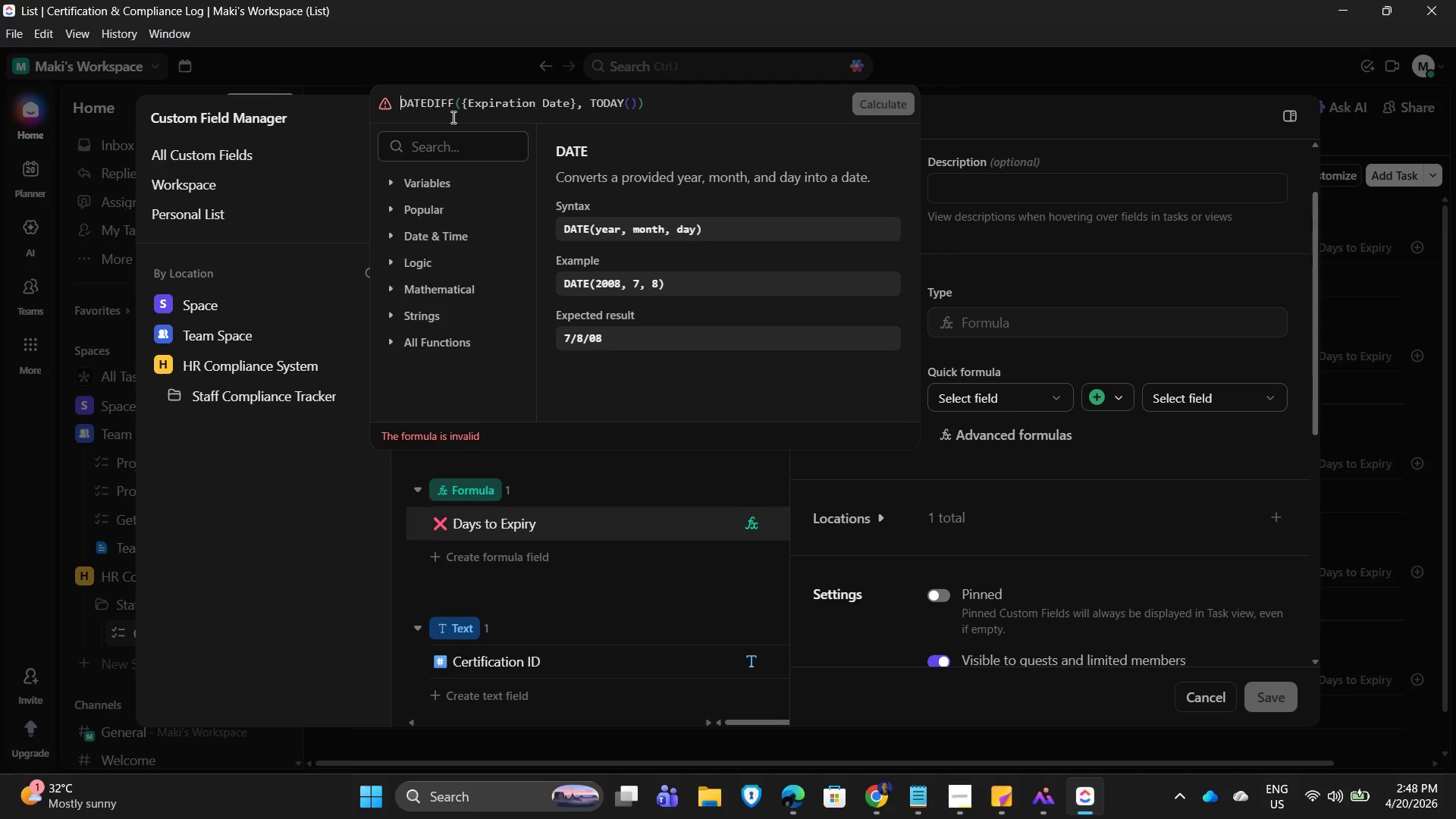 
key(Shift+9)
 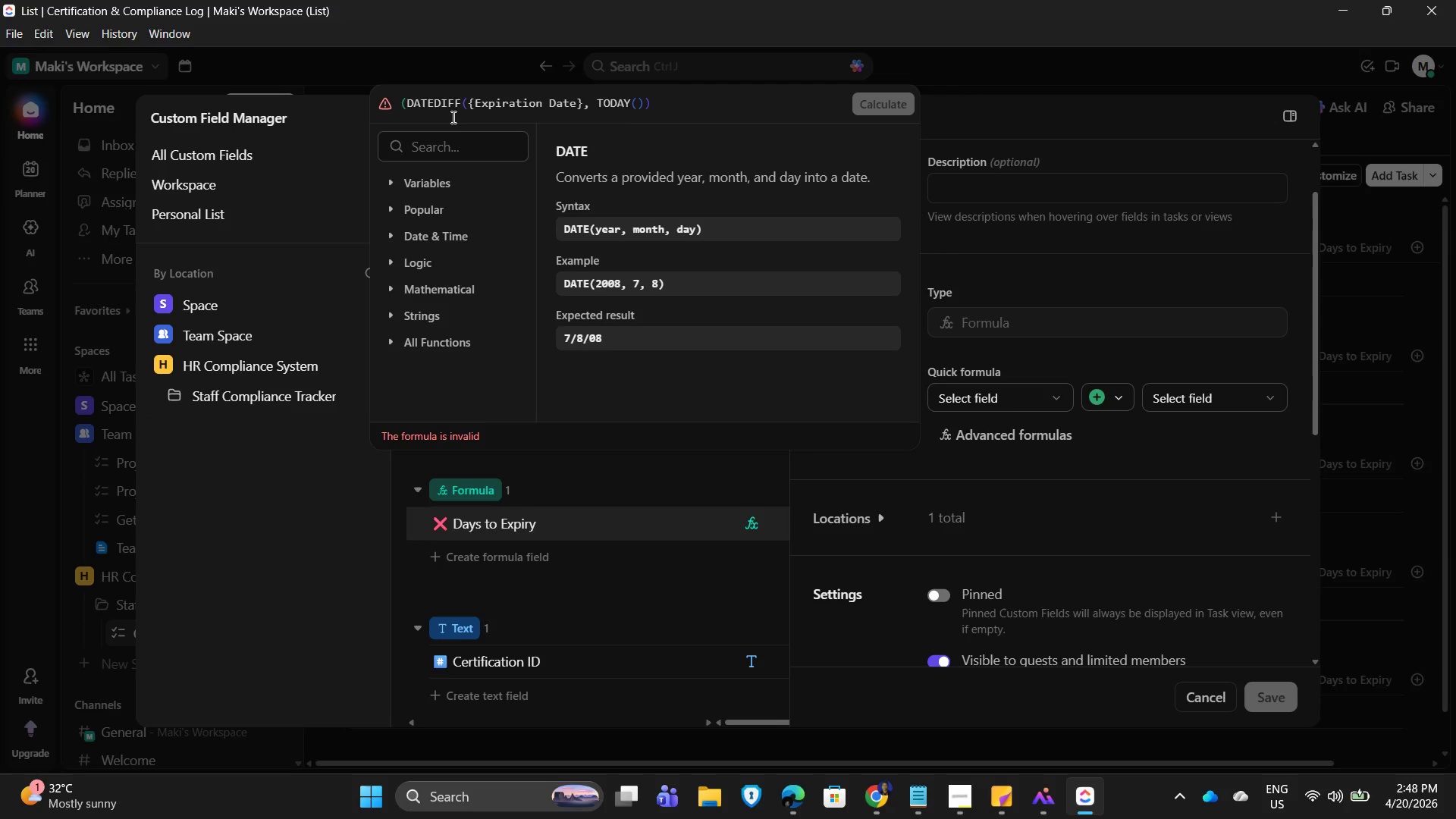 
hold_key(key=ArrowRight, duration=1.49)
 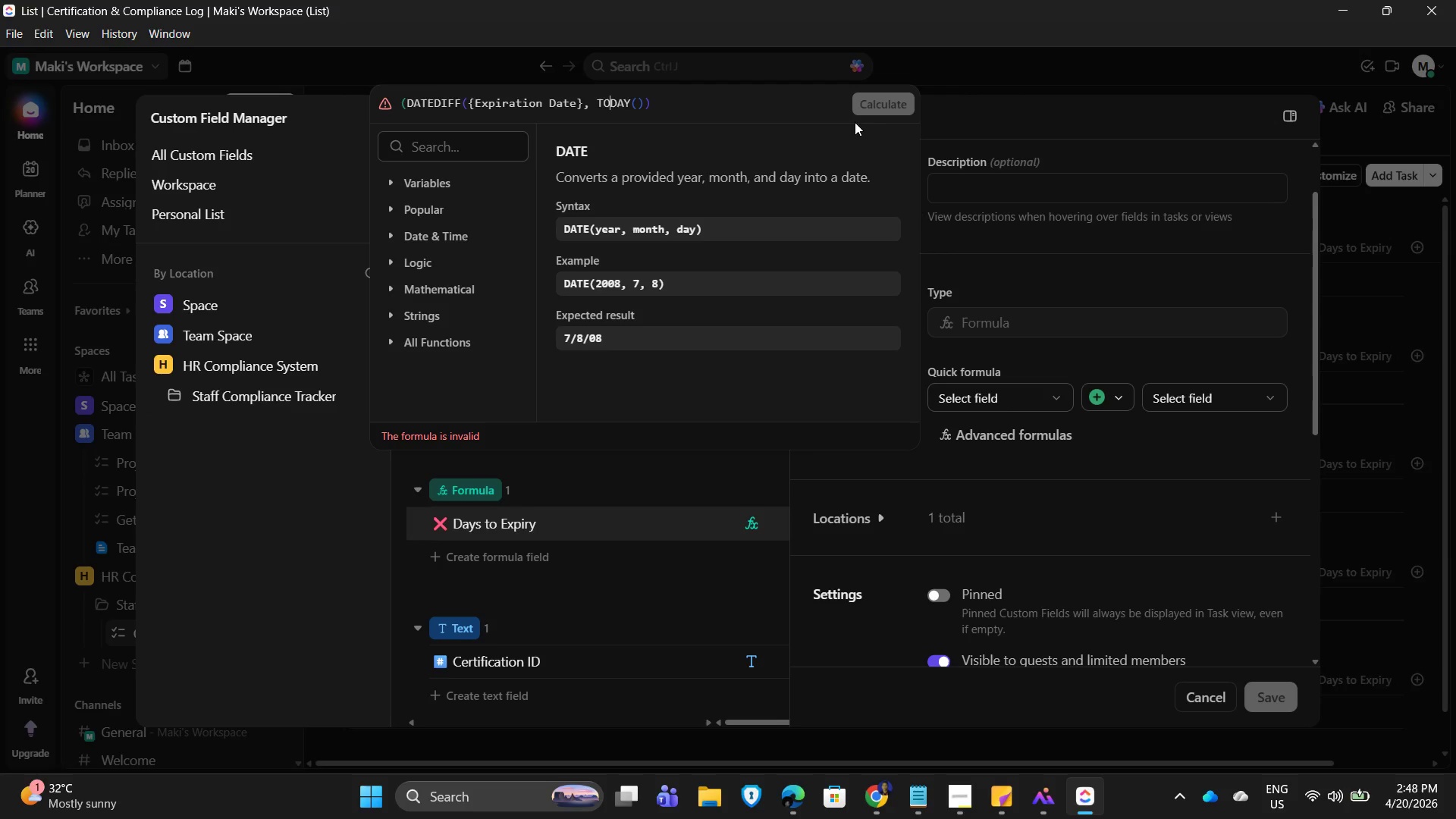 
left_click_drag(start_coordinate=[887, 105], to_coordinate=[864, 105])
 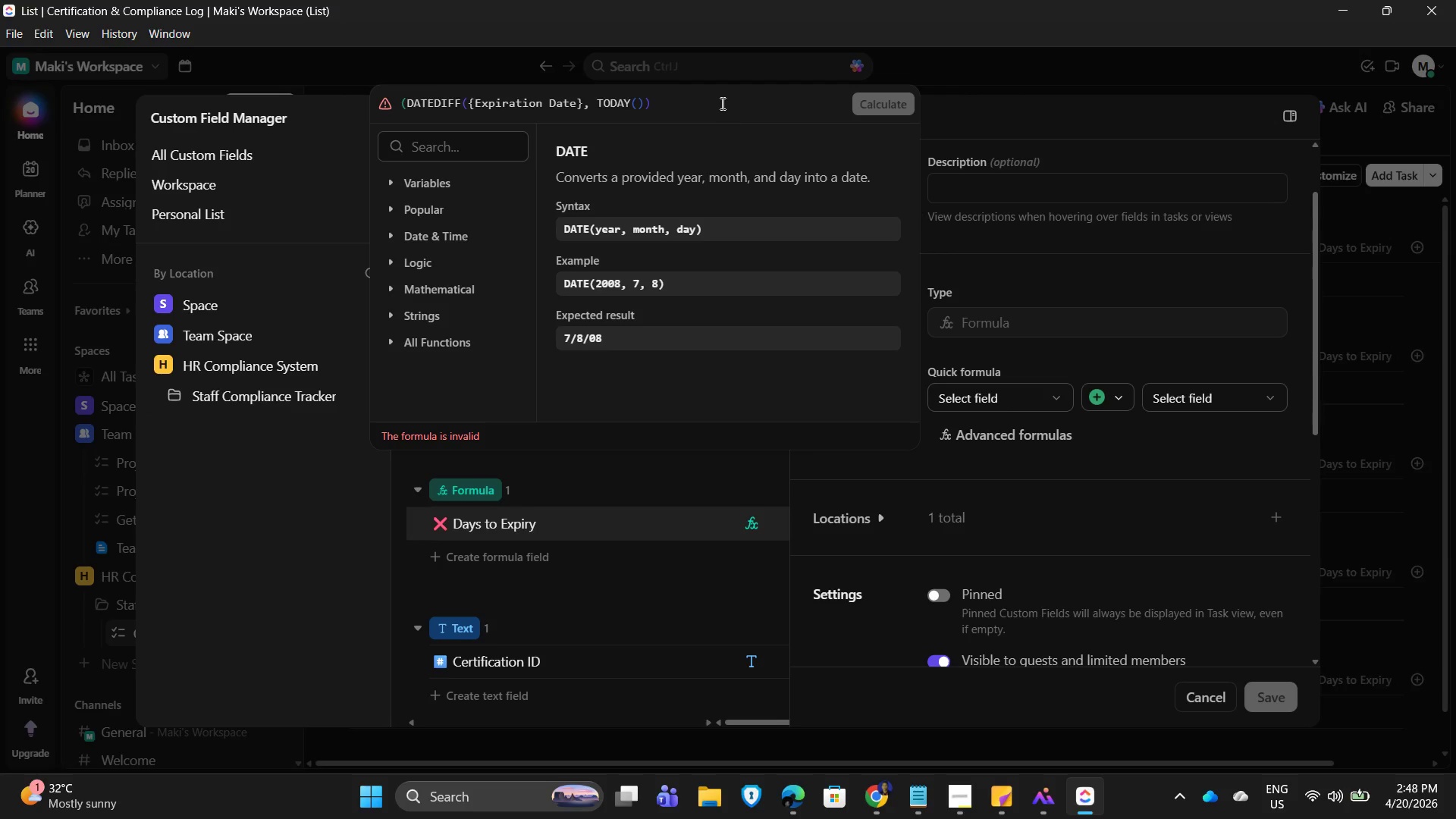 
double_click([720, 102])
 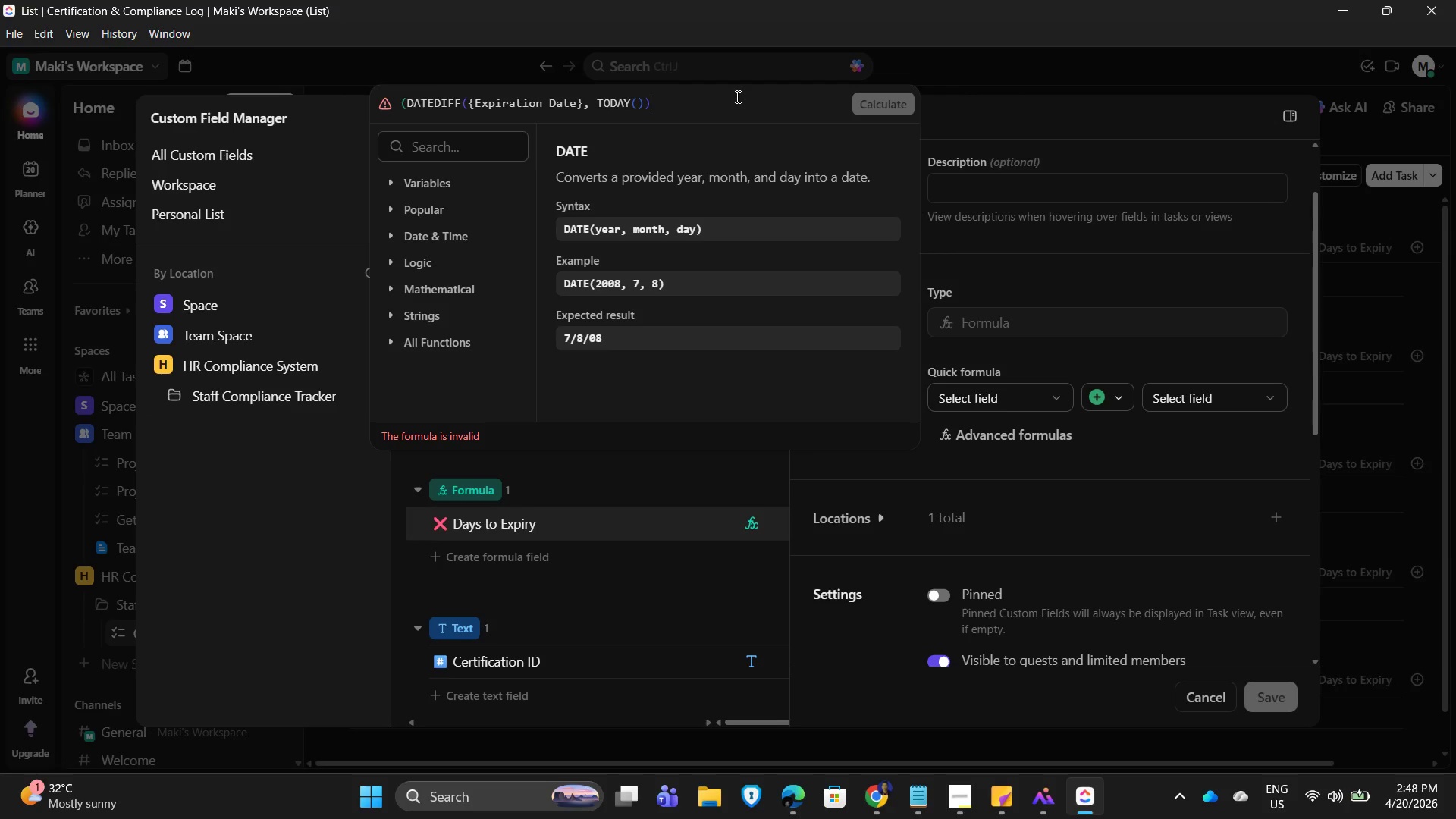 
key(Shift+0)
 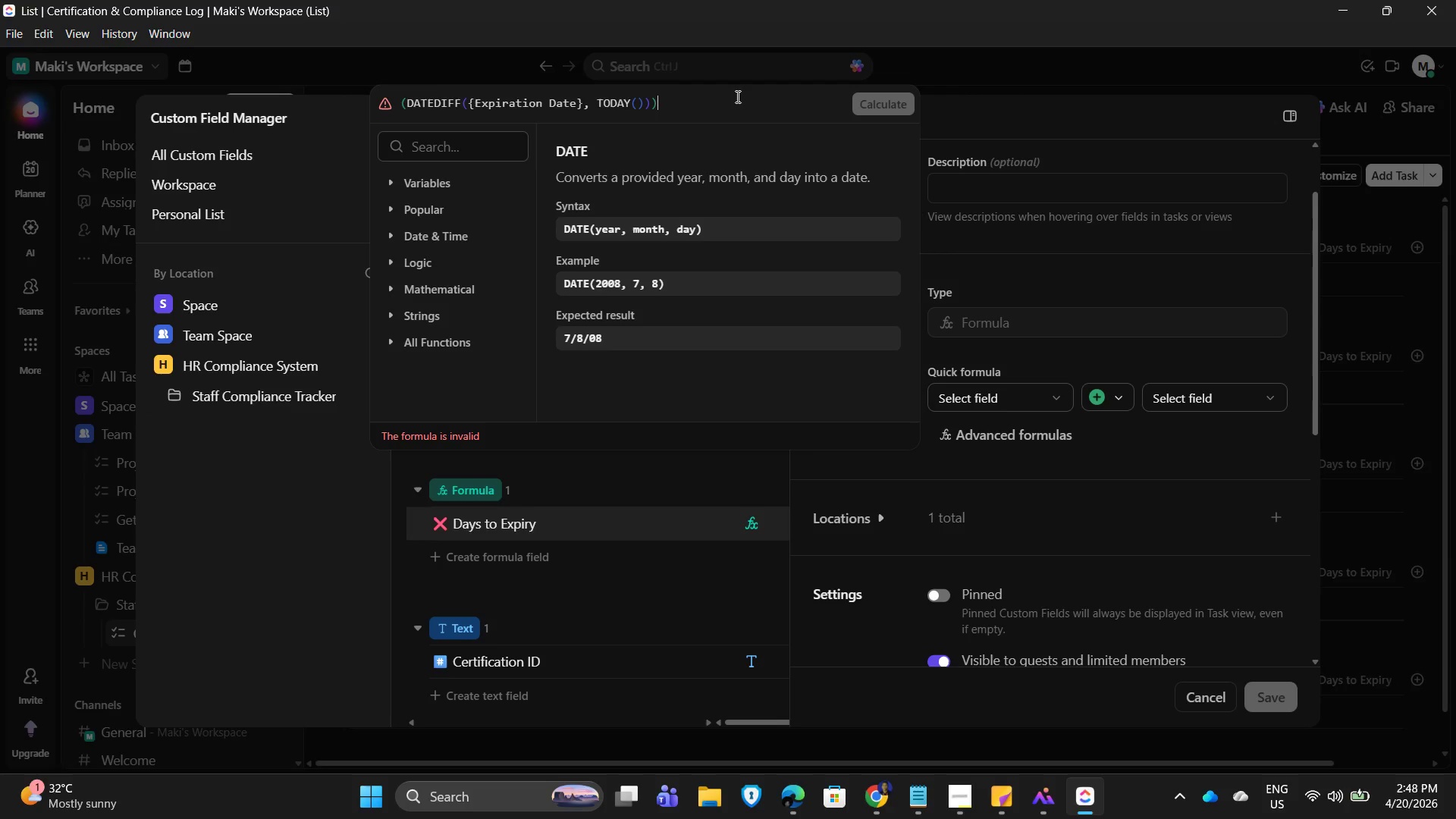 
key(Enter)
 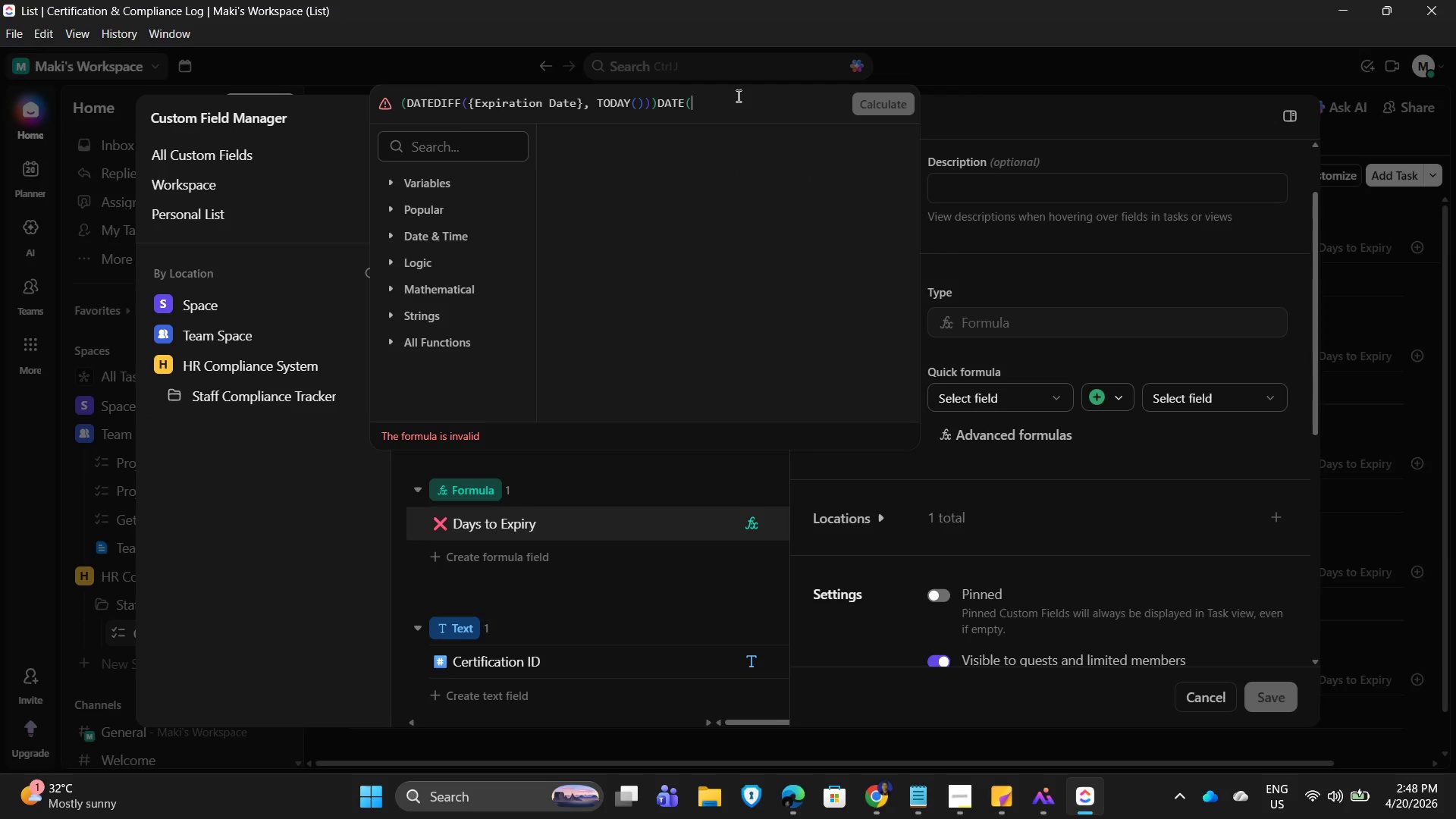 
key(Backspace)
 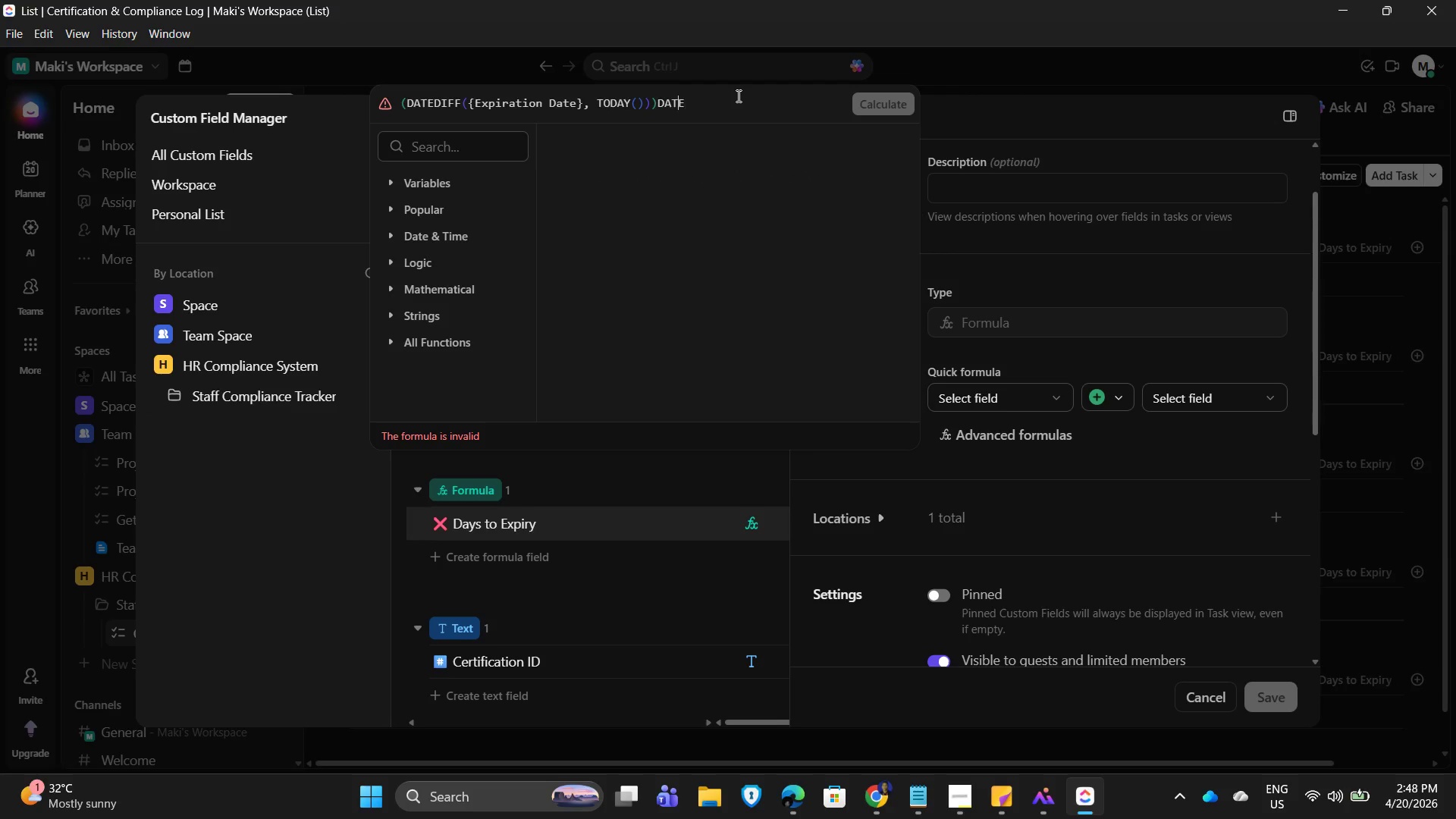 
hold_key(key=ArrowLeft, duration=1.42)
 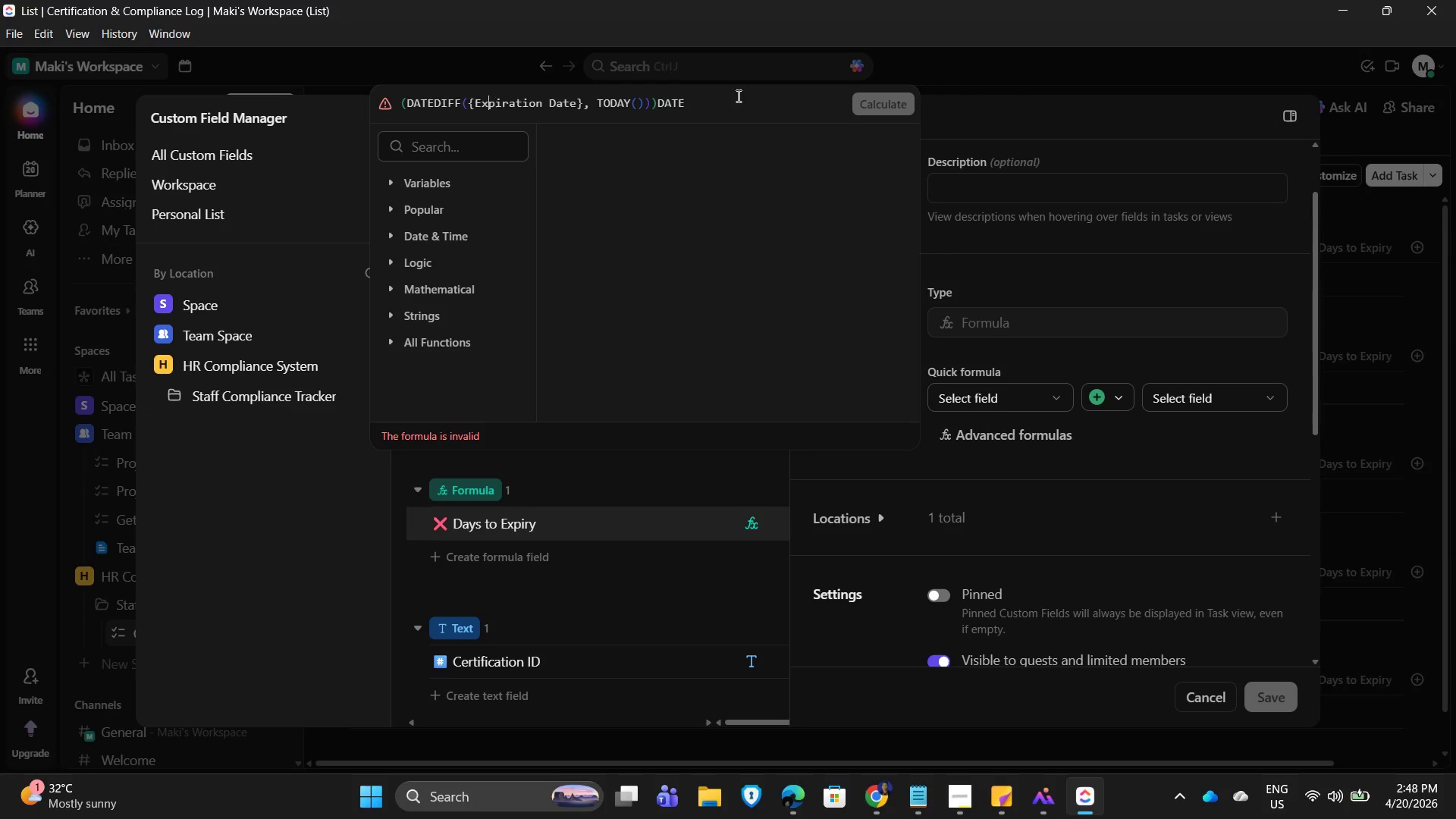 
key(ArrowLeft)
 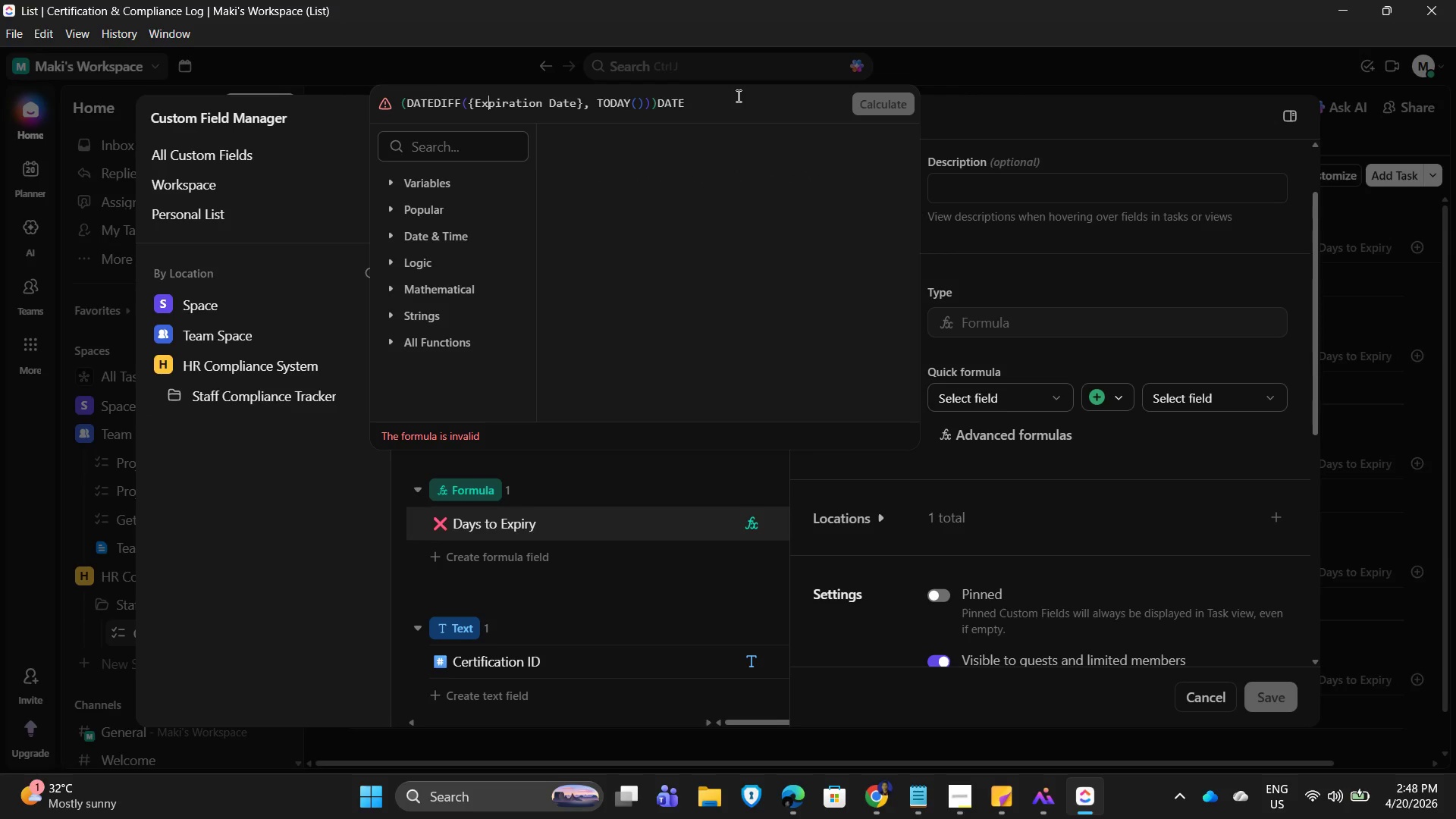 
key(ArrowLeft)
 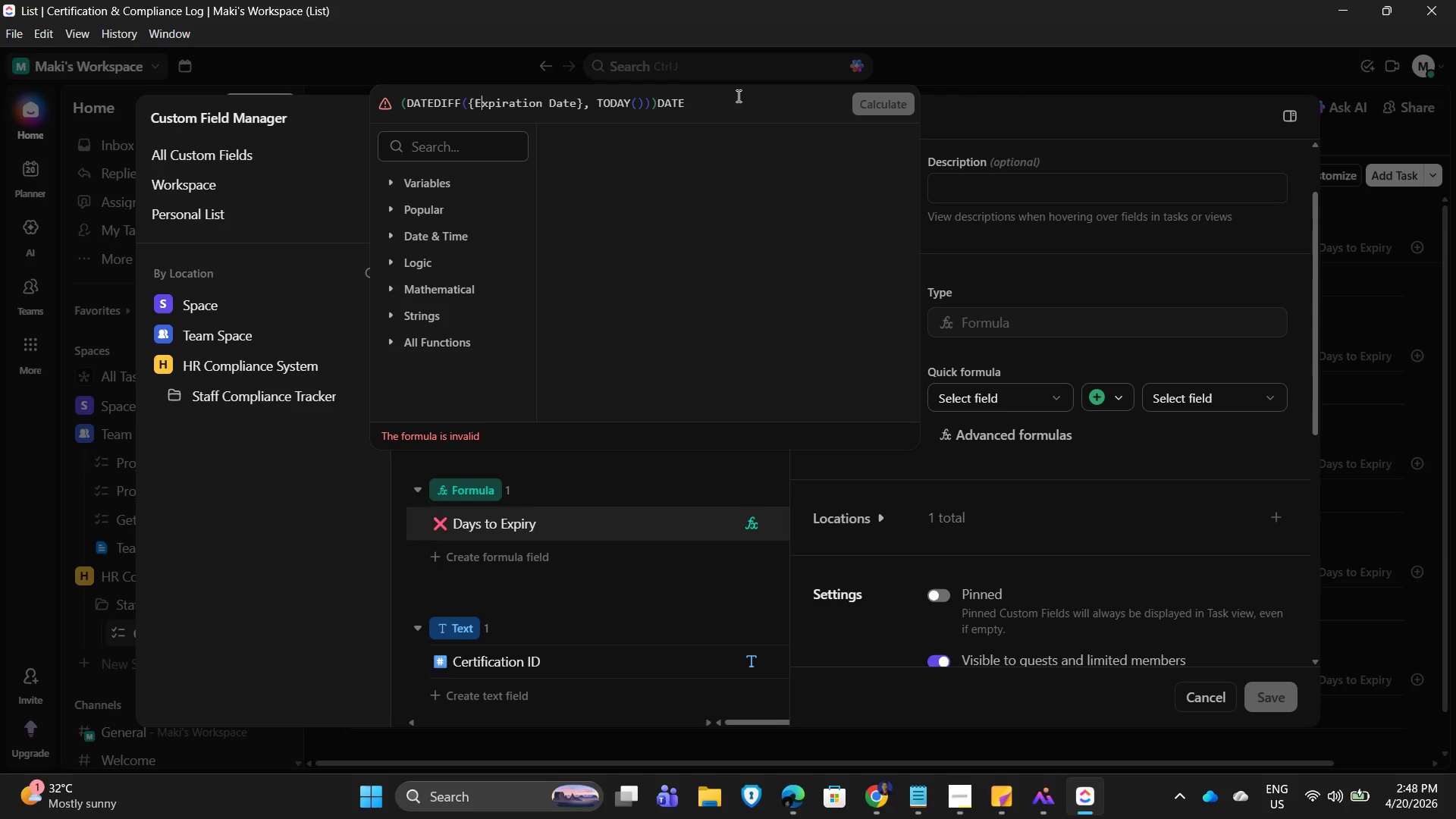 
key(ArrowLeft)
 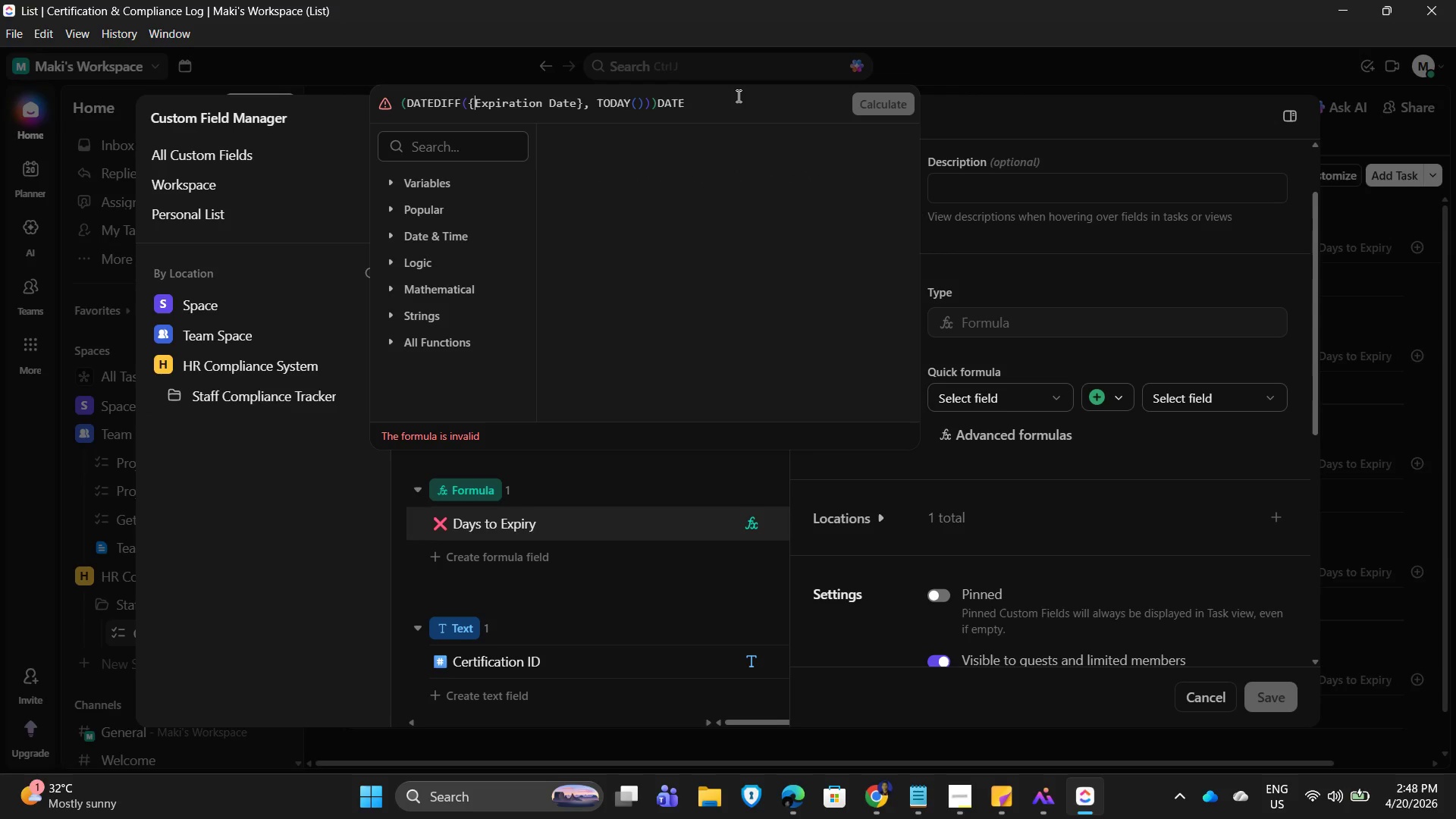 
hold_key(key=ArrowLeft, duration=0.44)
 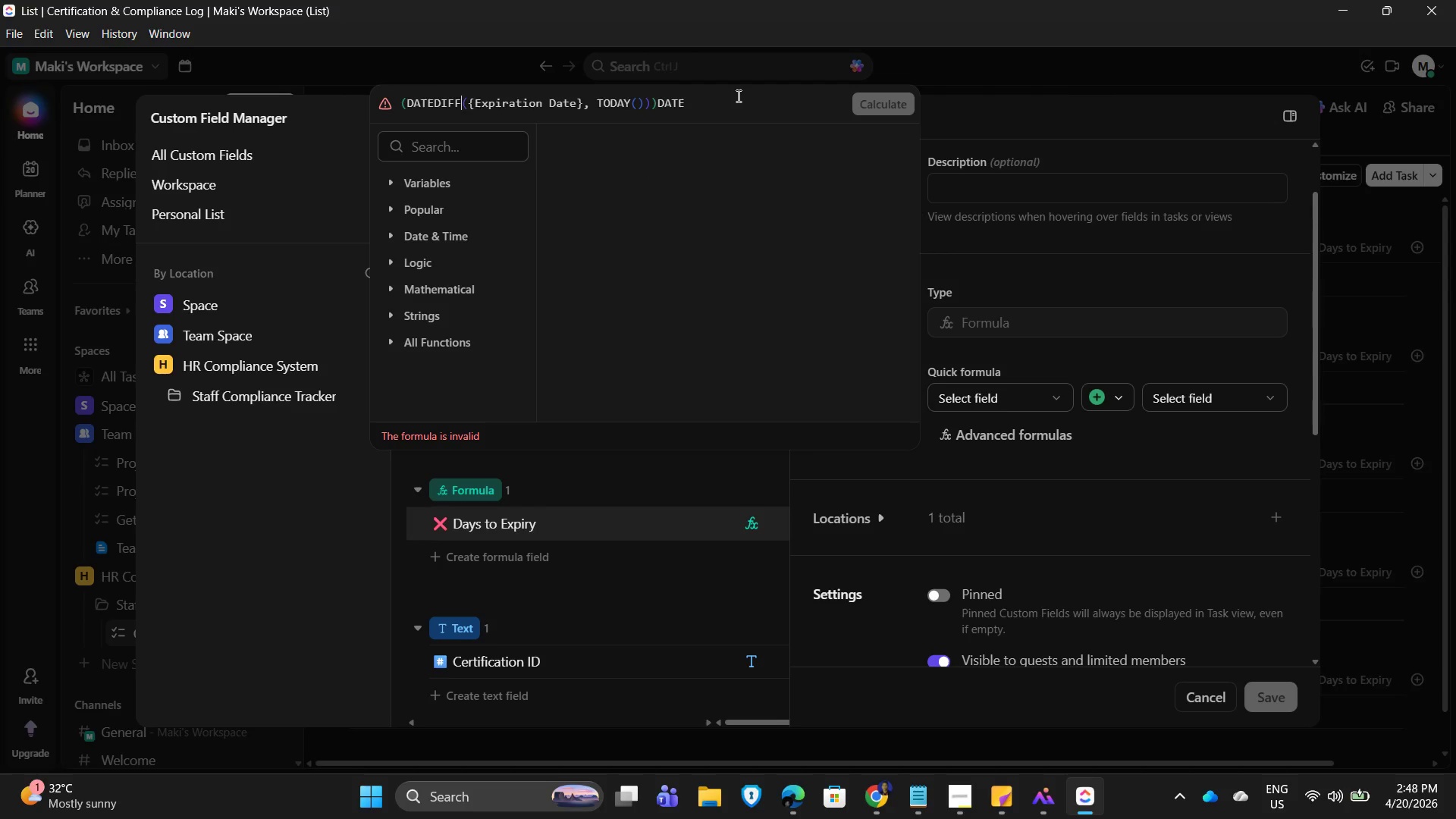 
key(ArrowLeft)
 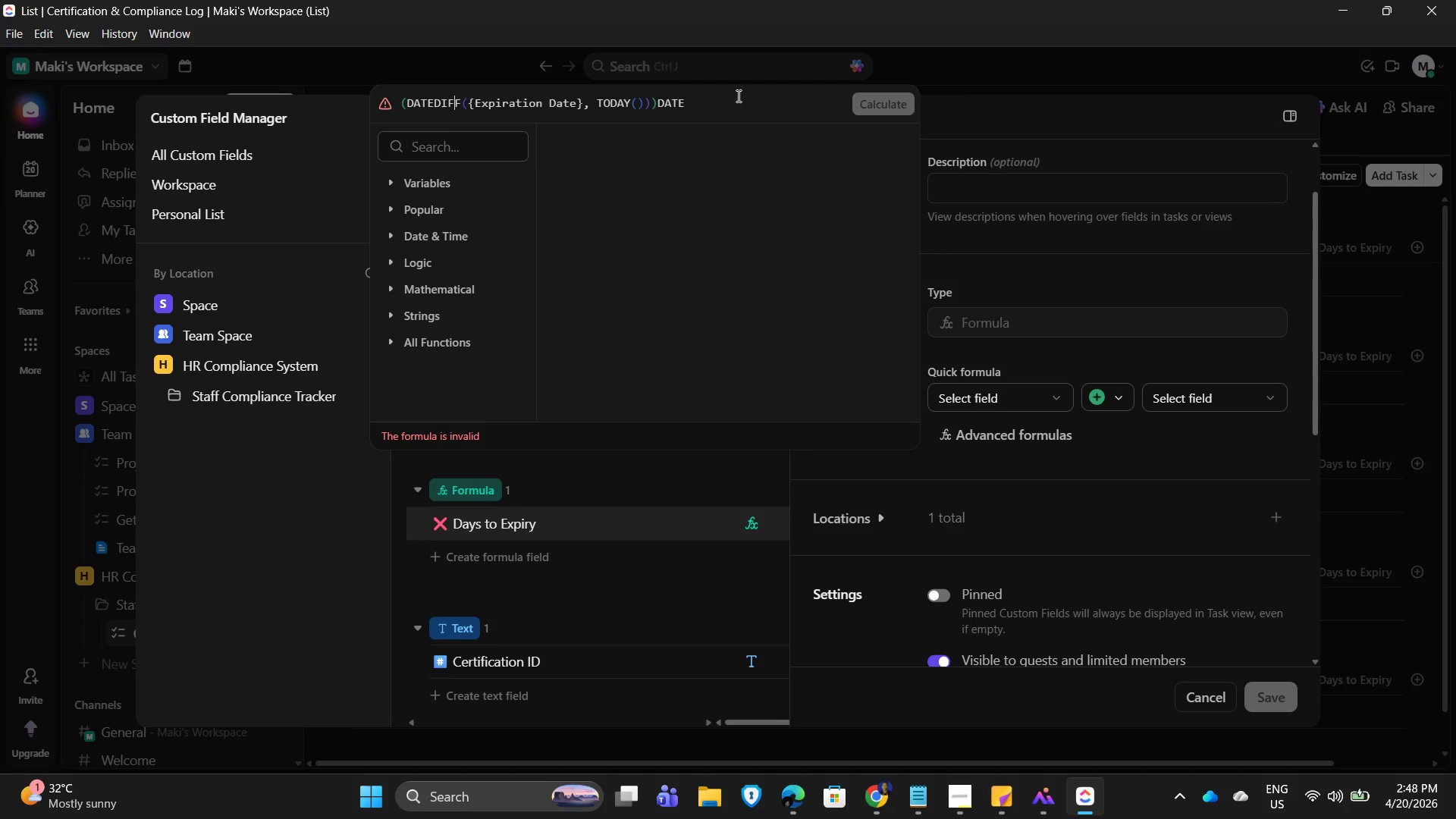 
key(ArrowLeft)
 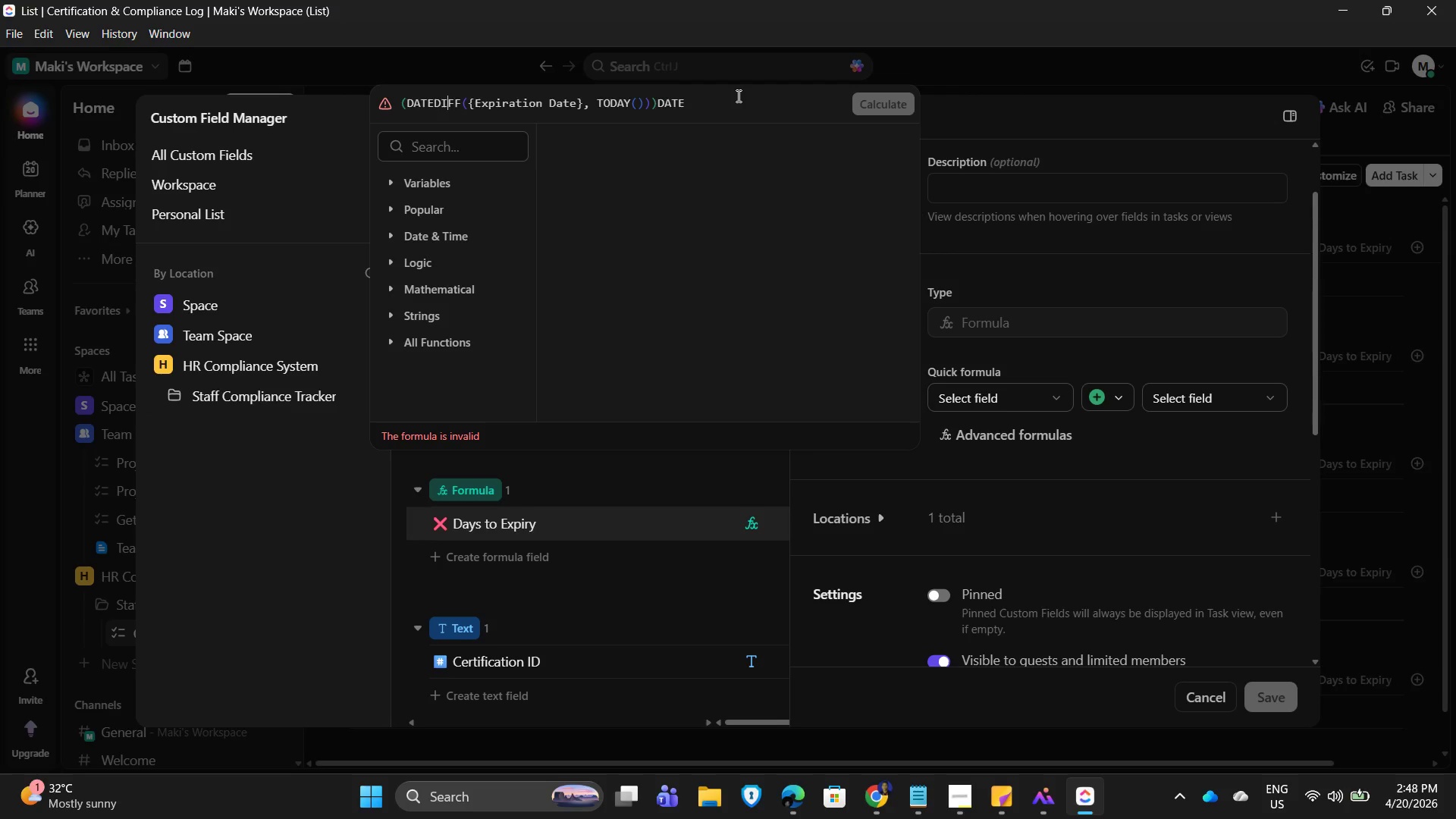 
key(ArrowLeft)
 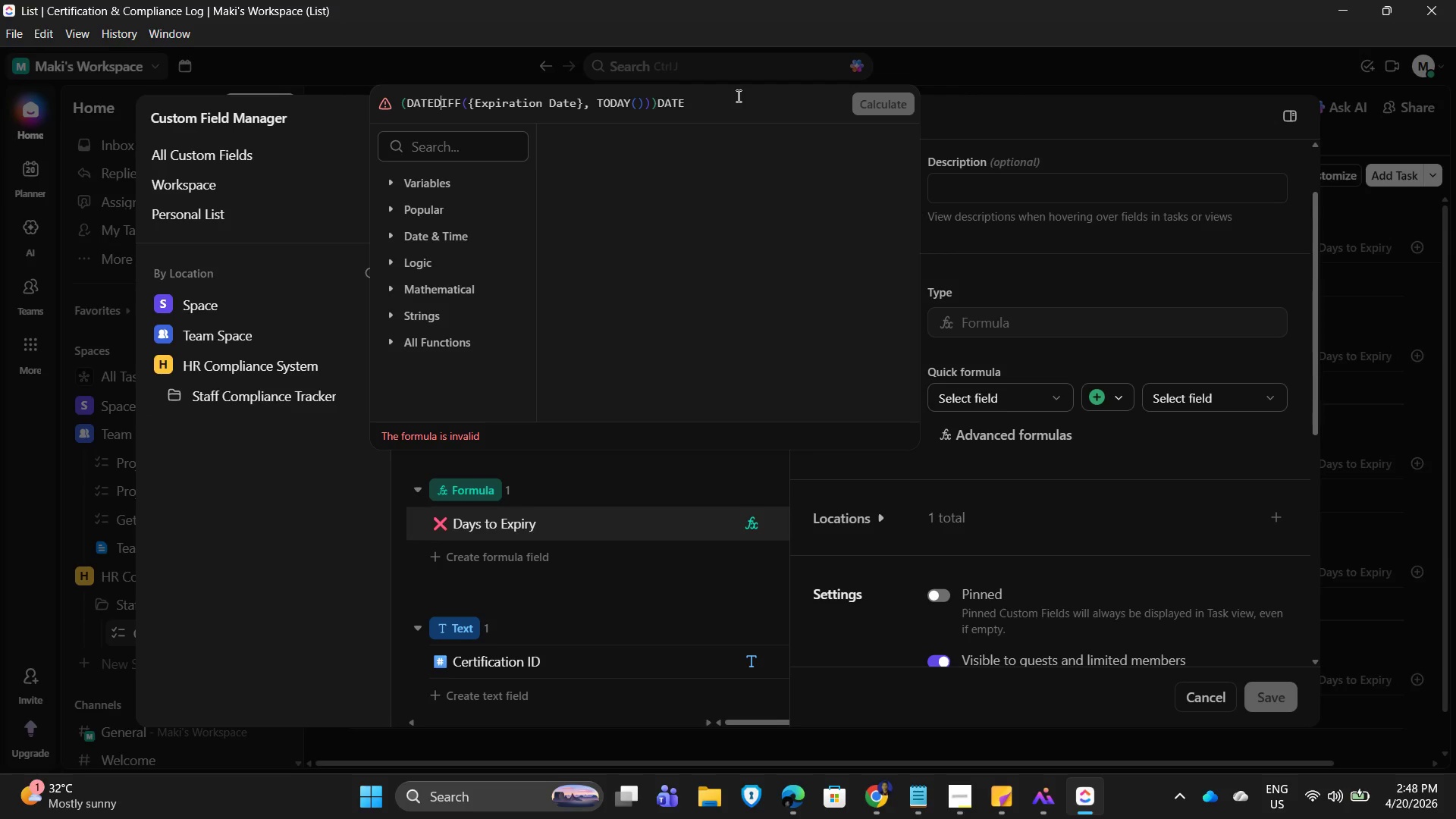 
key(ArrowLeft)
 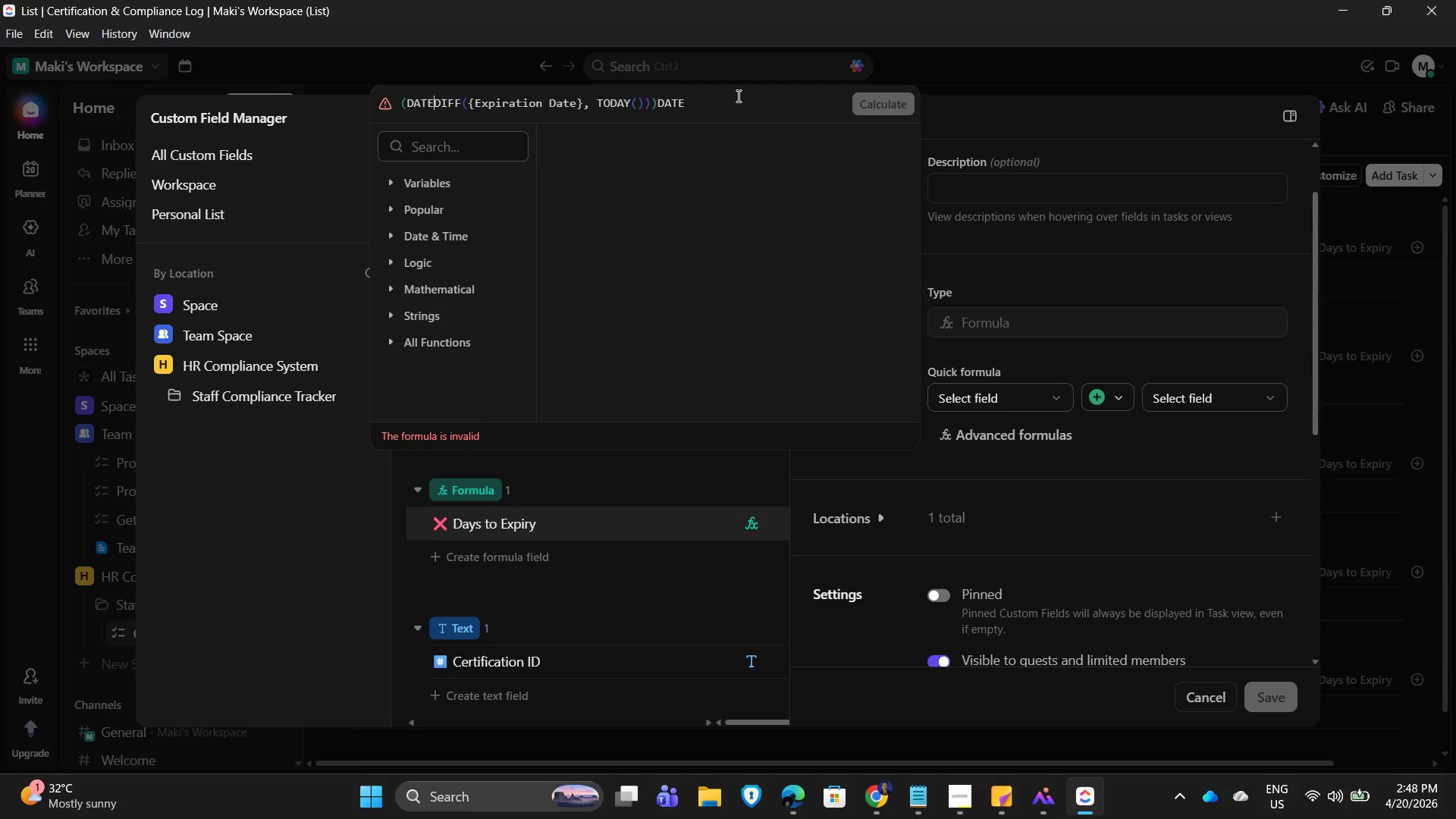 
key(ArrowLeft)
 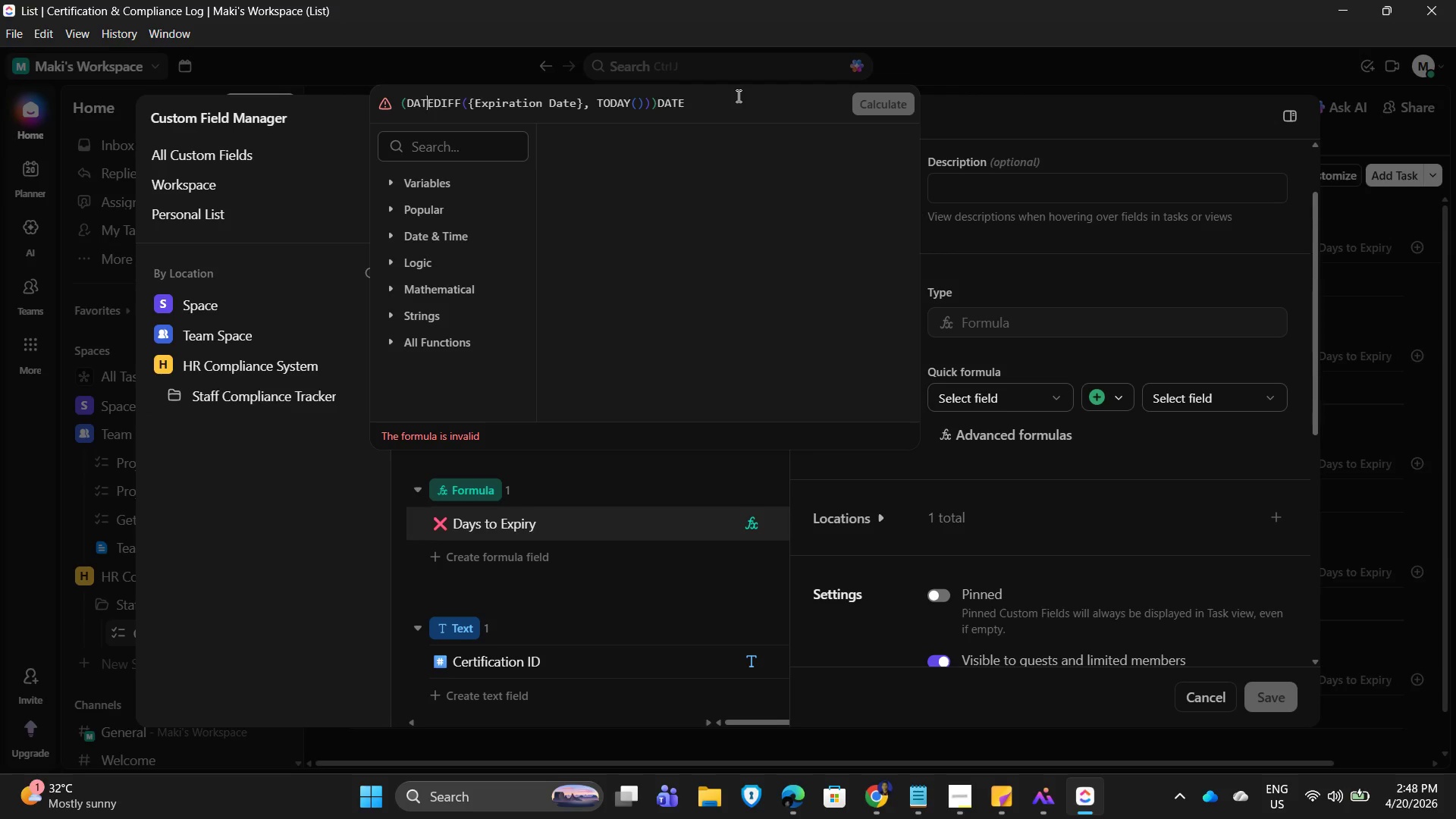 
key(ArrowLeft)
 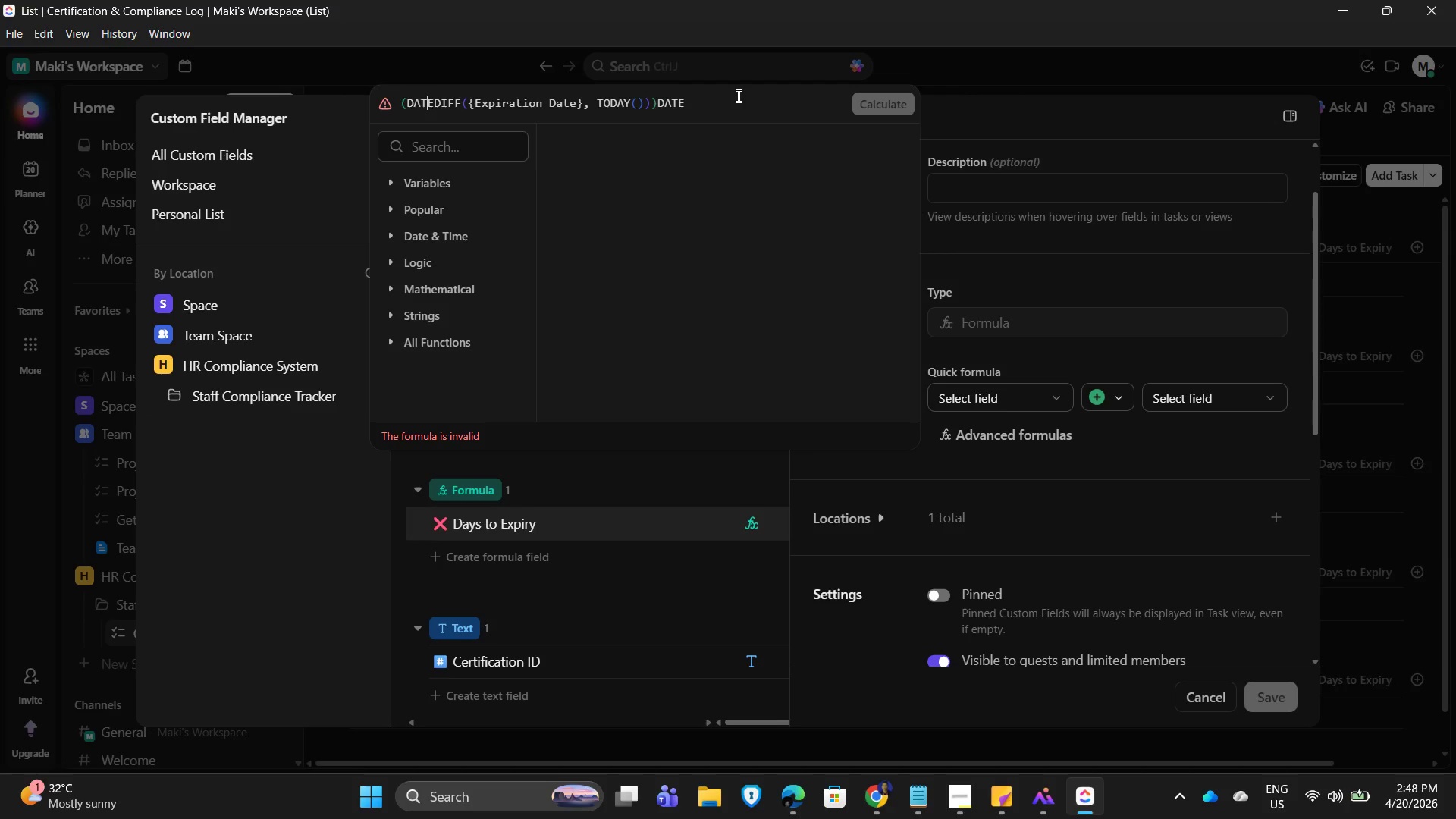 
key(ArrowLeft)
 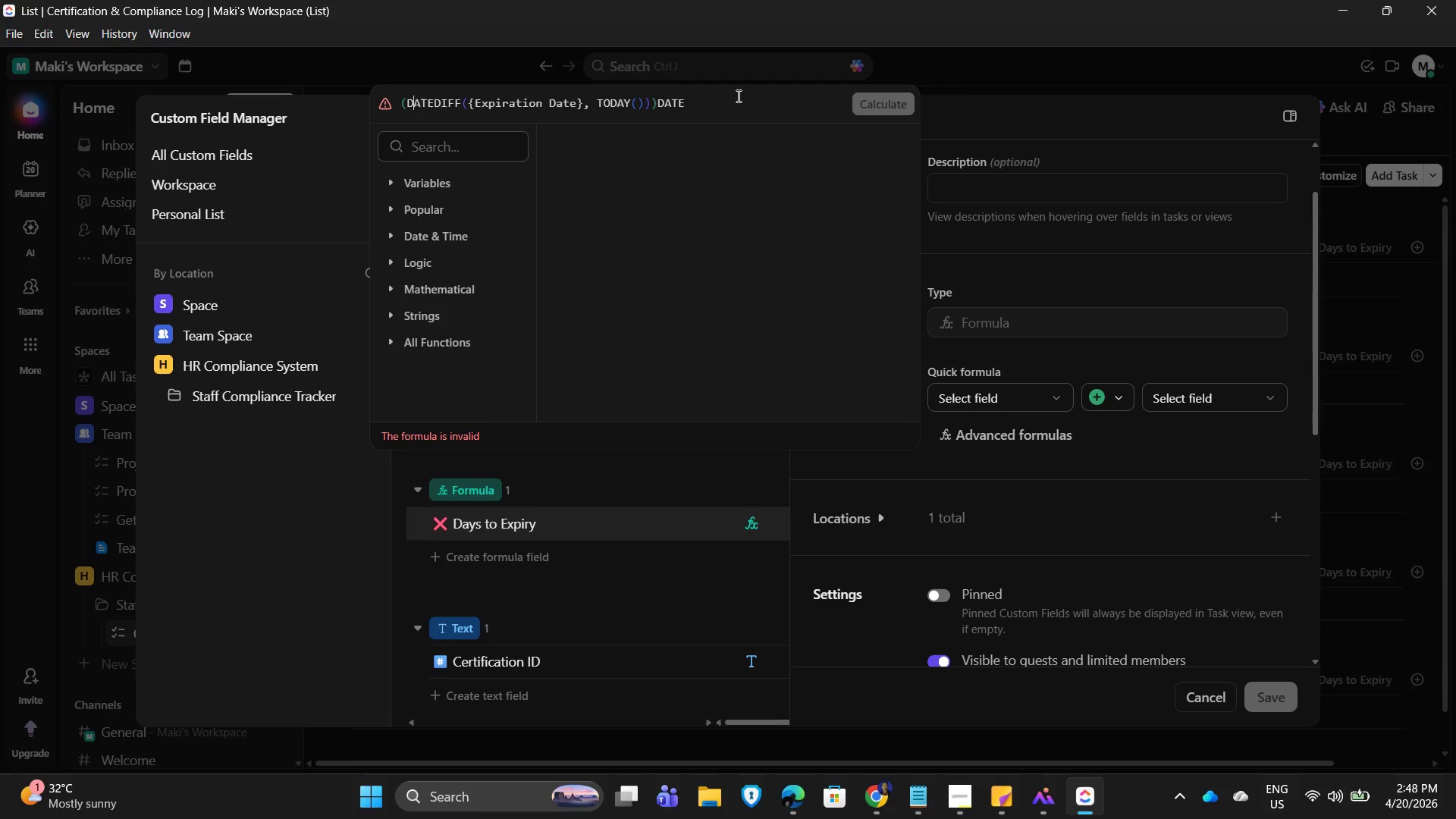 
key(ArrowLeft)
 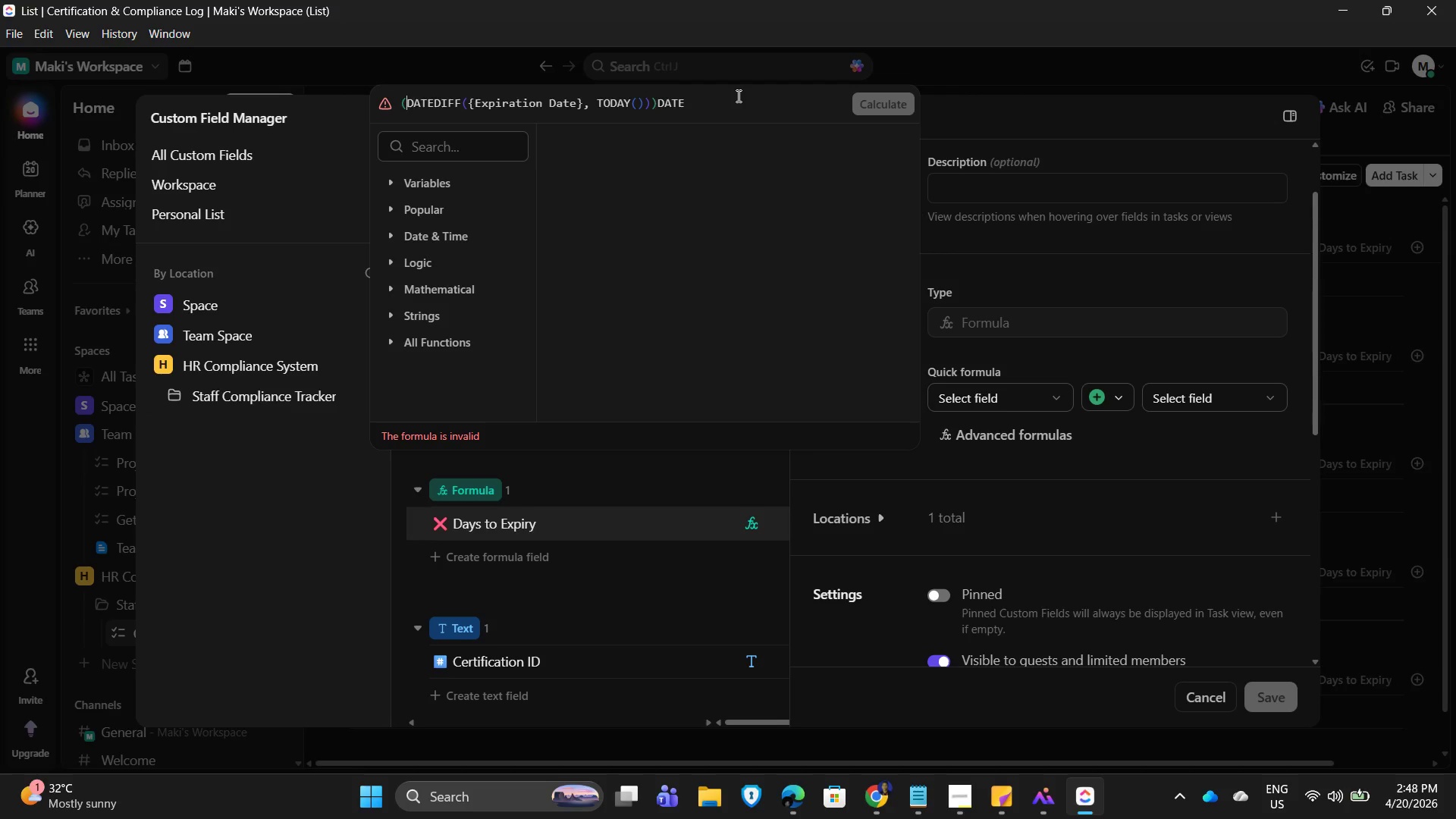 
key(ArrowLeft)
 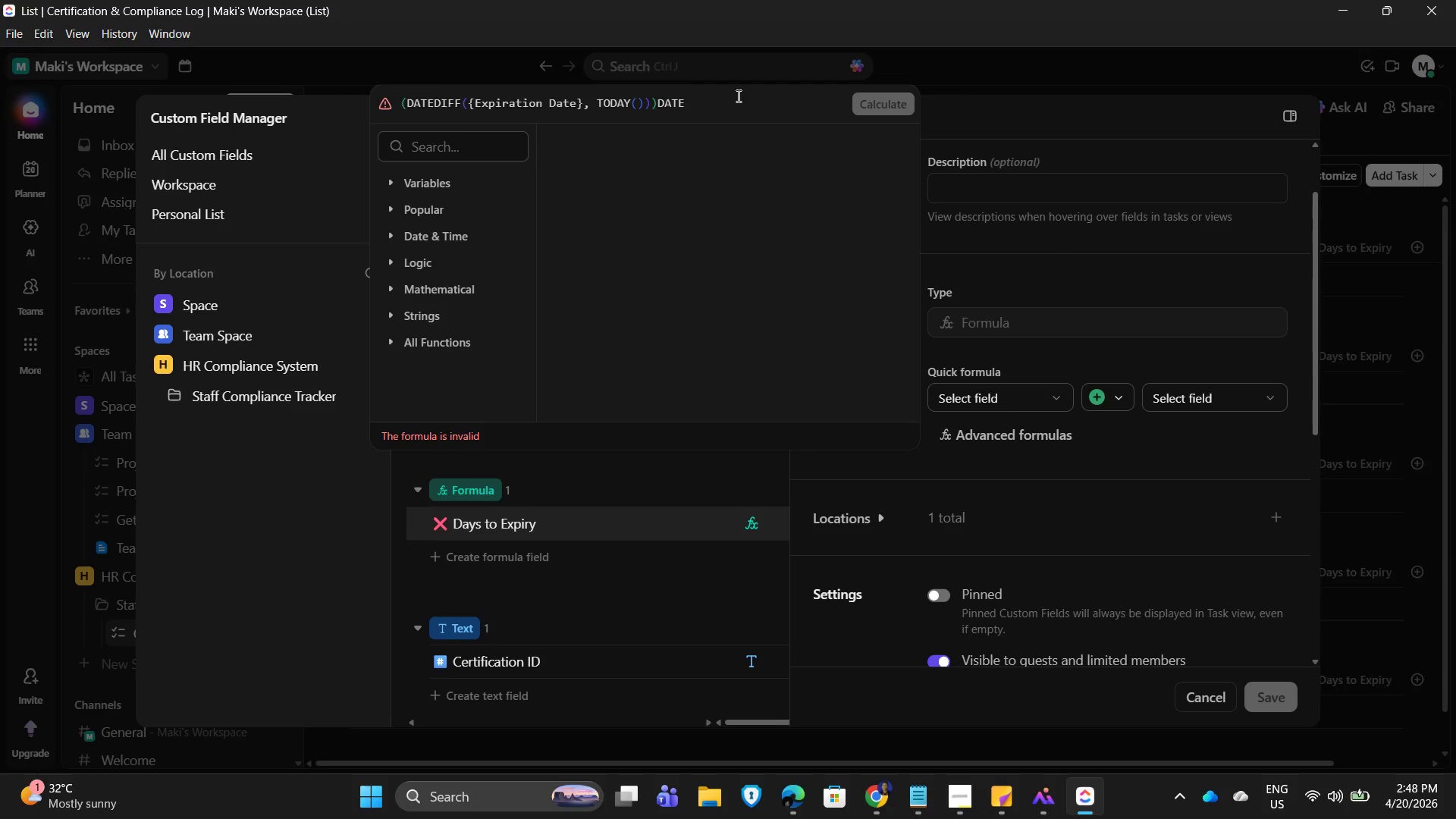 
key(Backspace)
 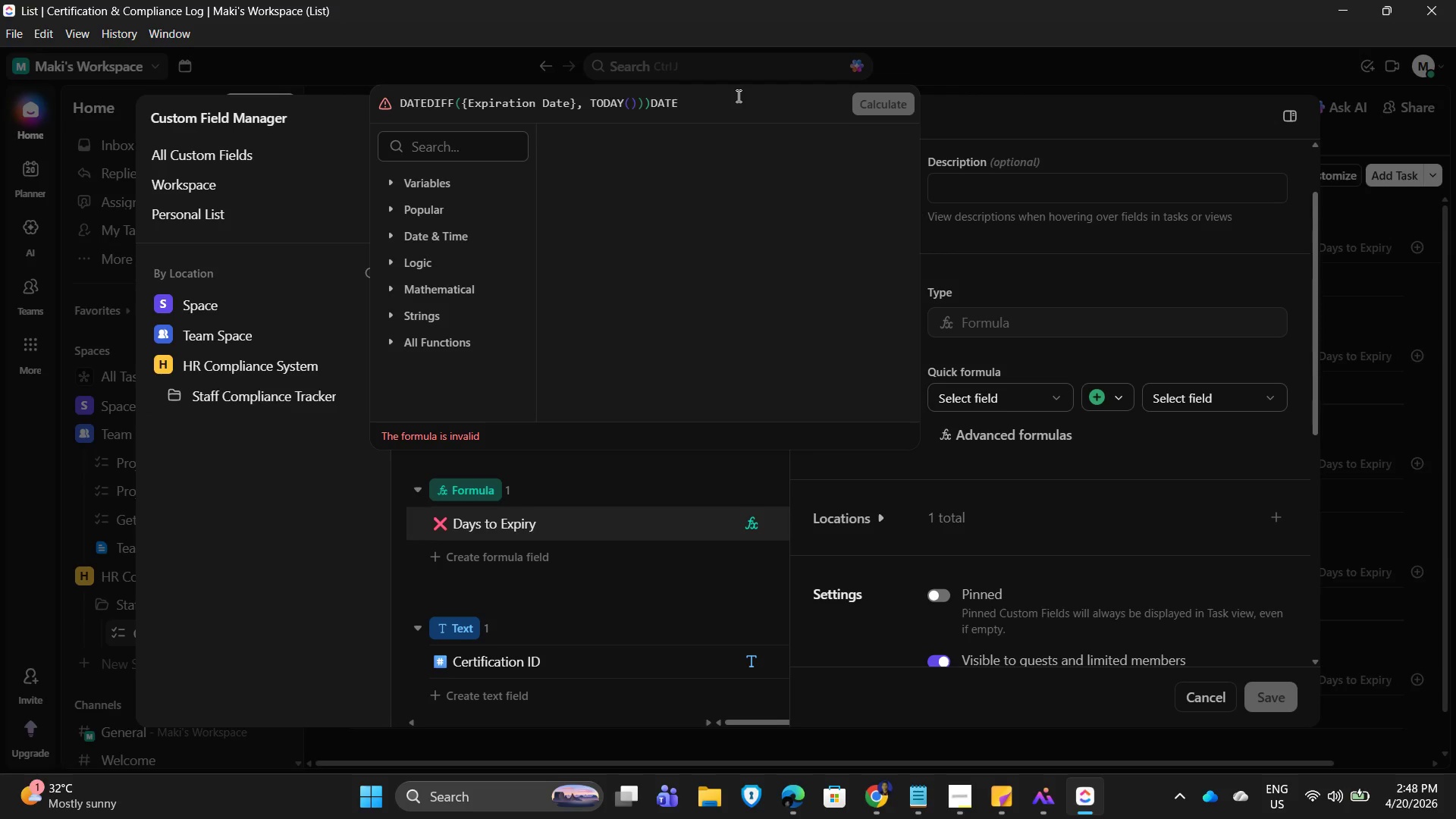 
hold_key(key=ArrowRight, duration=1.52)
 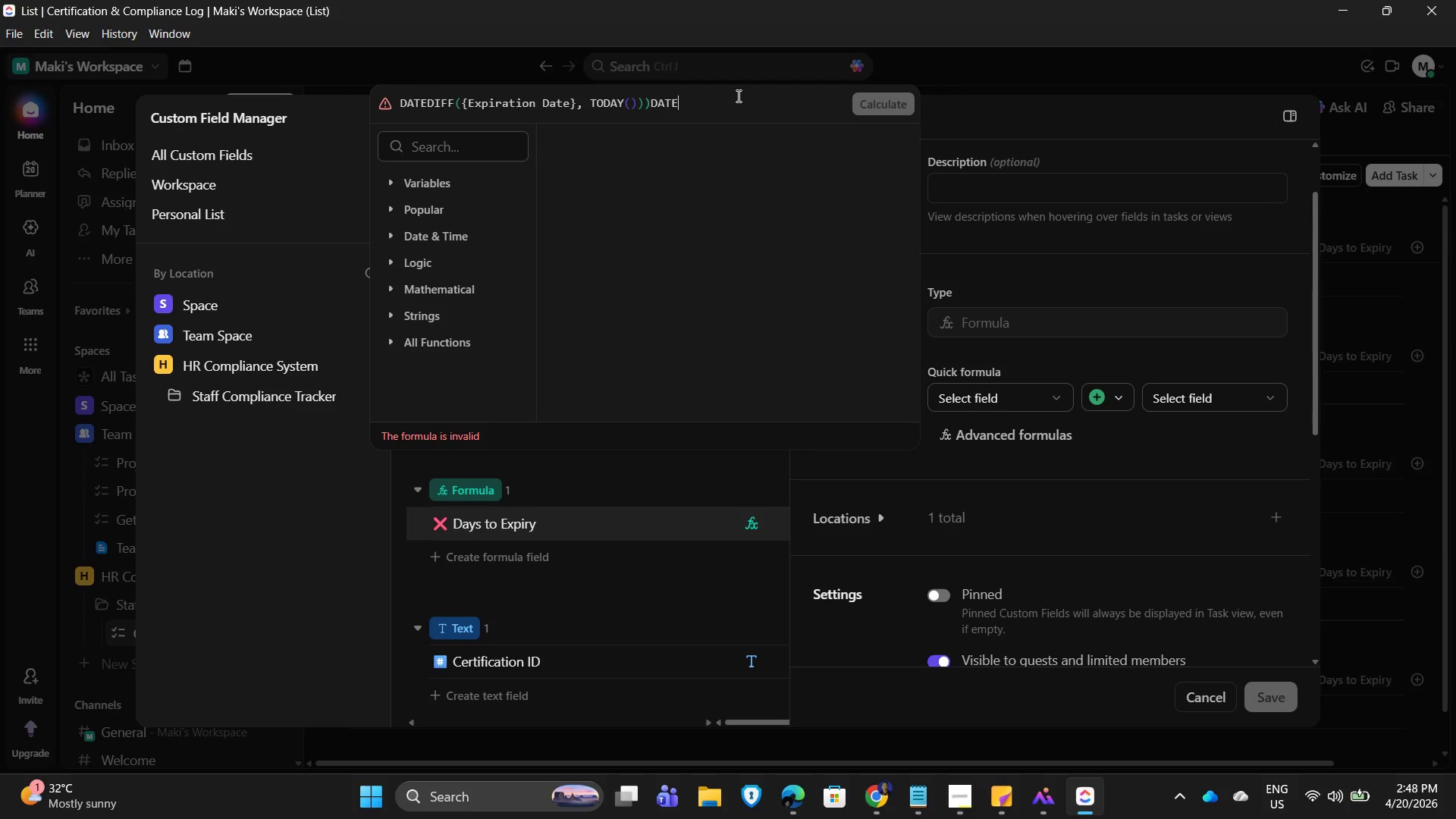 
hold_key(key=ArrowRight, duration=0.39)
 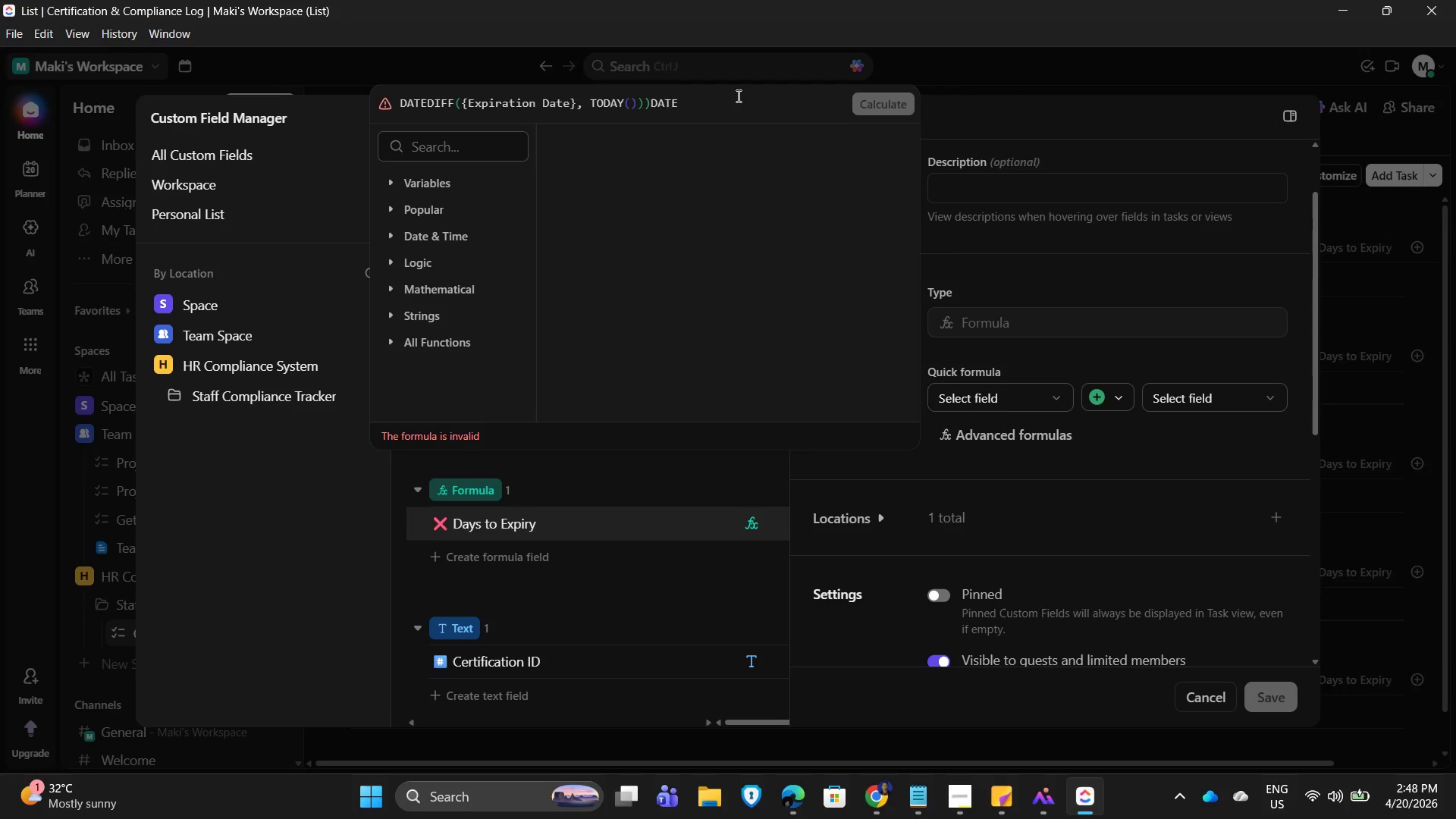 
key(Backspace)
 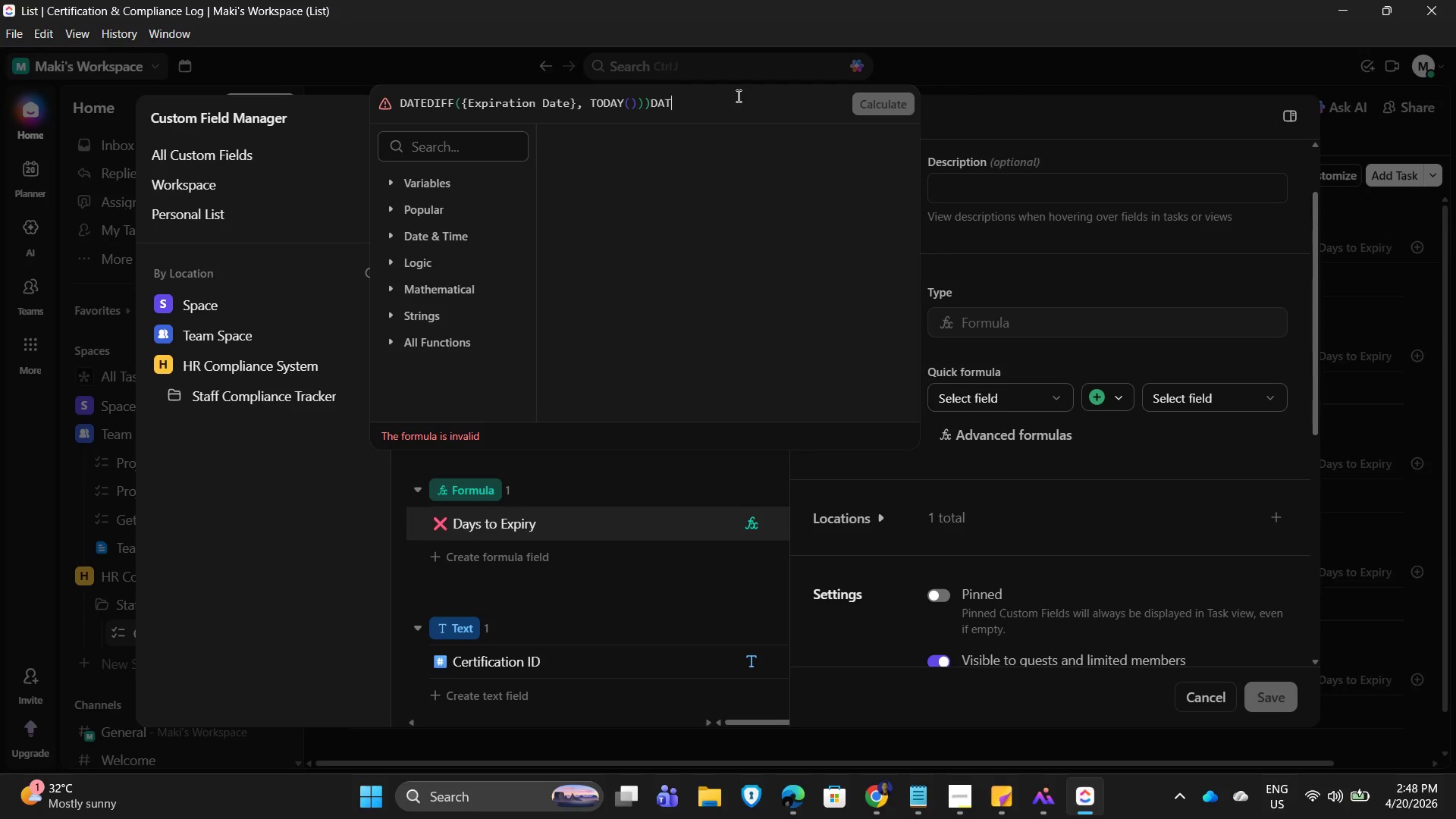 
key(Backspace)
 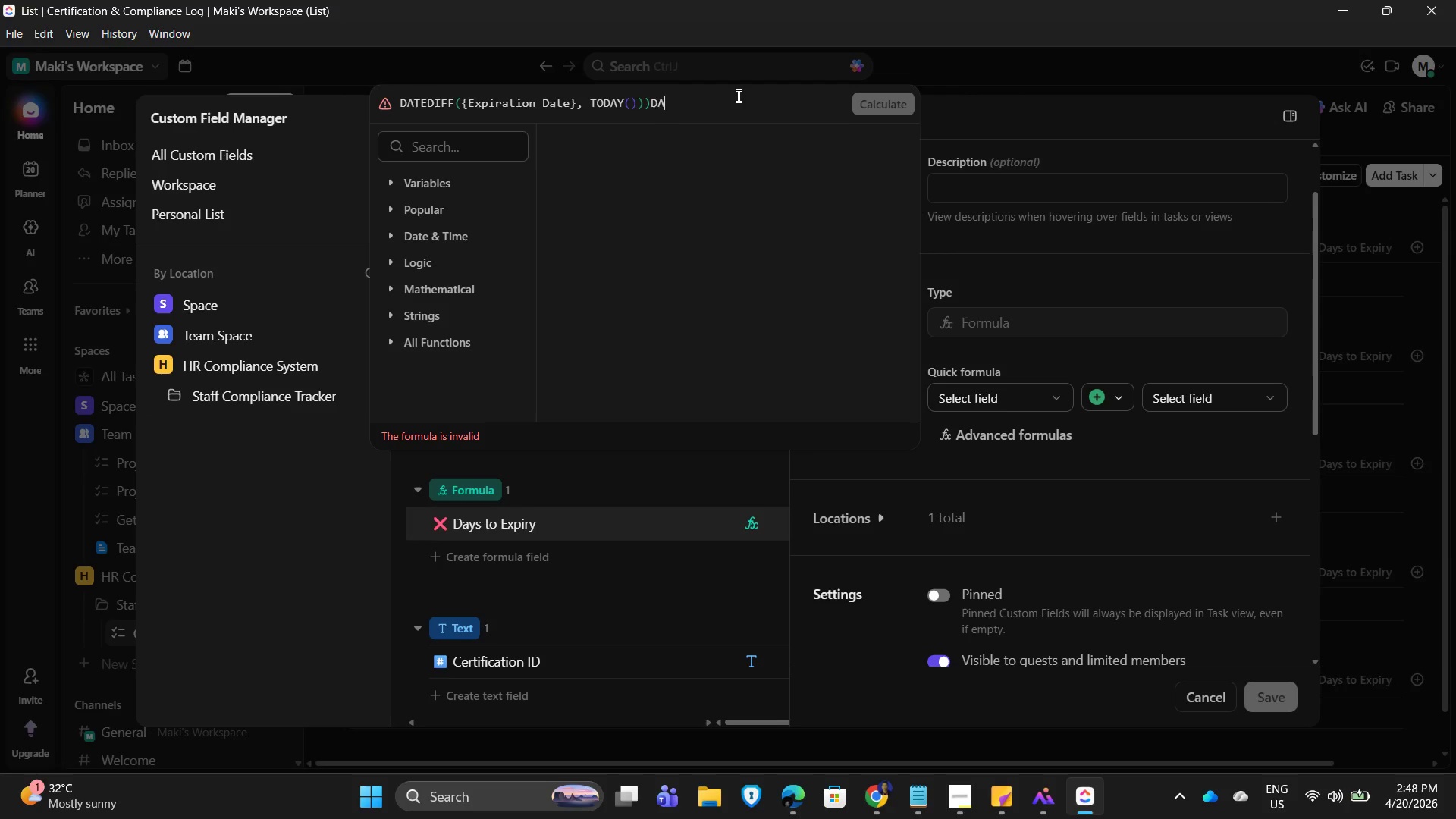 
key(Backspace)
 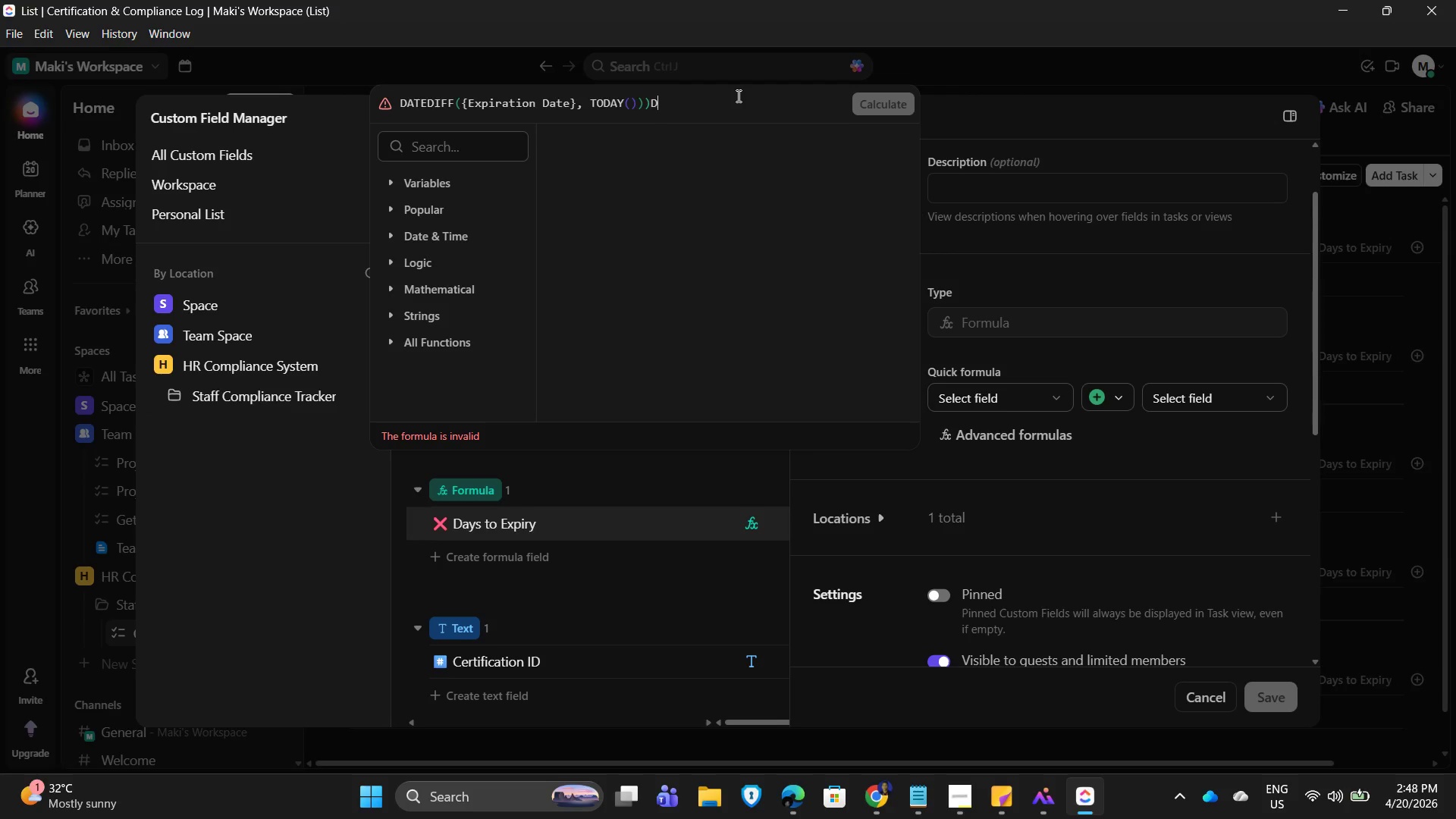 
key(Backspace)
 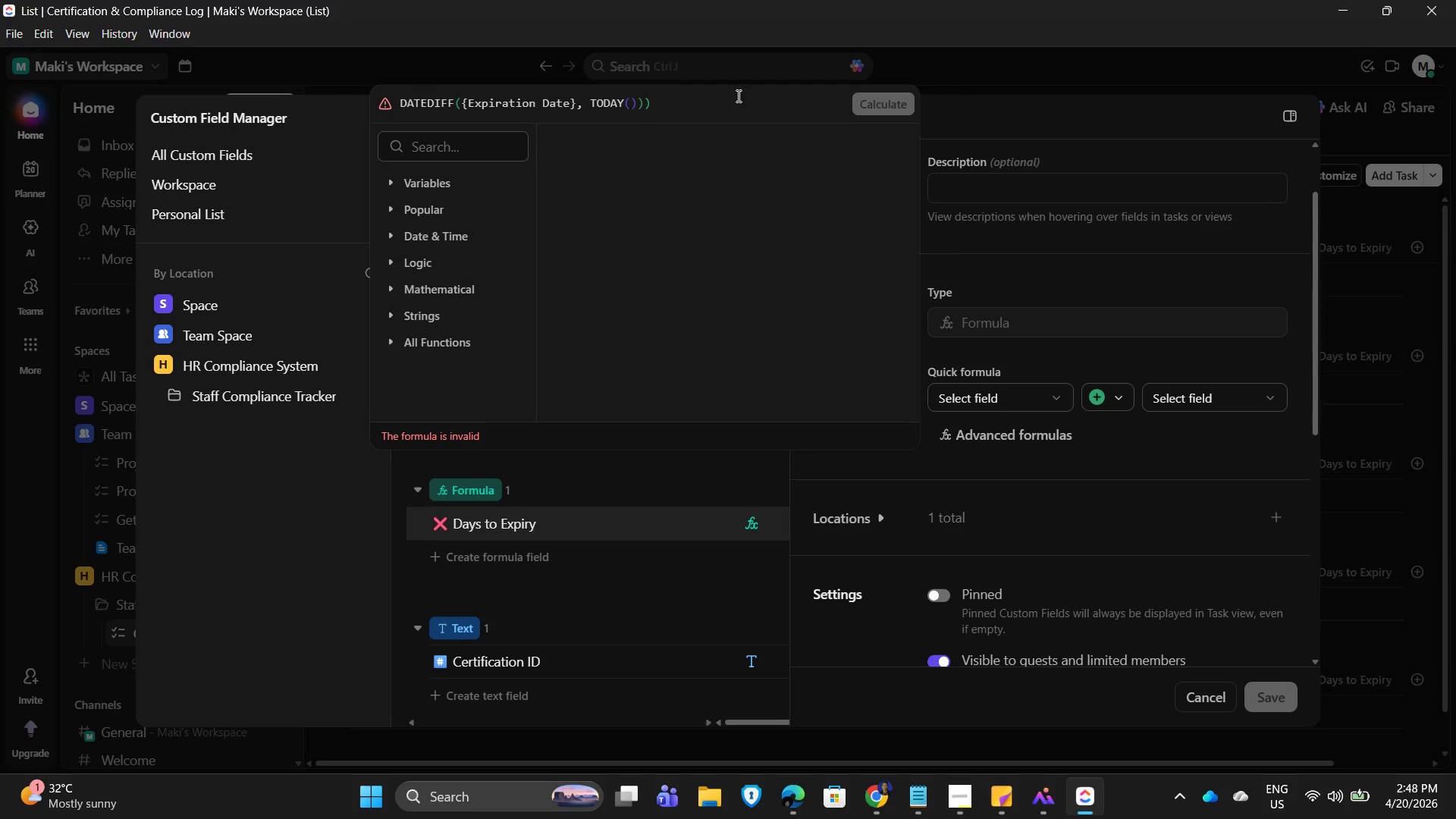 
key(Backspace)
 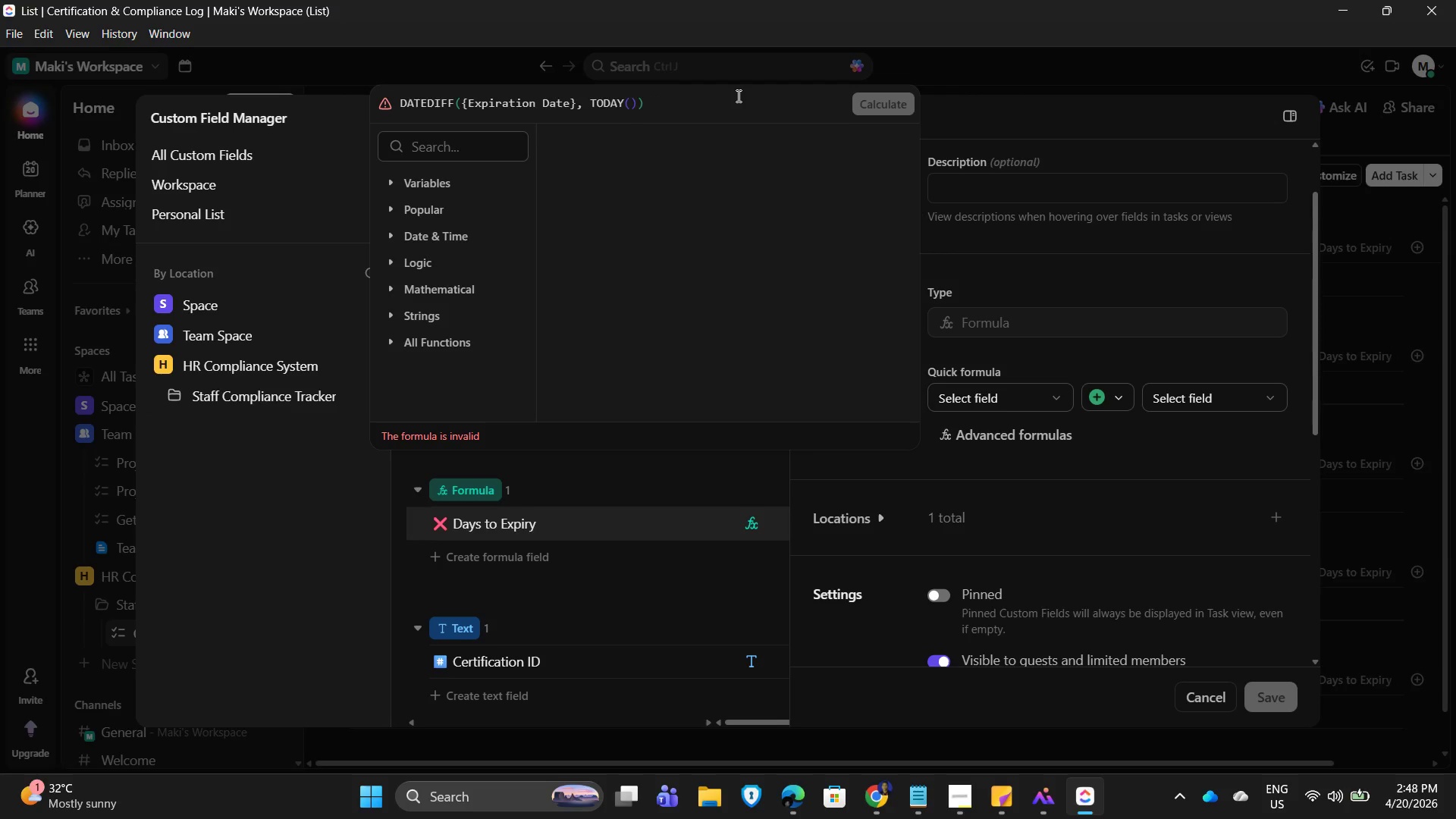 
key(ArrowLeft)
 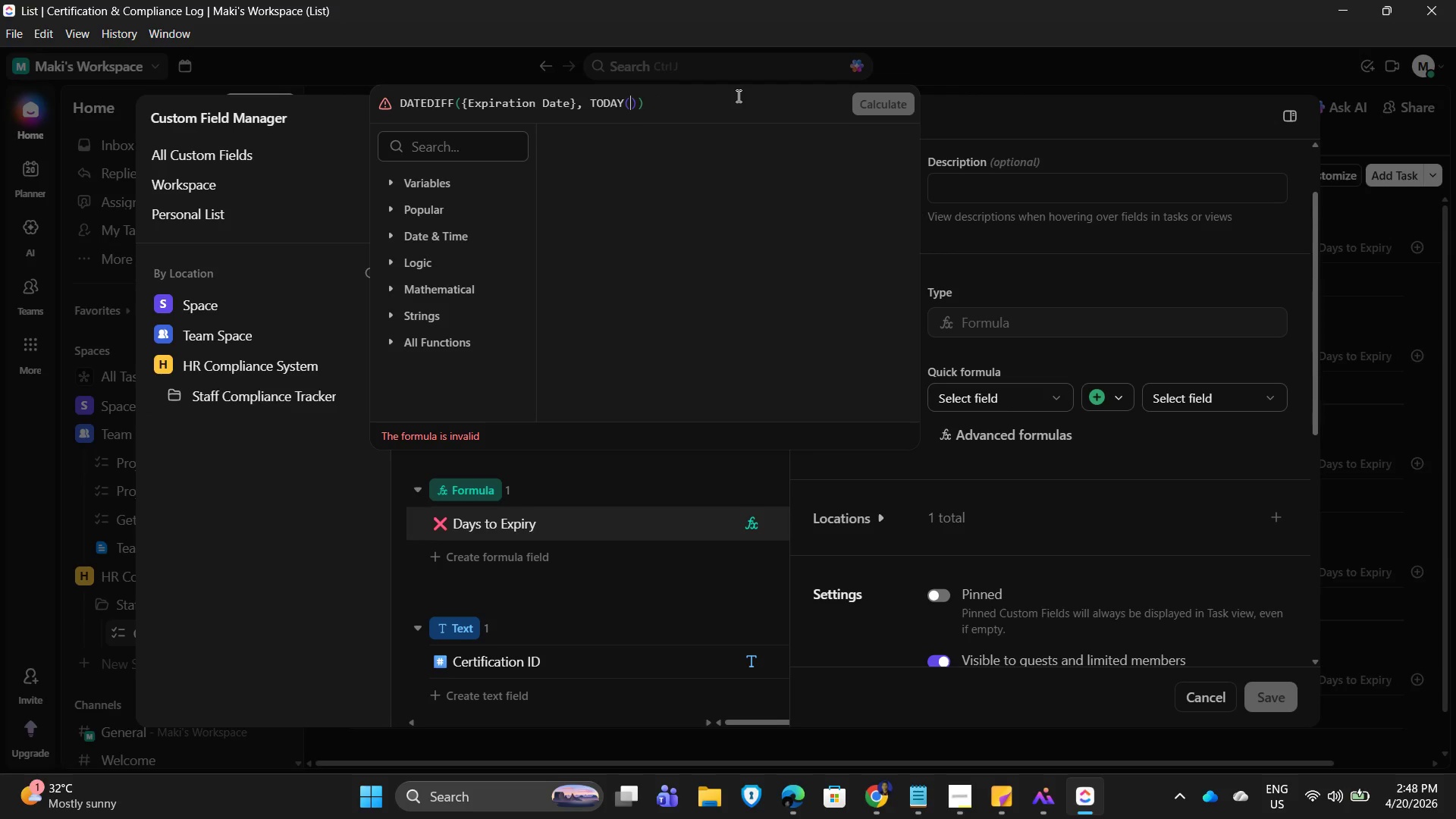 
key(ArrowLeft)
 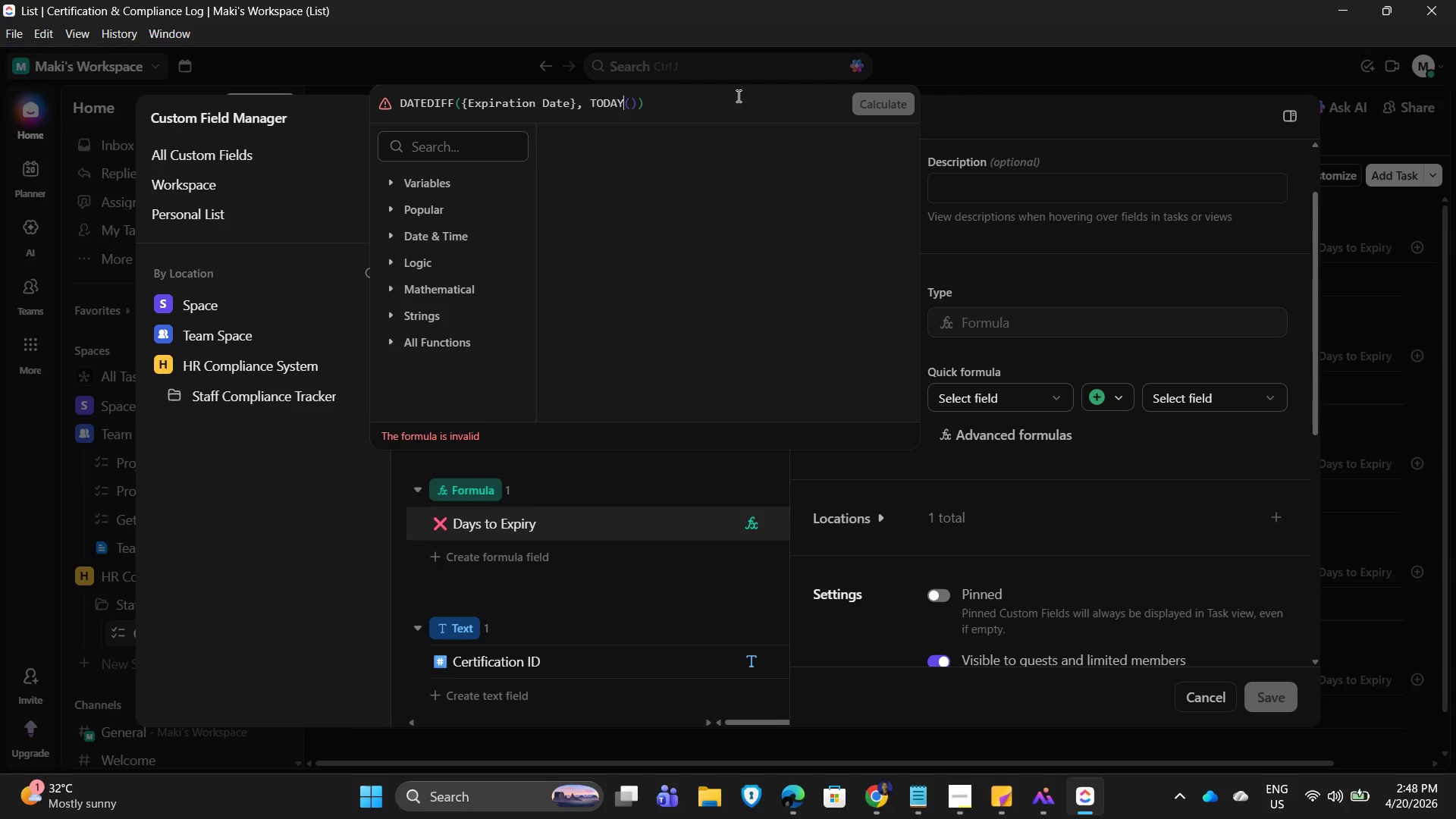 
key(ArrowLeft)
 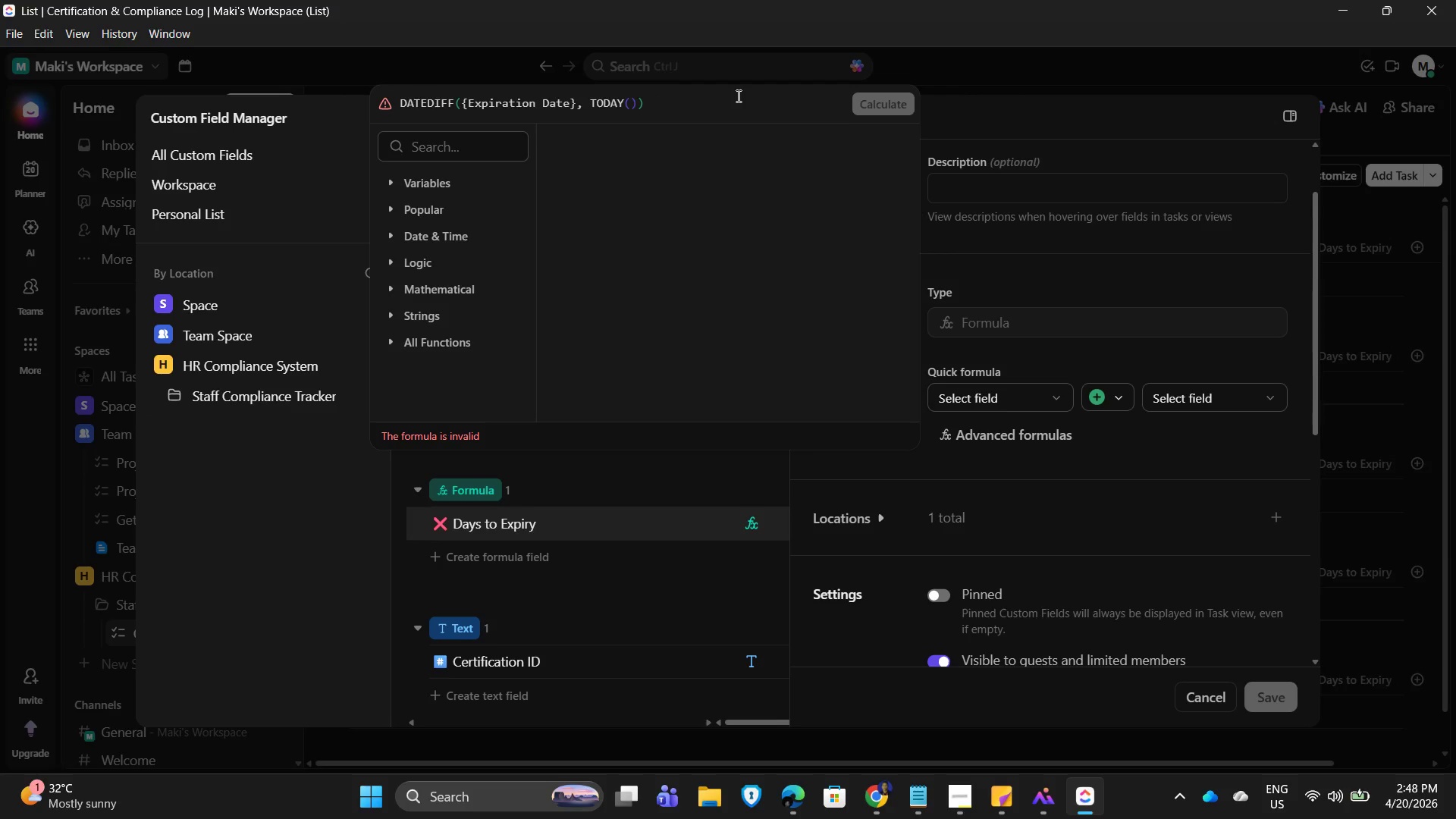 
key(ArrowLeft)
 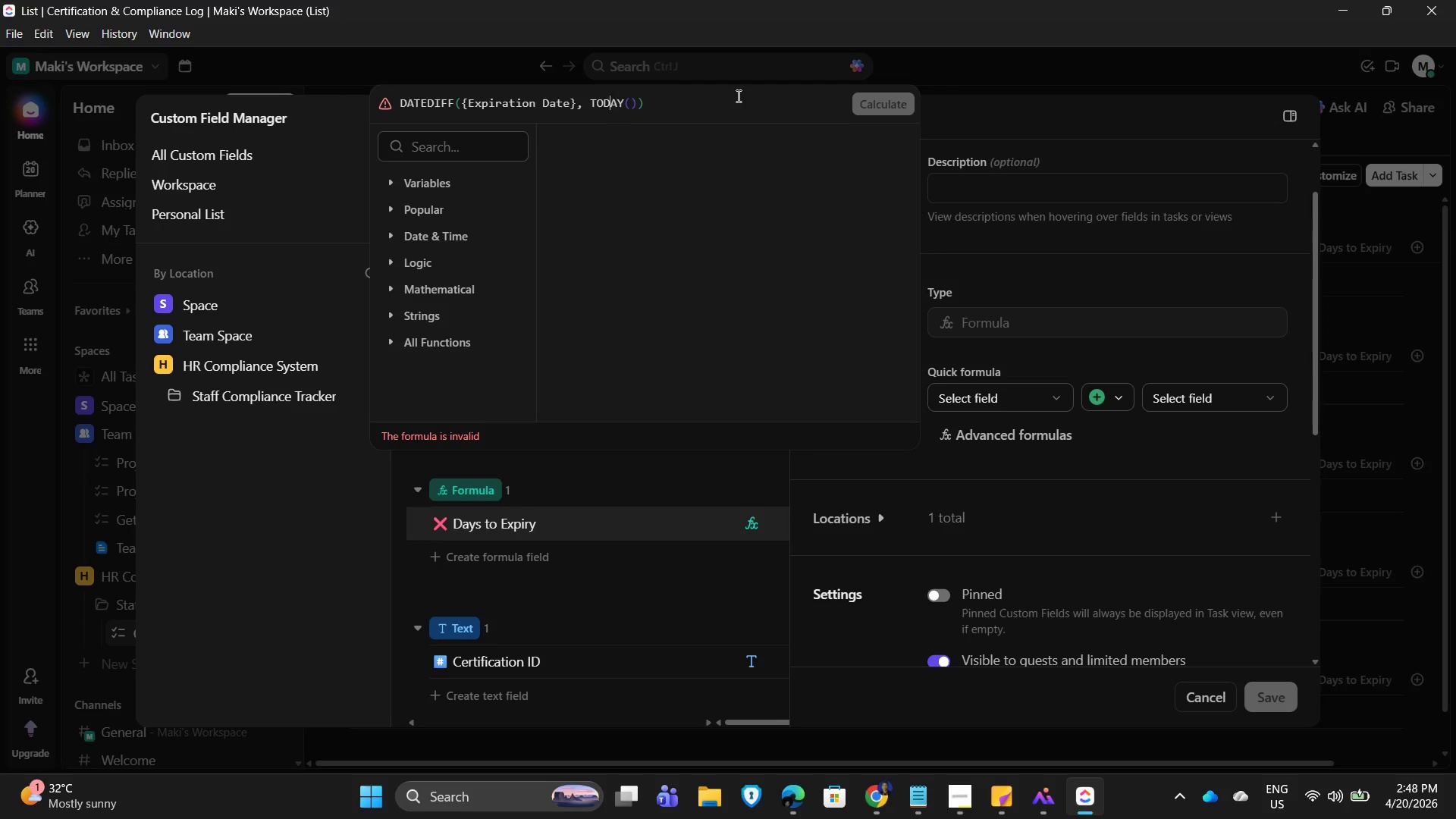 
key(ArrowLeft)
 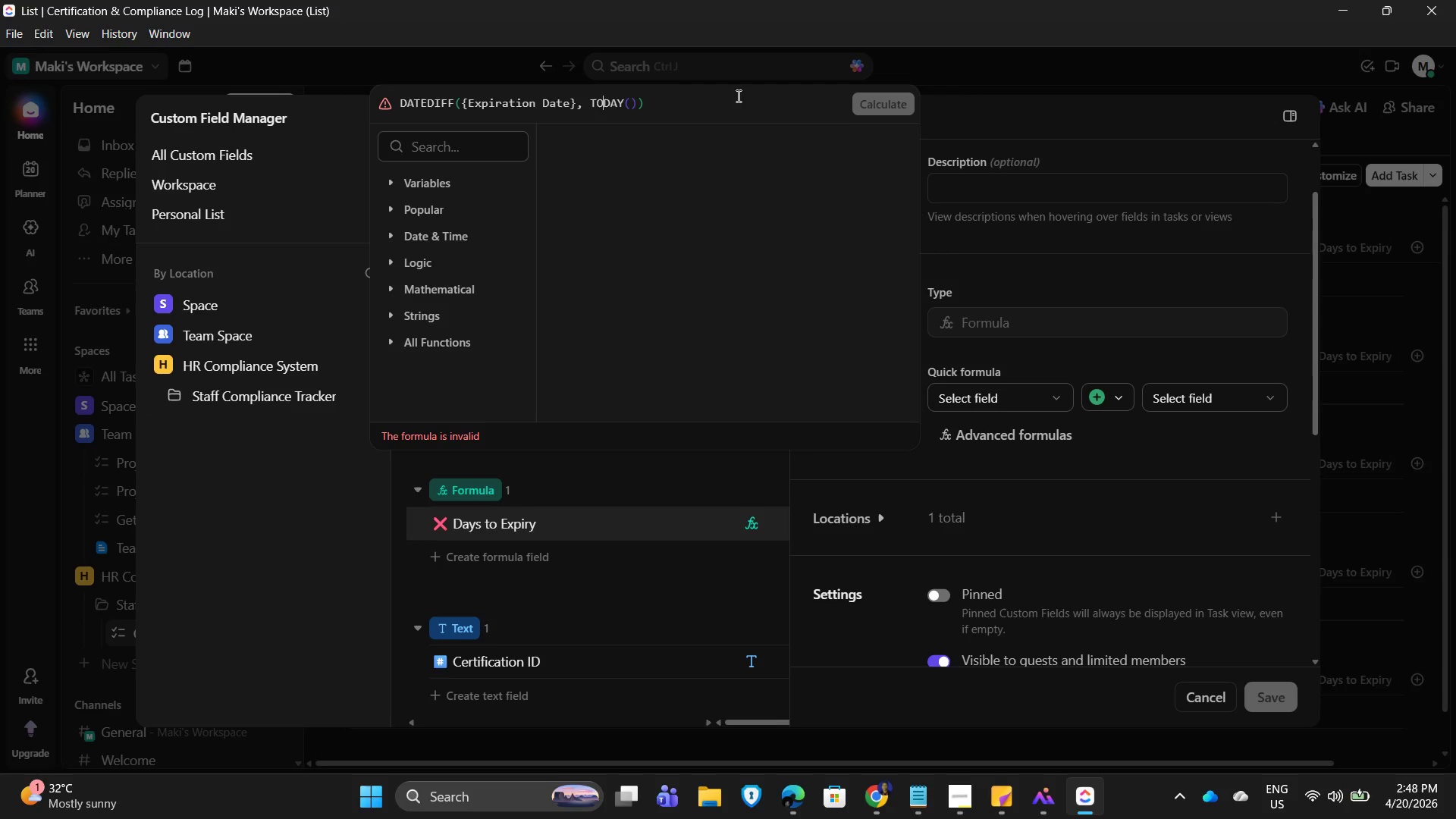 
key(ArrowLeft)
 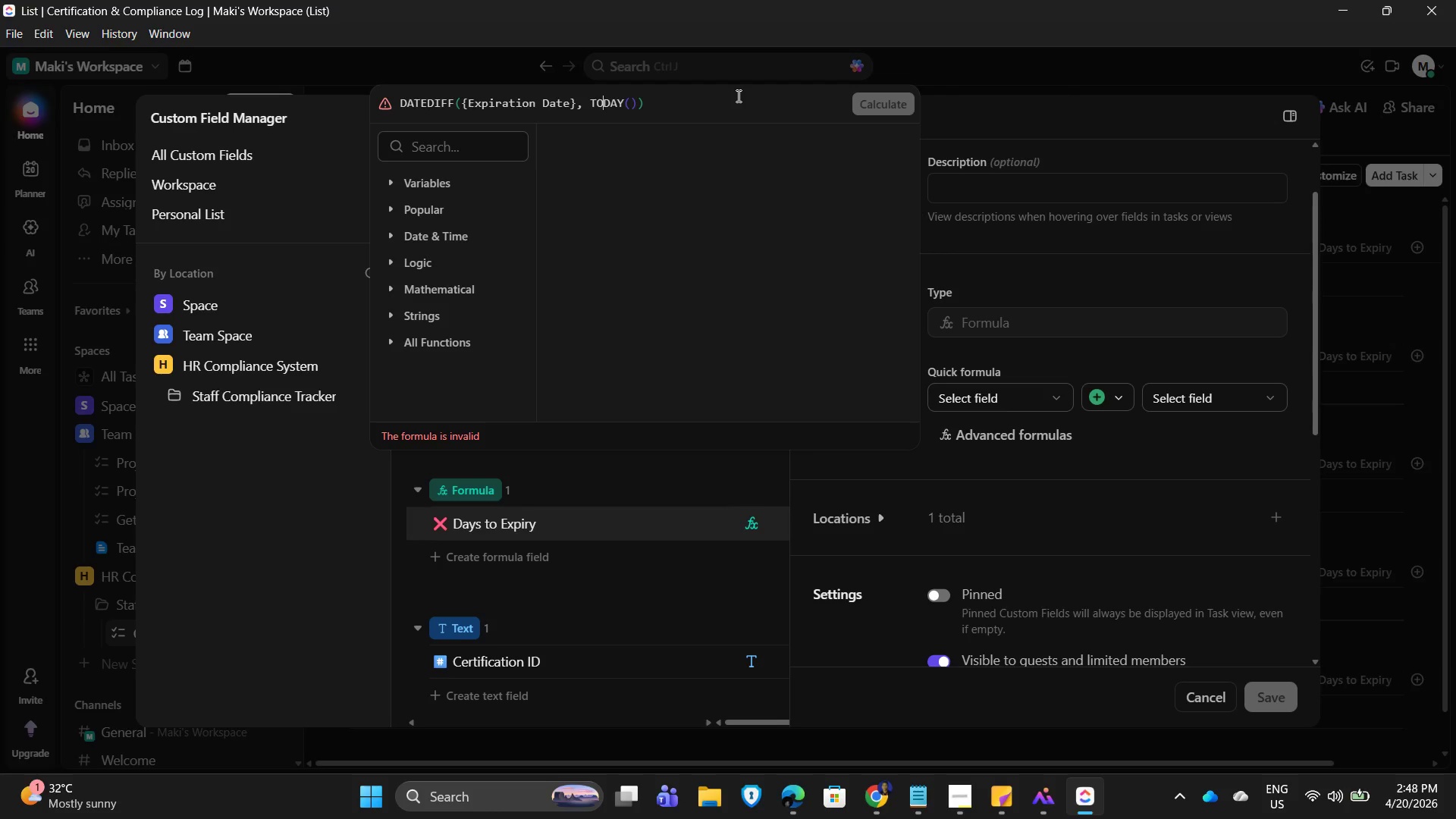 
key(ArrowLeft)
 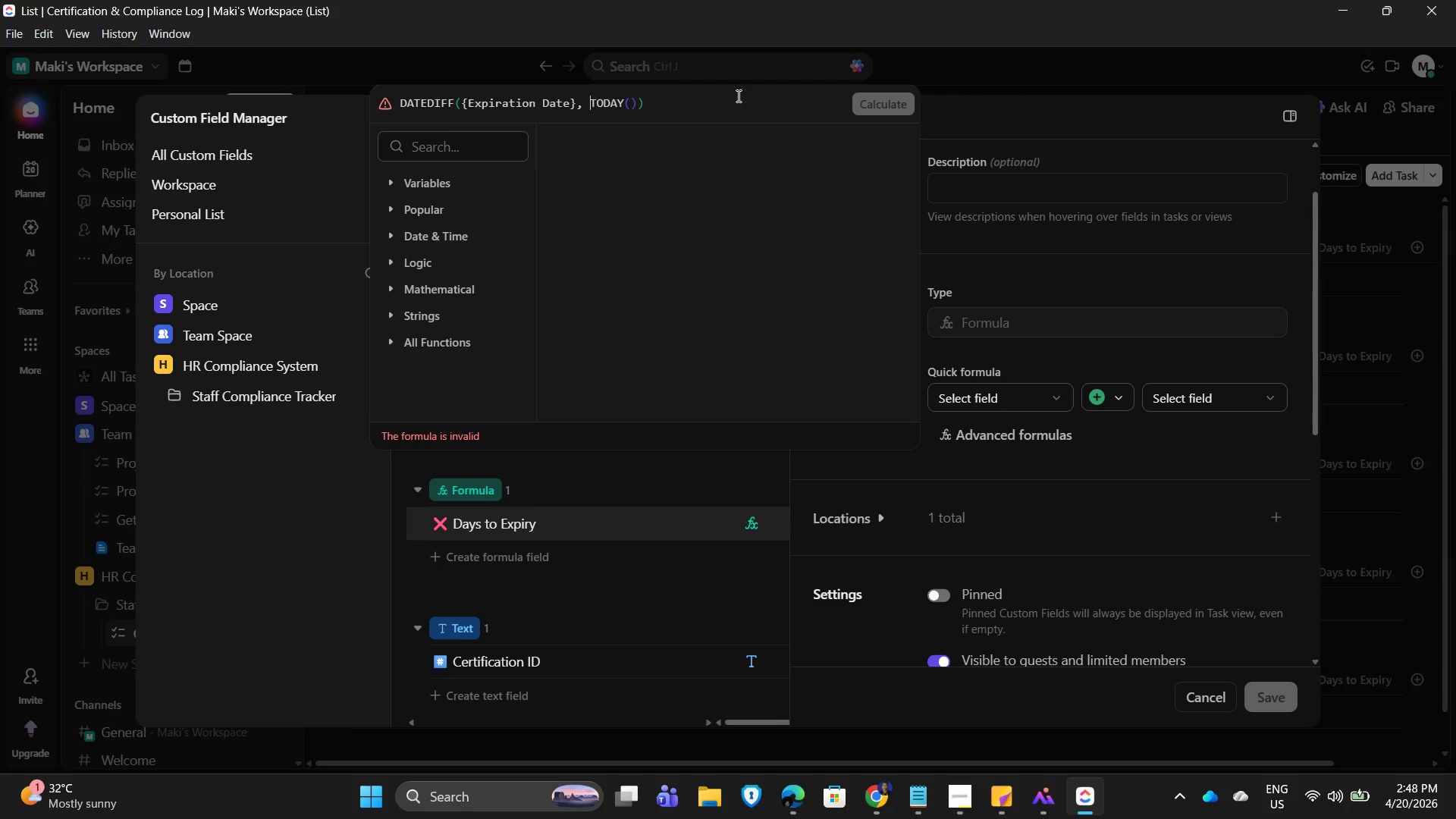 
key(ArrowLeft)
 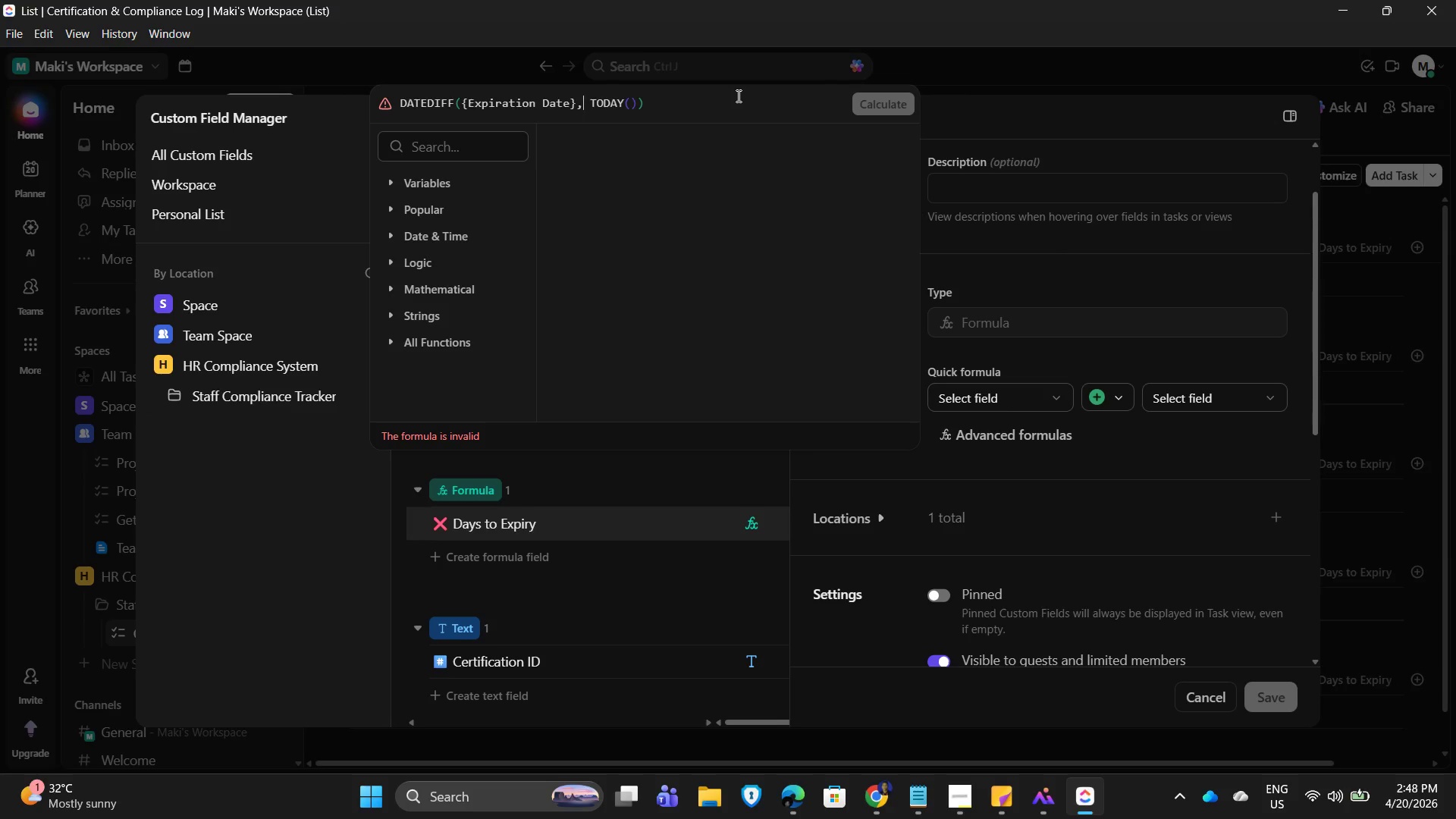 
key(ArrowLeft)
 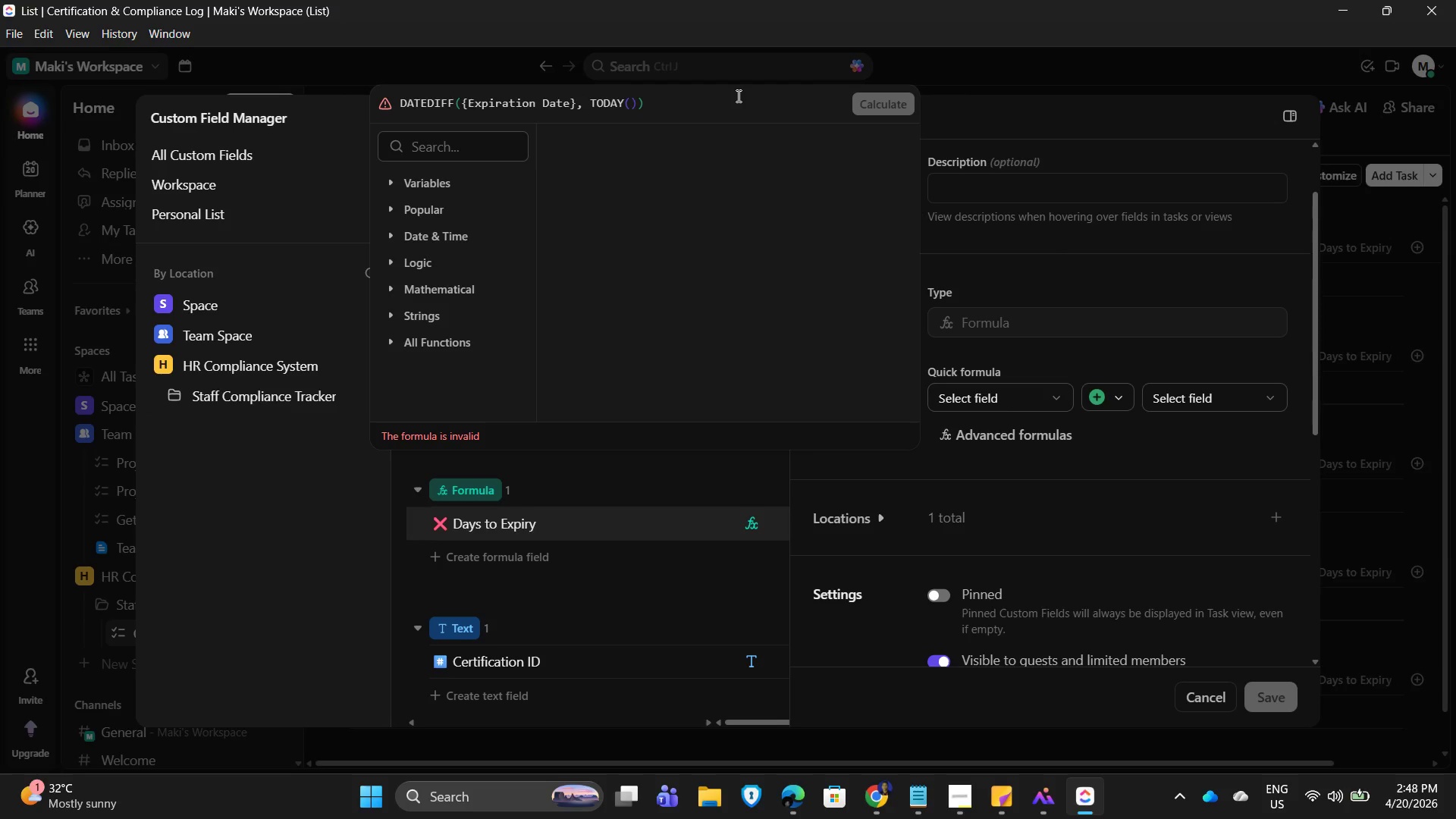 
key(ArrowLeft)
 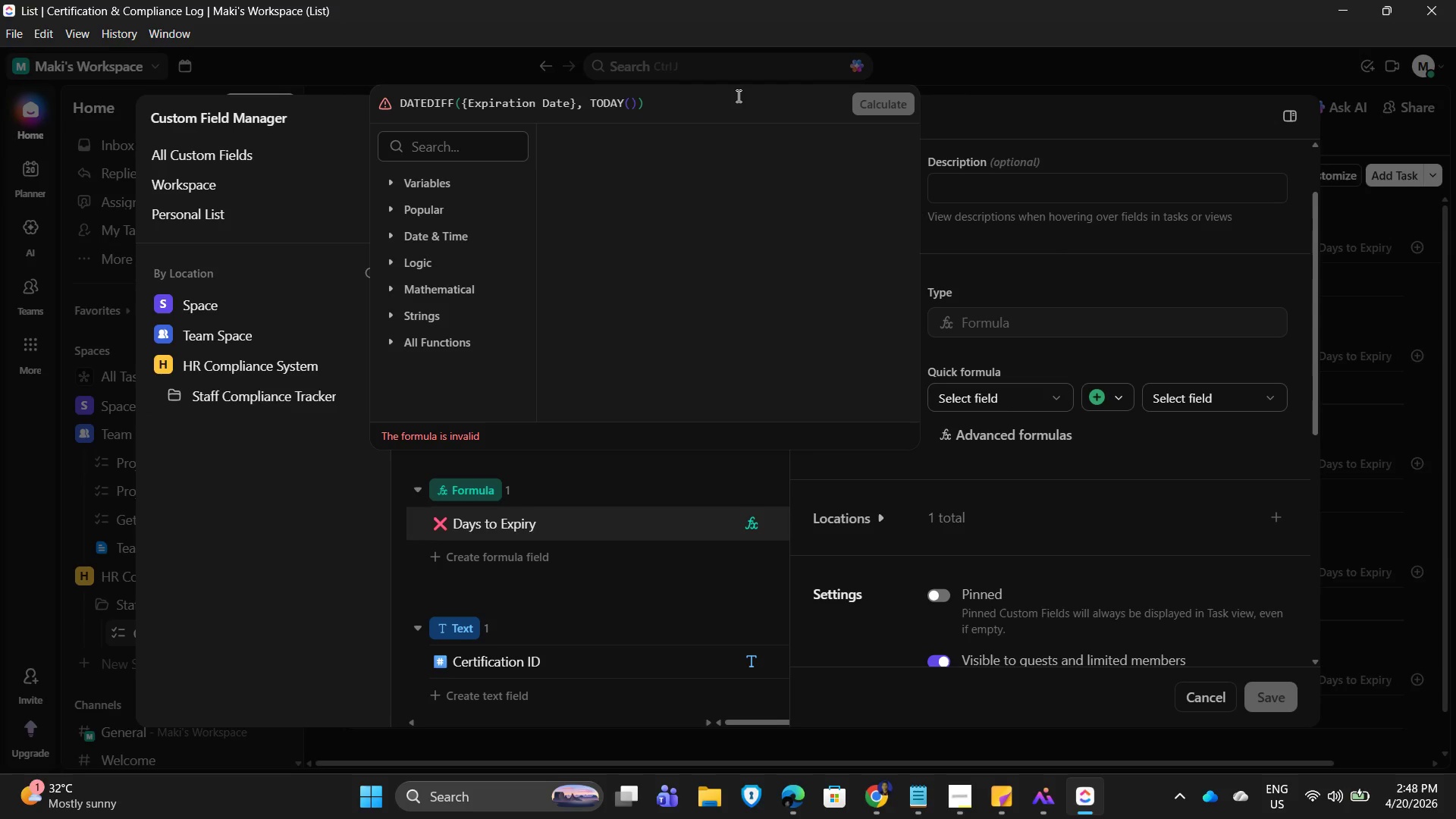 
hold_key(key=ArrowLeft, duration=1.02)
 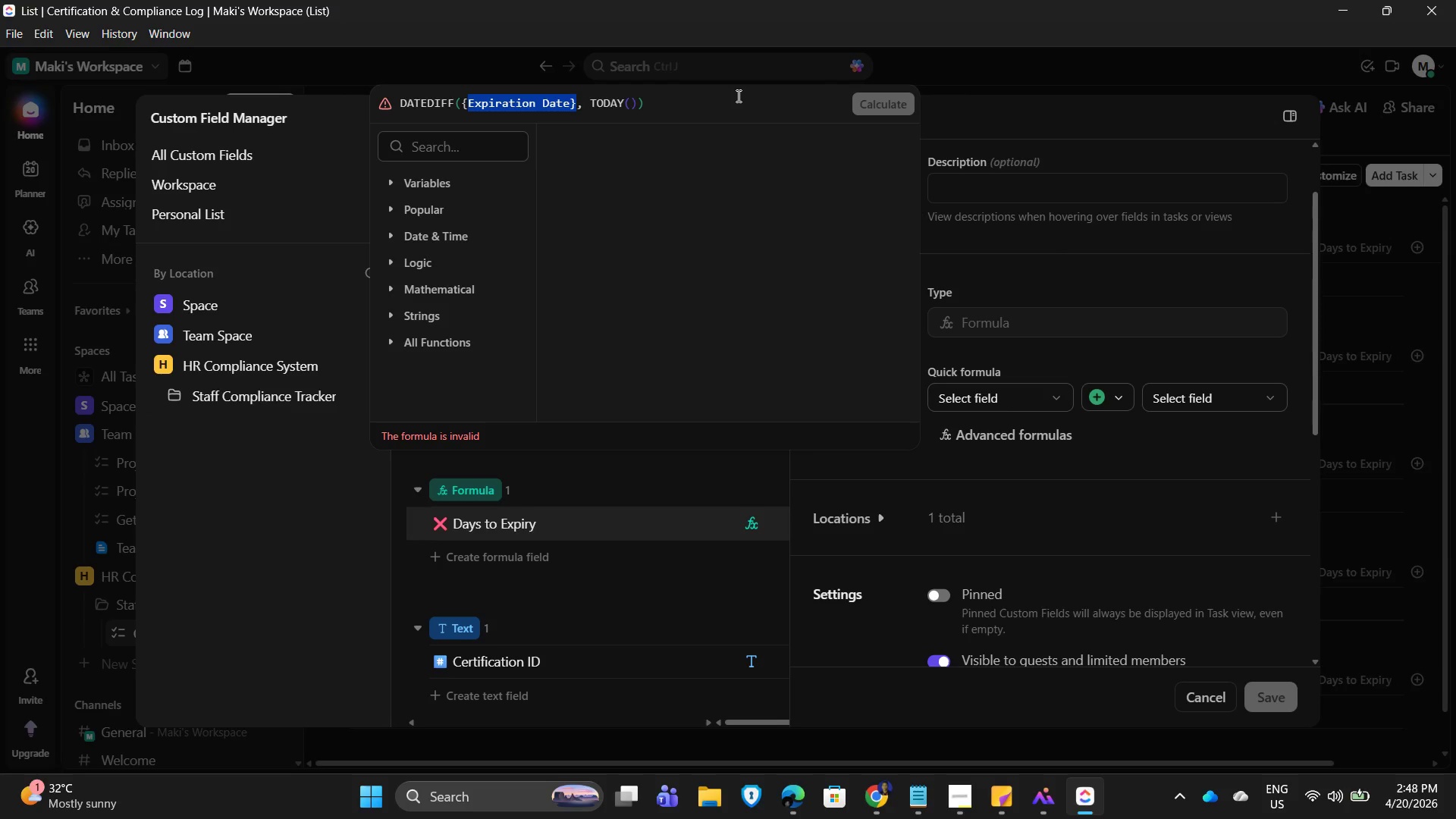 
key(Shift+ArrowLeft)
 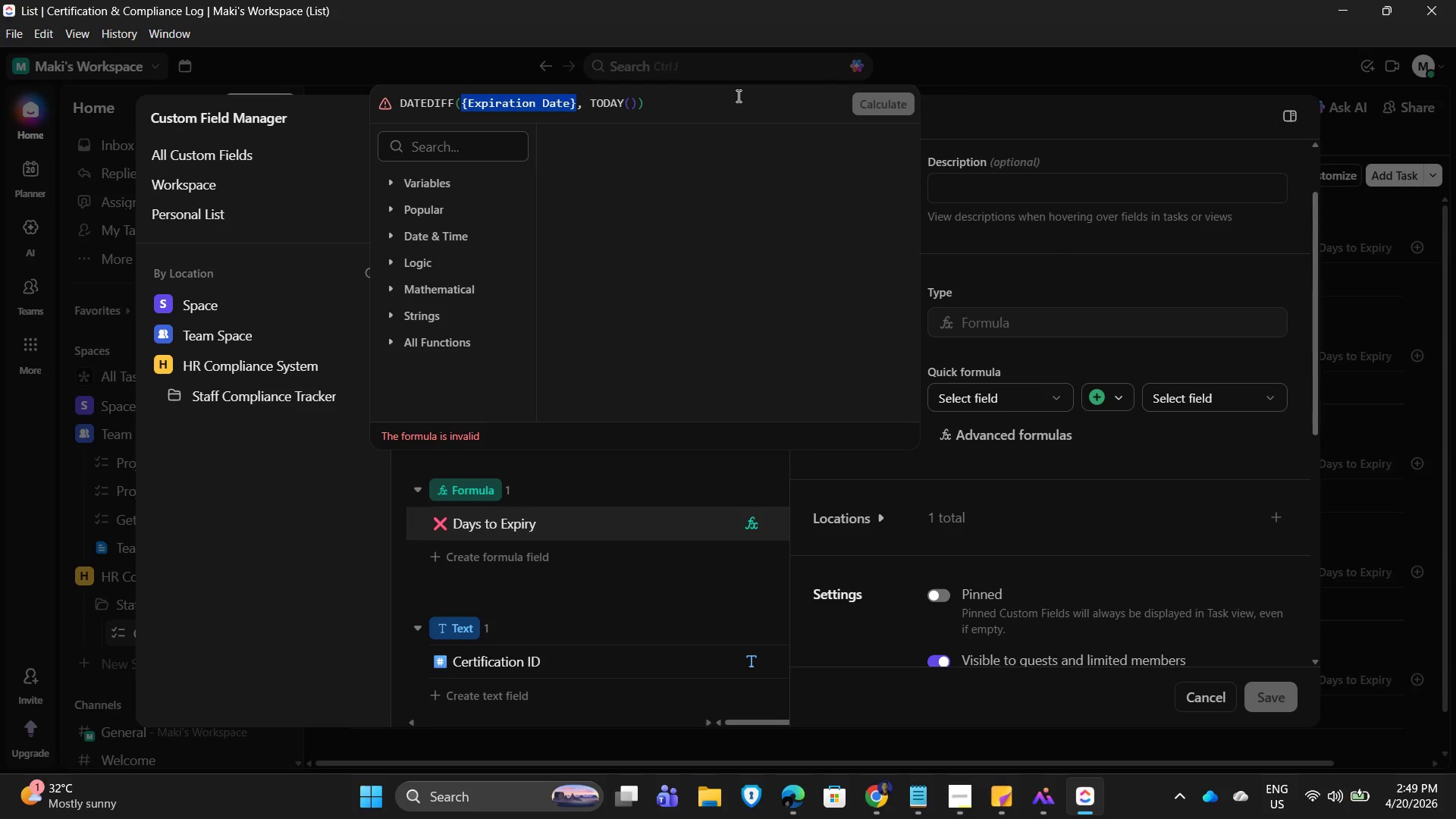 
wait(10.88)
 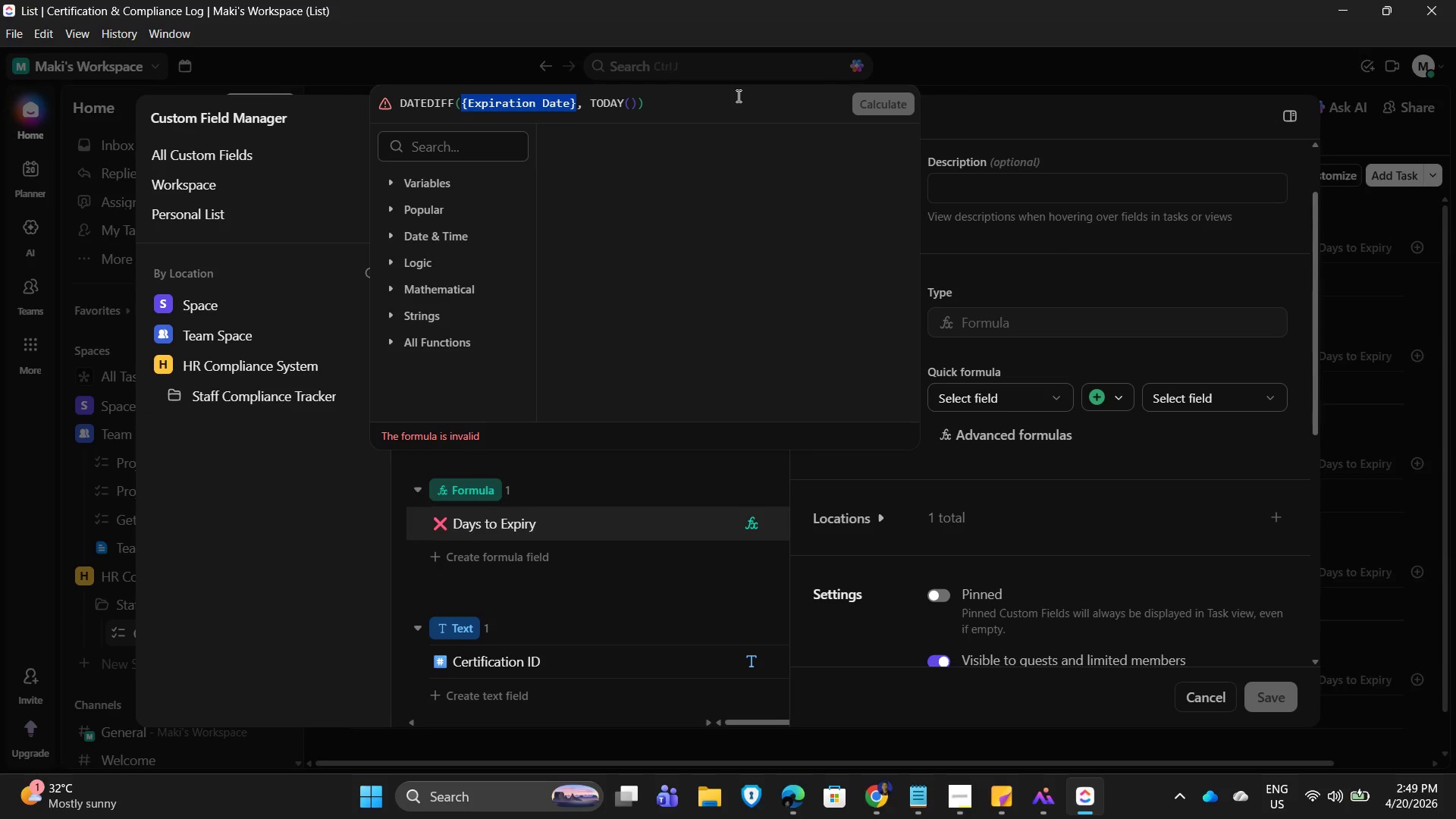 
key(Numpad3)
 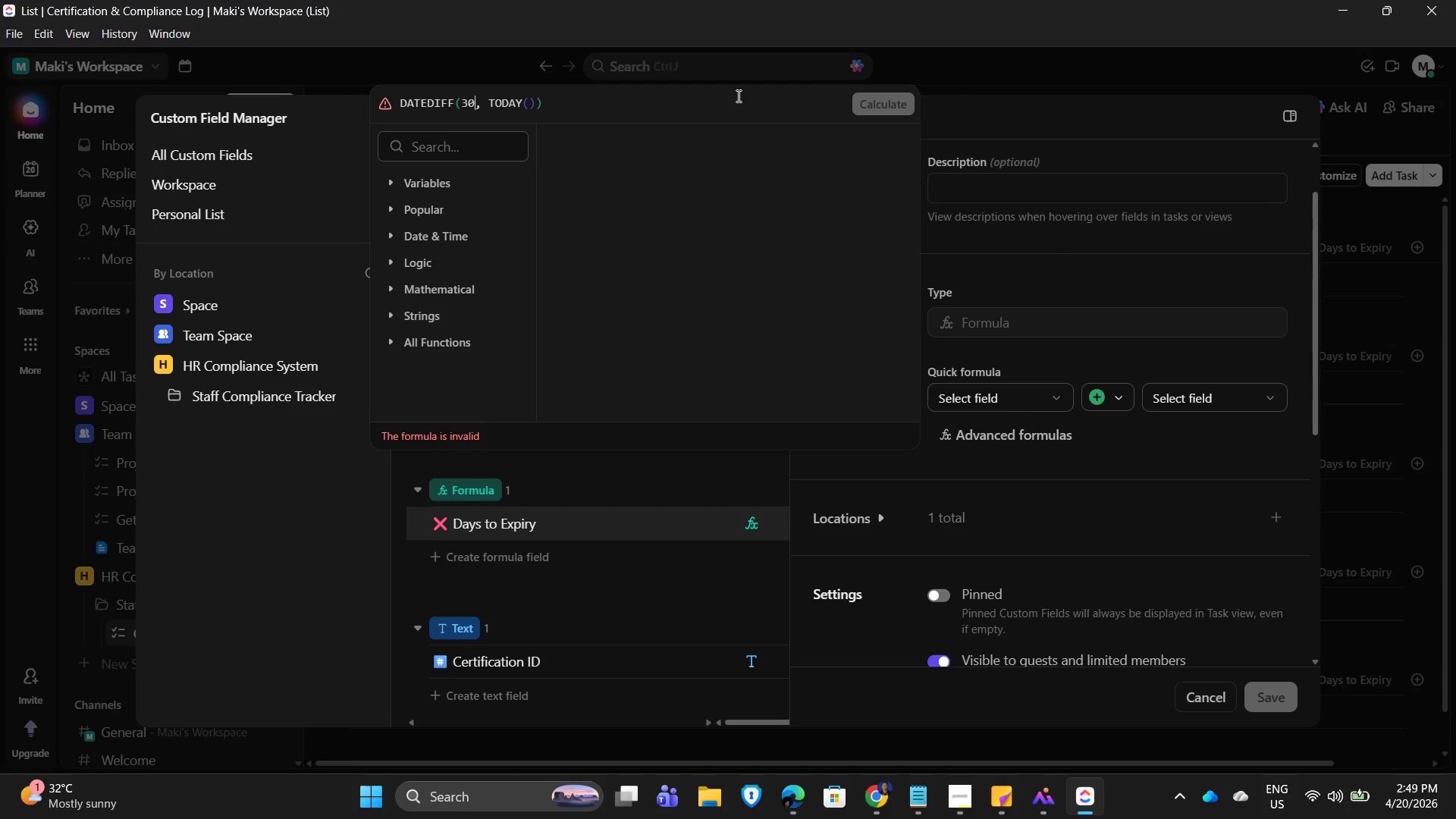 
key(Numpad0)
 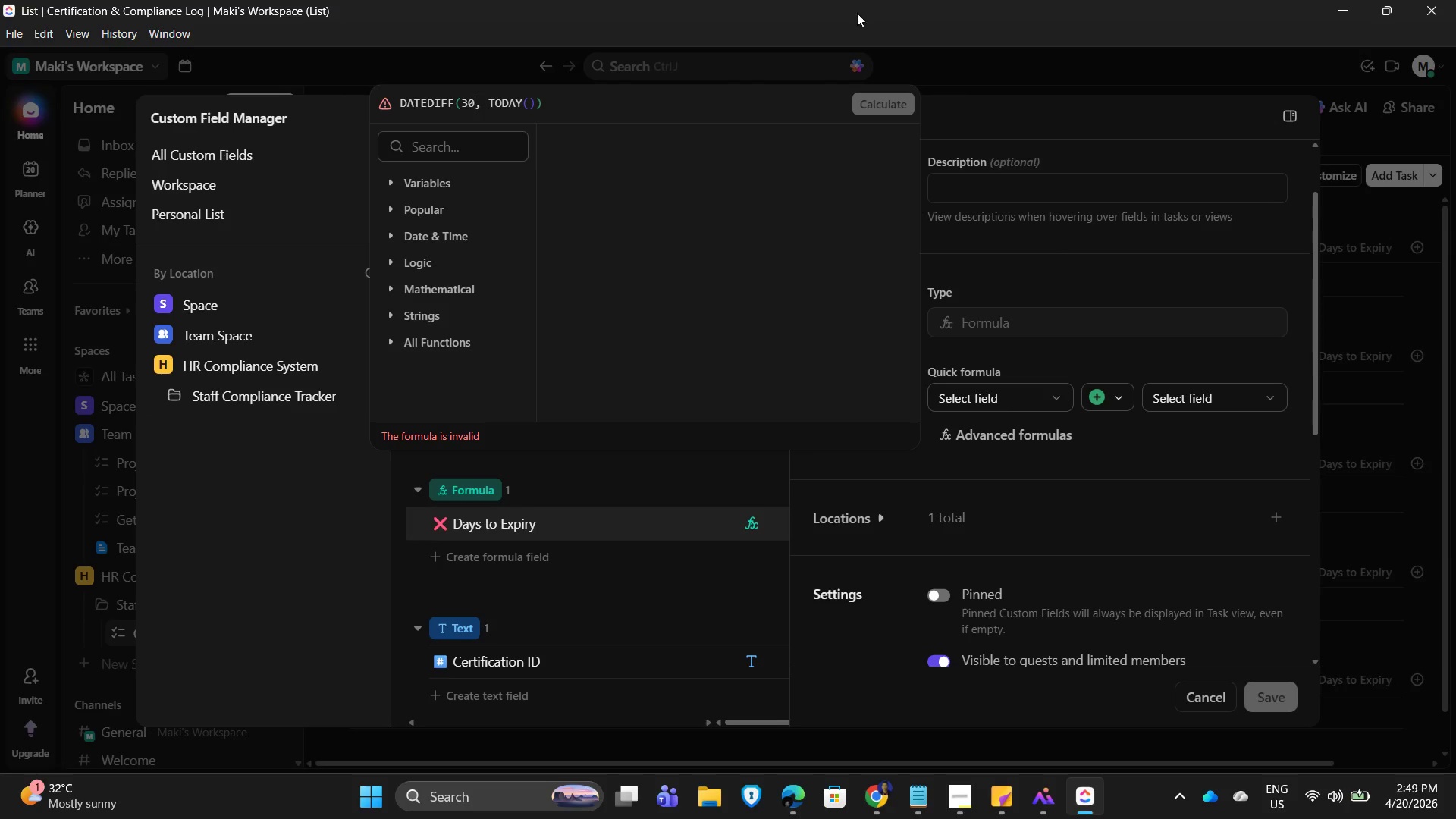 
left_click_drag(start_coordinate=[687, 99], to_coordinate=[682, 106])
 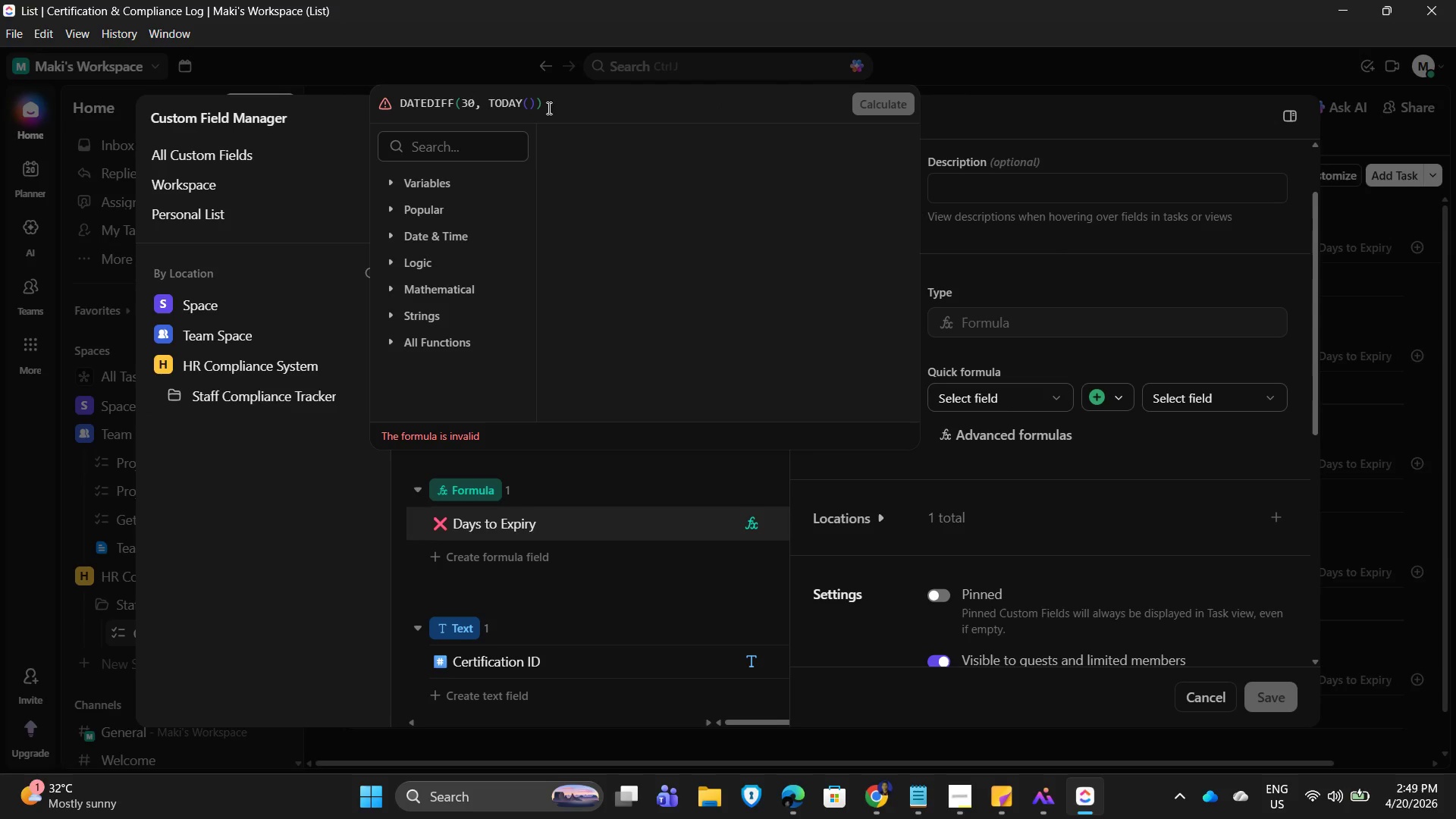 
left_click_drag(start_coordinate=[618, 102], to_coordinate=[623, 102])
 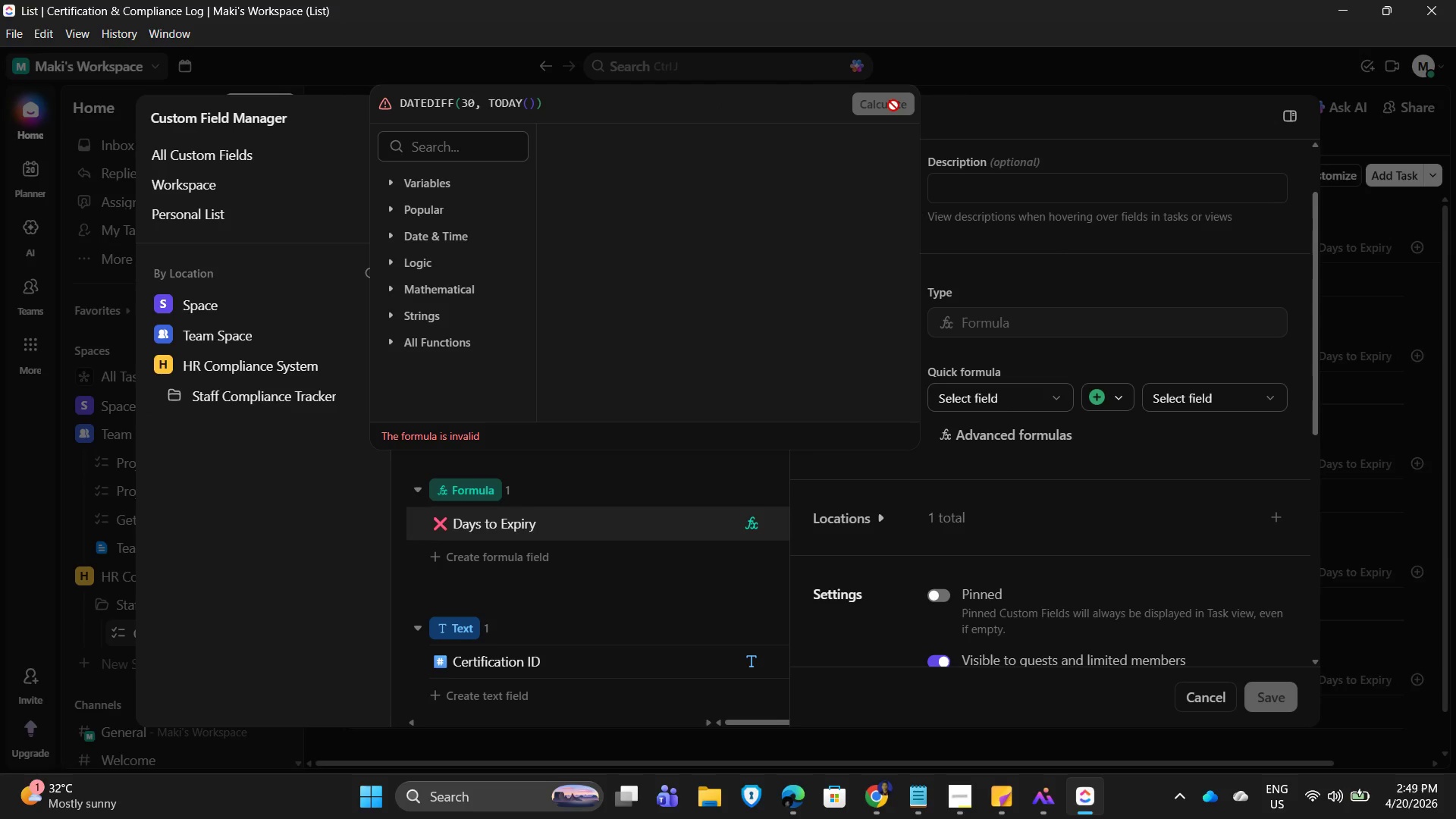 
left_click([892, 105])
 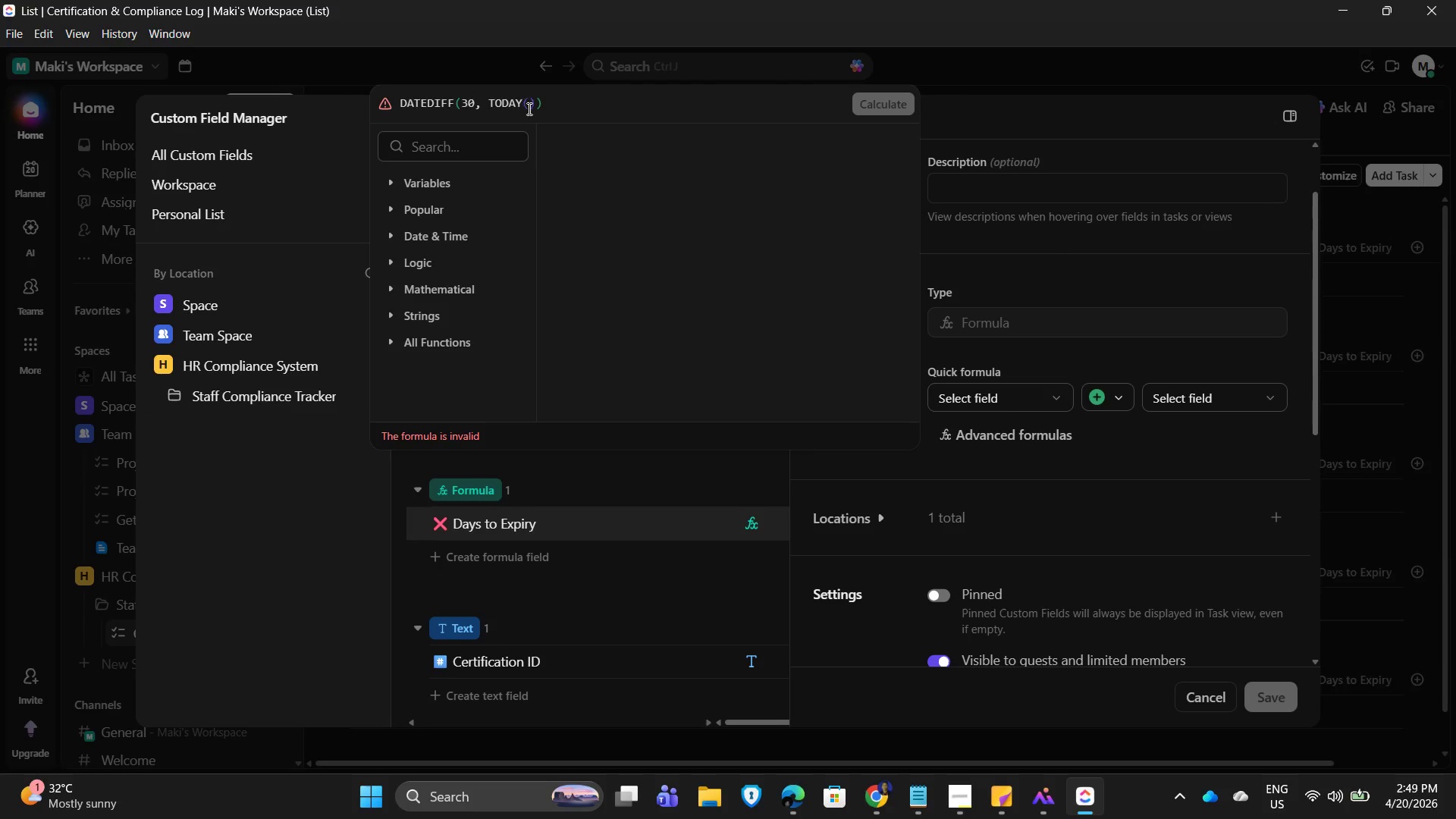 
left_click_drag(start_coordinate=[595, 106], to_coordinate=[384, 61])
 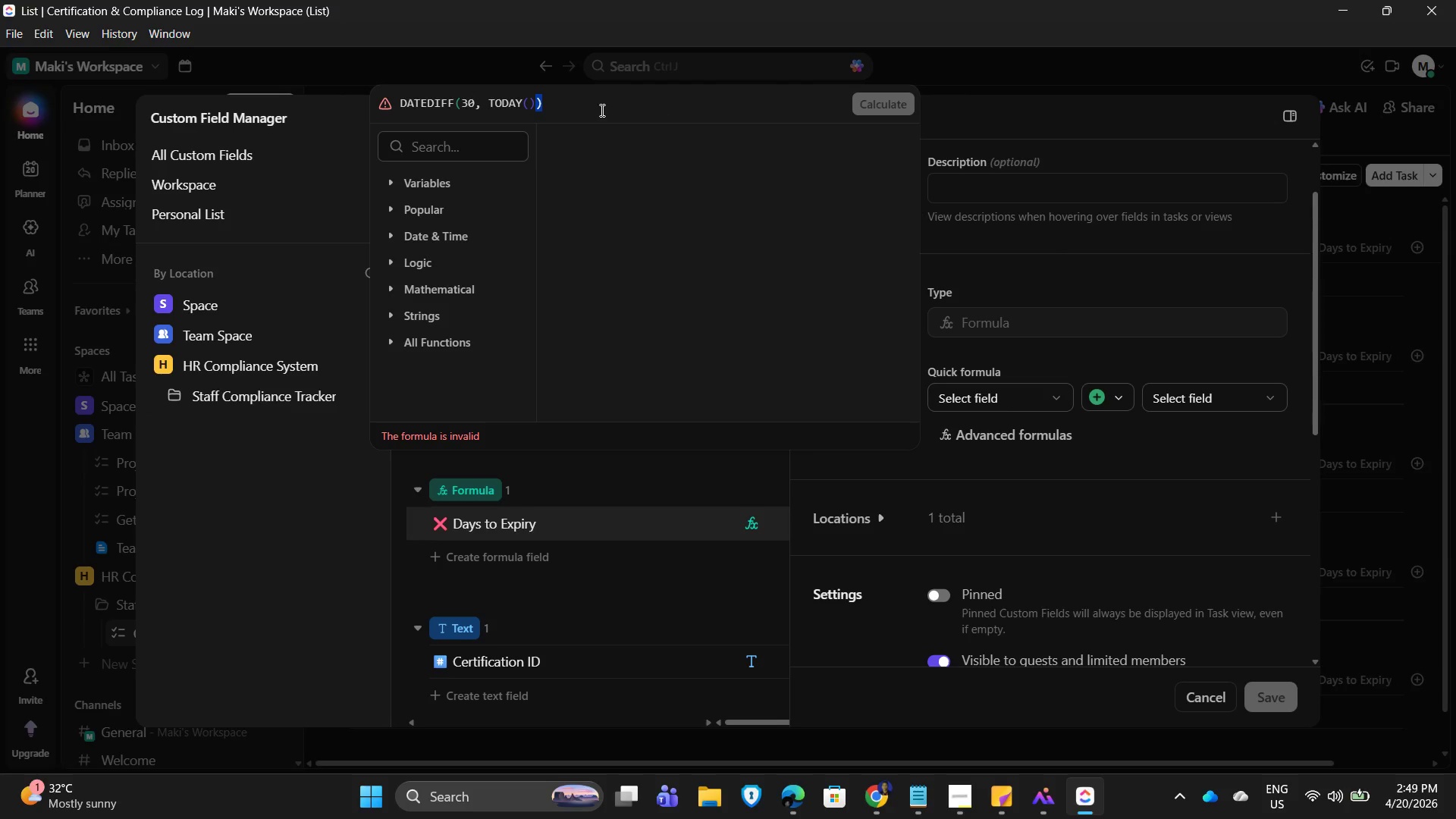 
left_click([544, 109])
 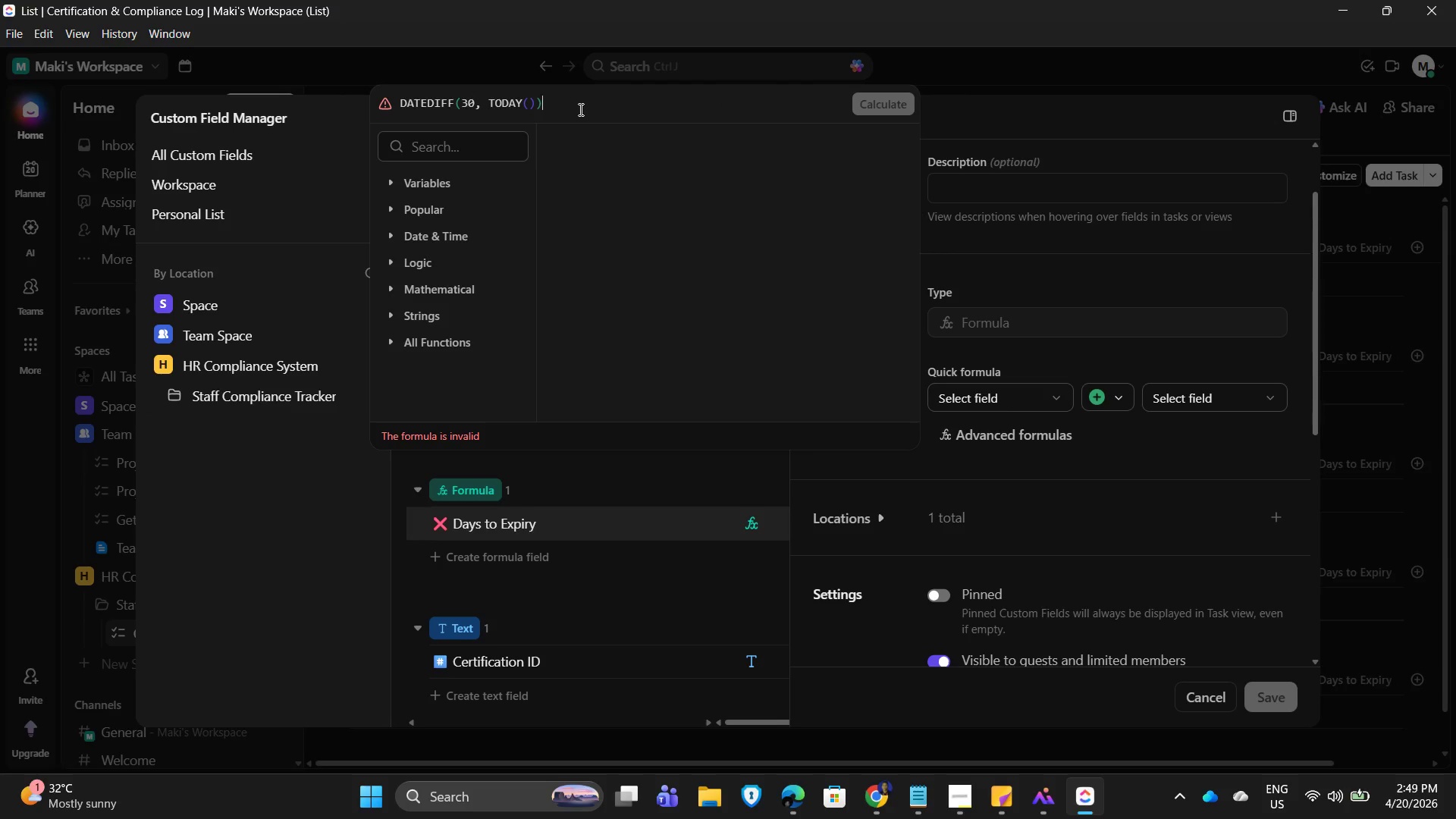 
left_click_drag(start_coordinate=[579, 109], to_coordinate=[397, 99])
 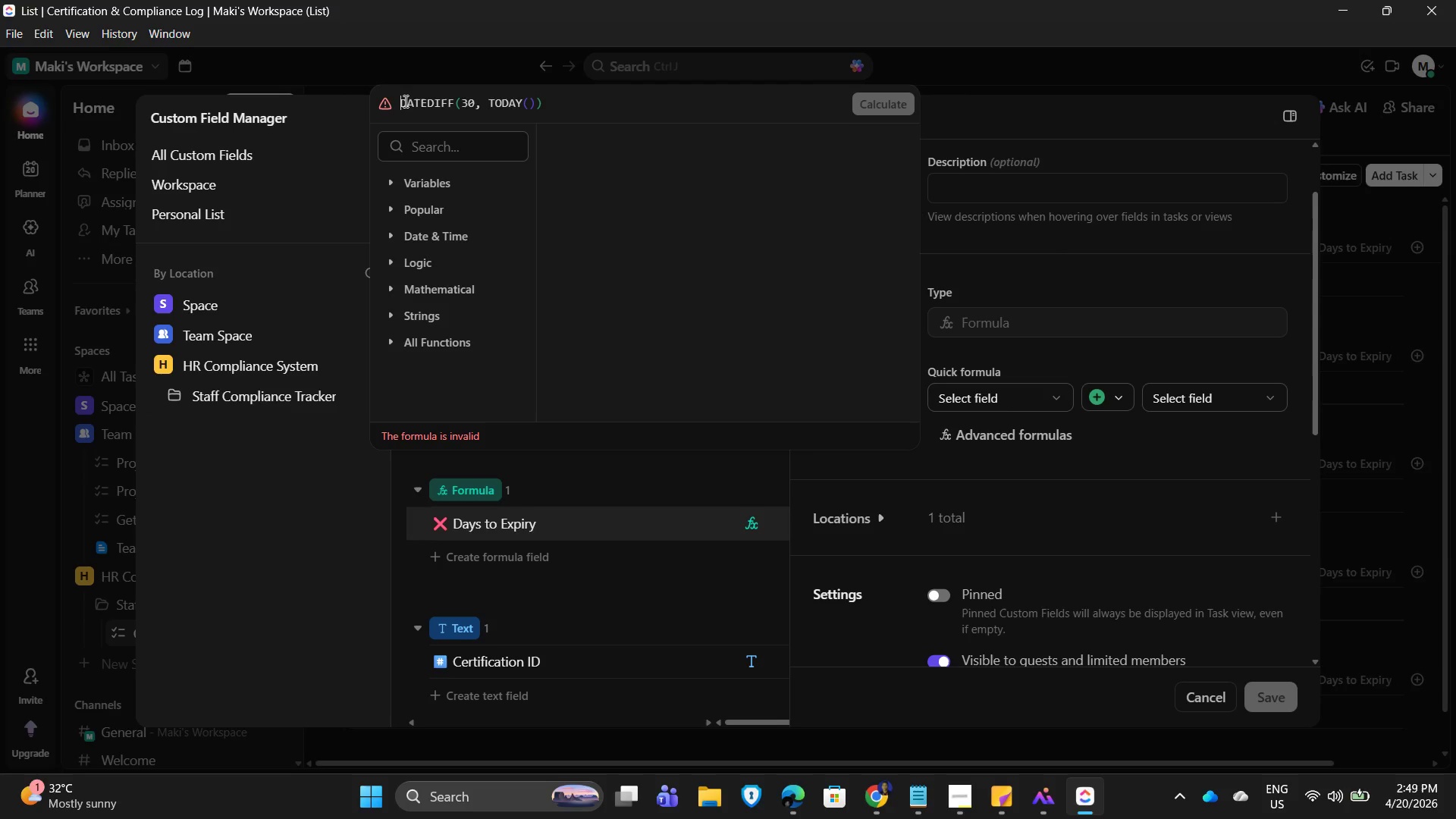 
left_click([393, 99])
 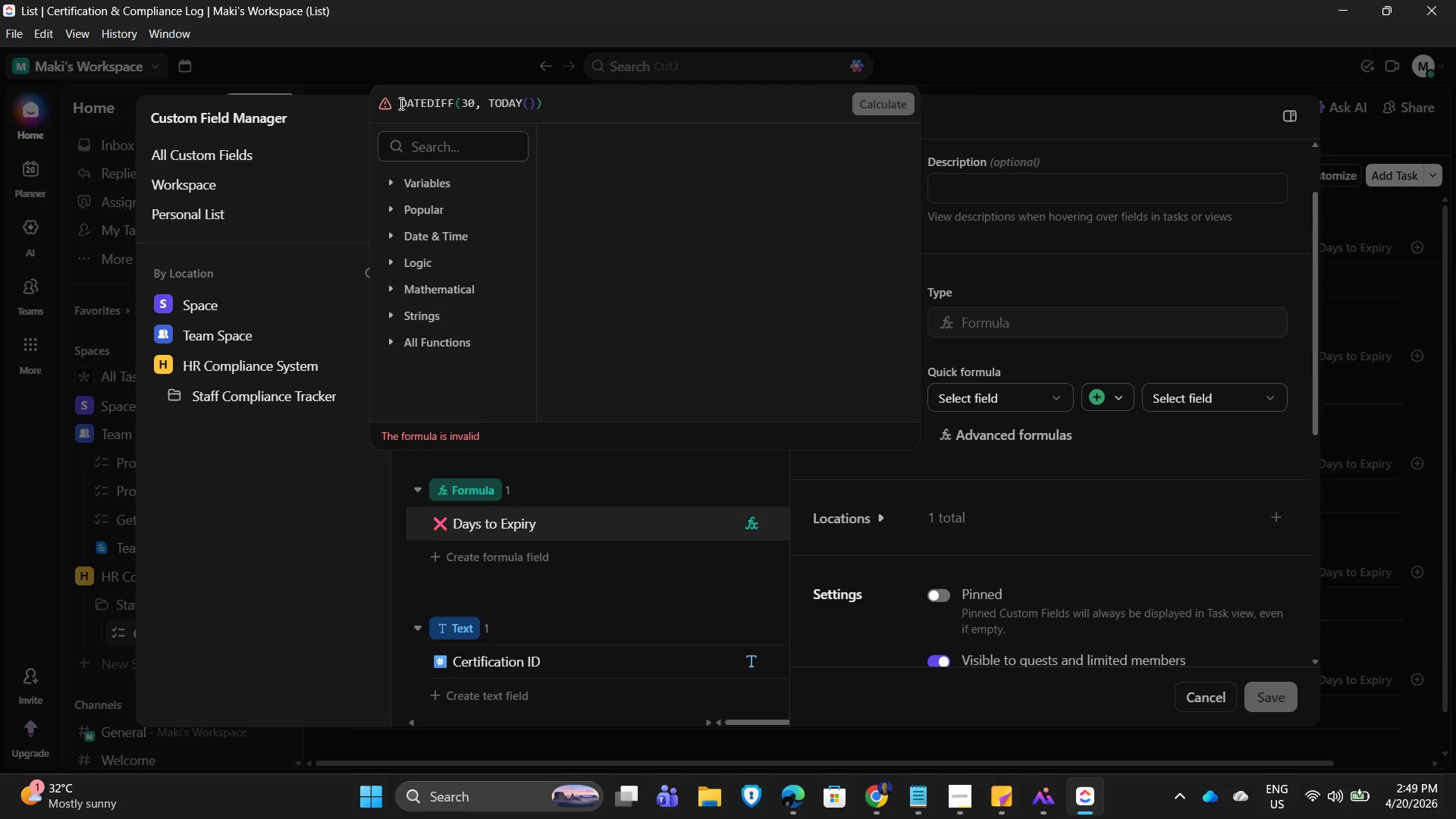 
left_click_drag(start_coordinate=[400, 103], to_coordinate=[600, 119])
 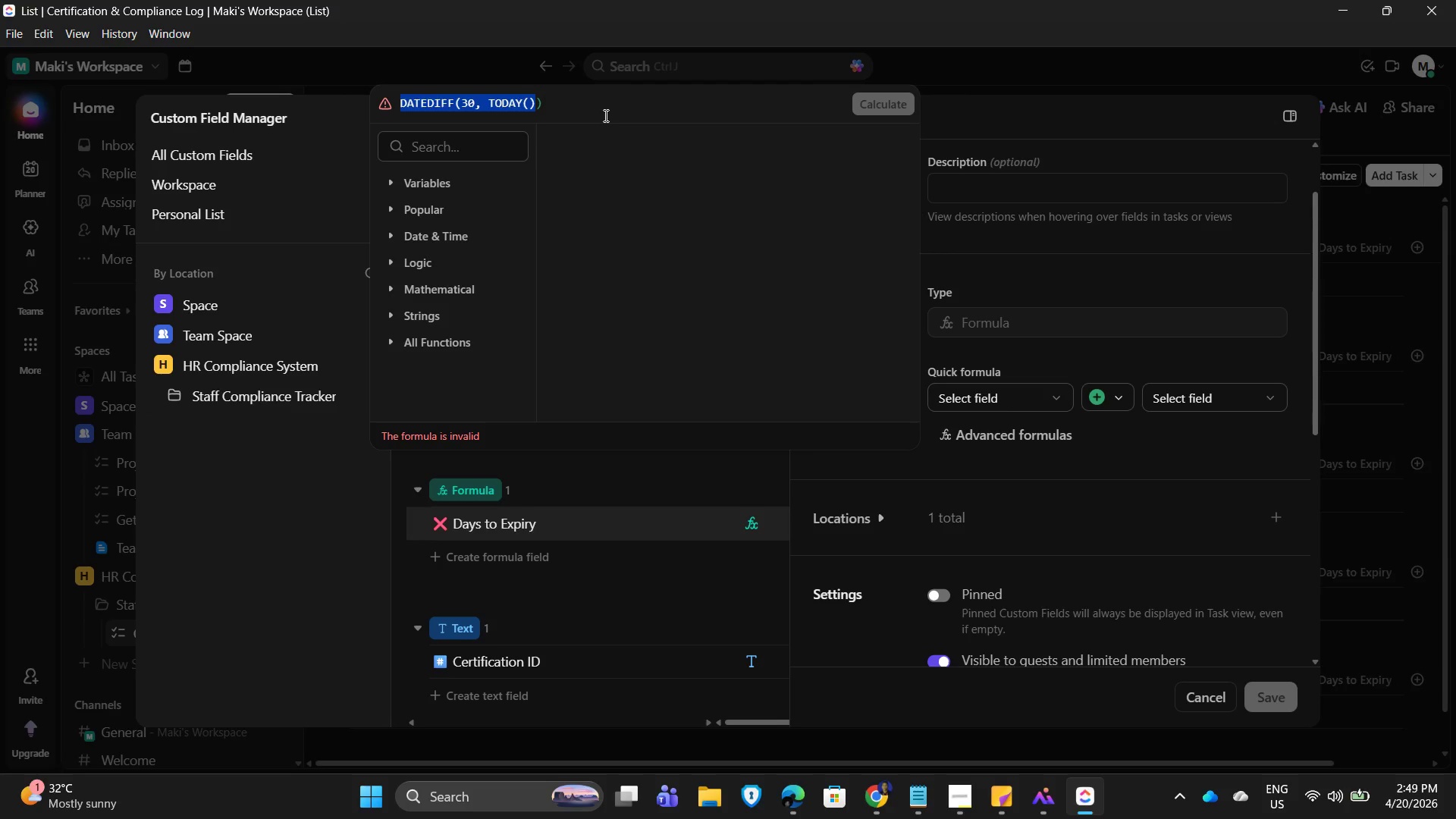 
key(Backspace)
 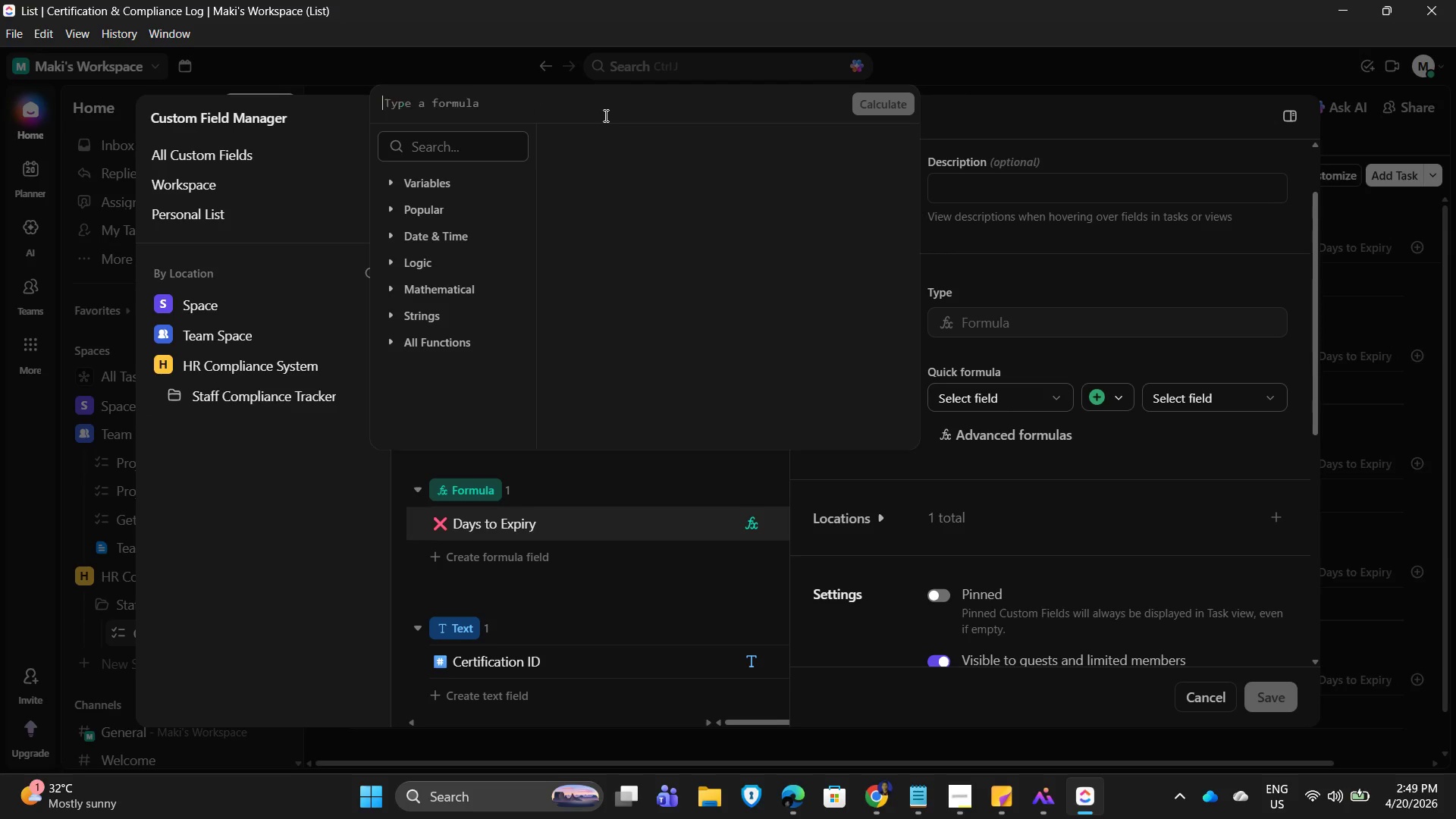 
key(Delete)
 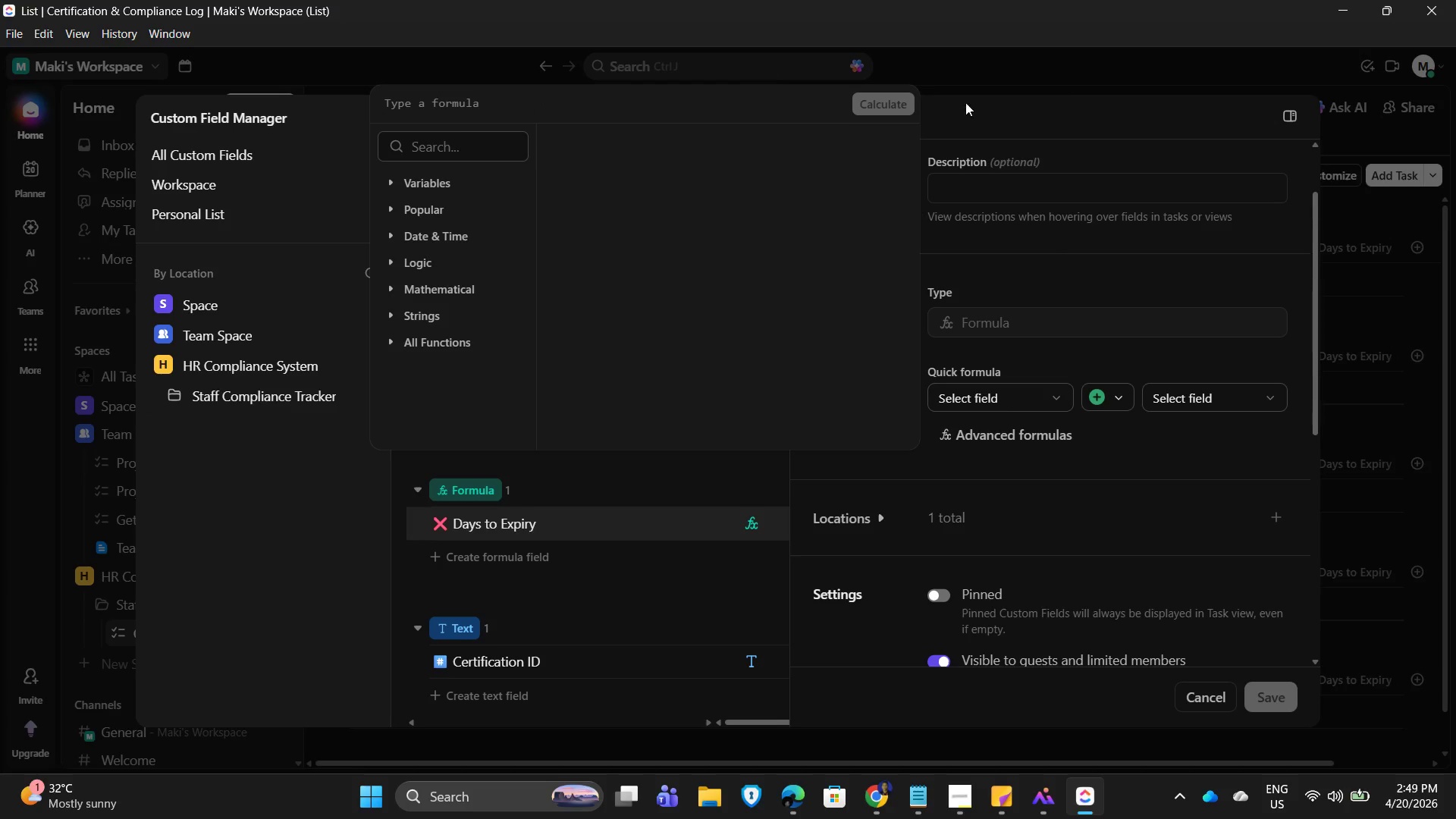 
left_click_drag(start_coordinate=[1137, 102], to_coordinate=[1141, 99])
 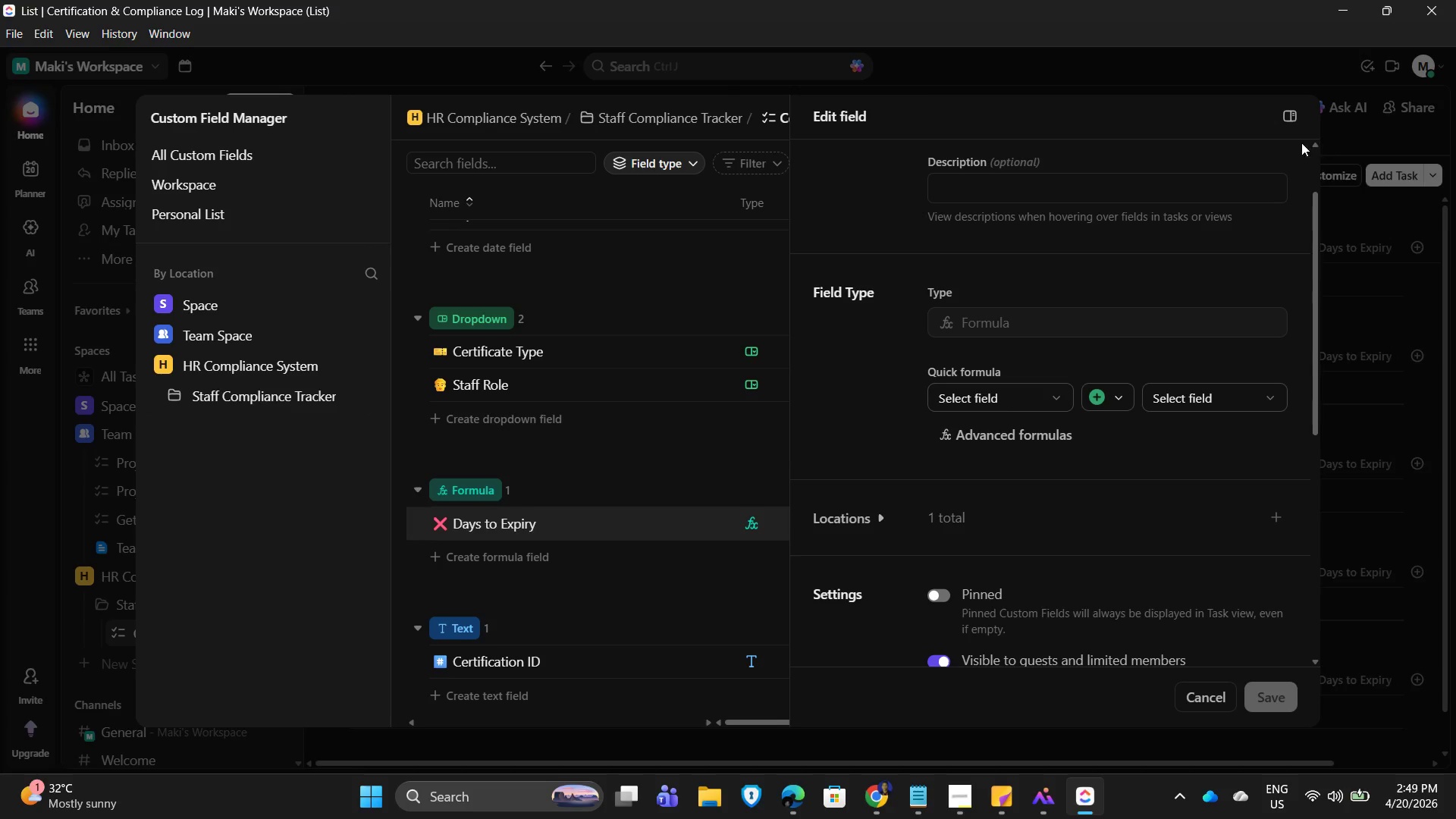 
scroll: coordinate [1259, 570], scroll_direction: down, amount: 5.0
 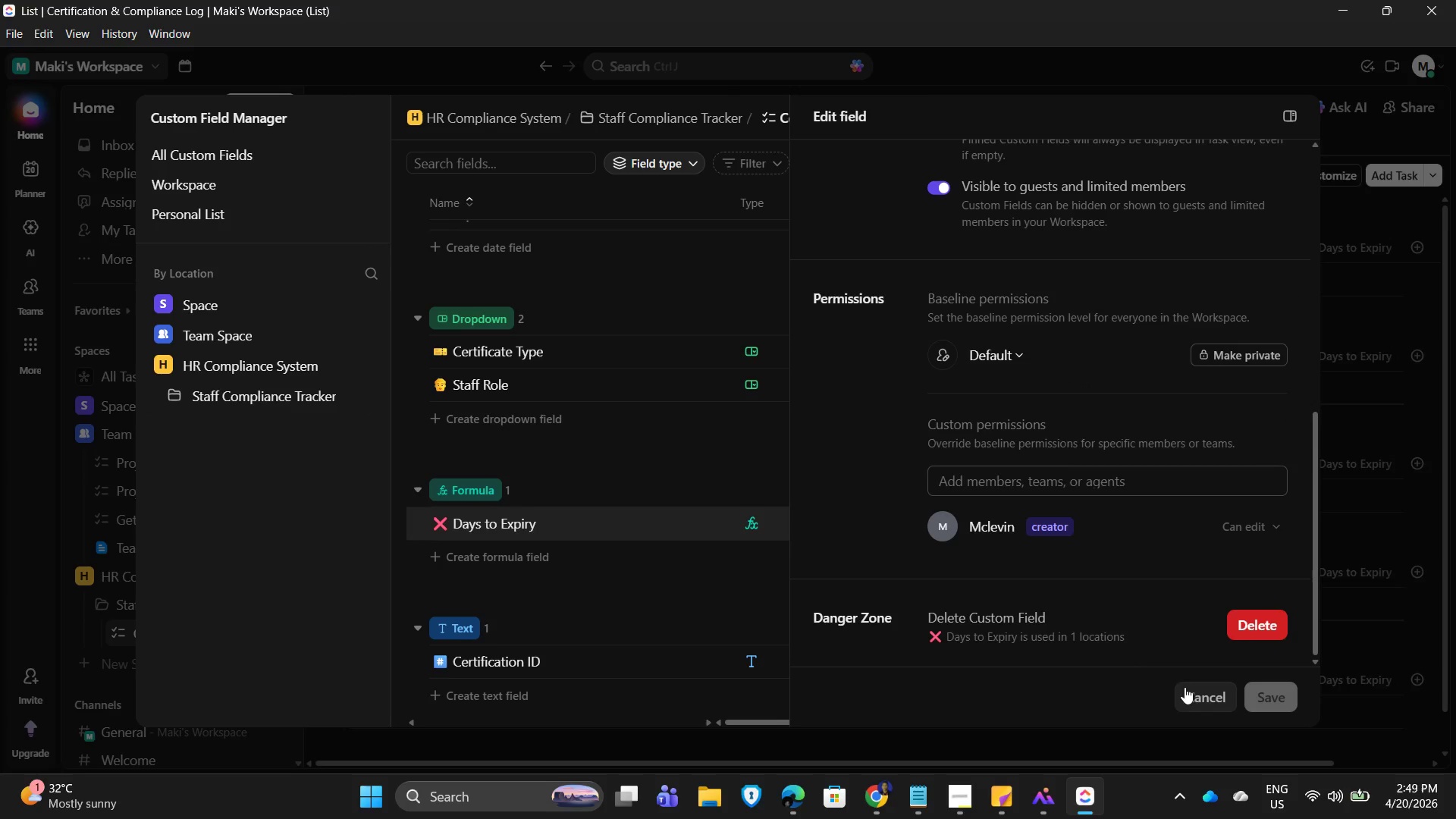 
scroll: coordinate [1130, 560], scroll_direction: up, amount: 9.0
 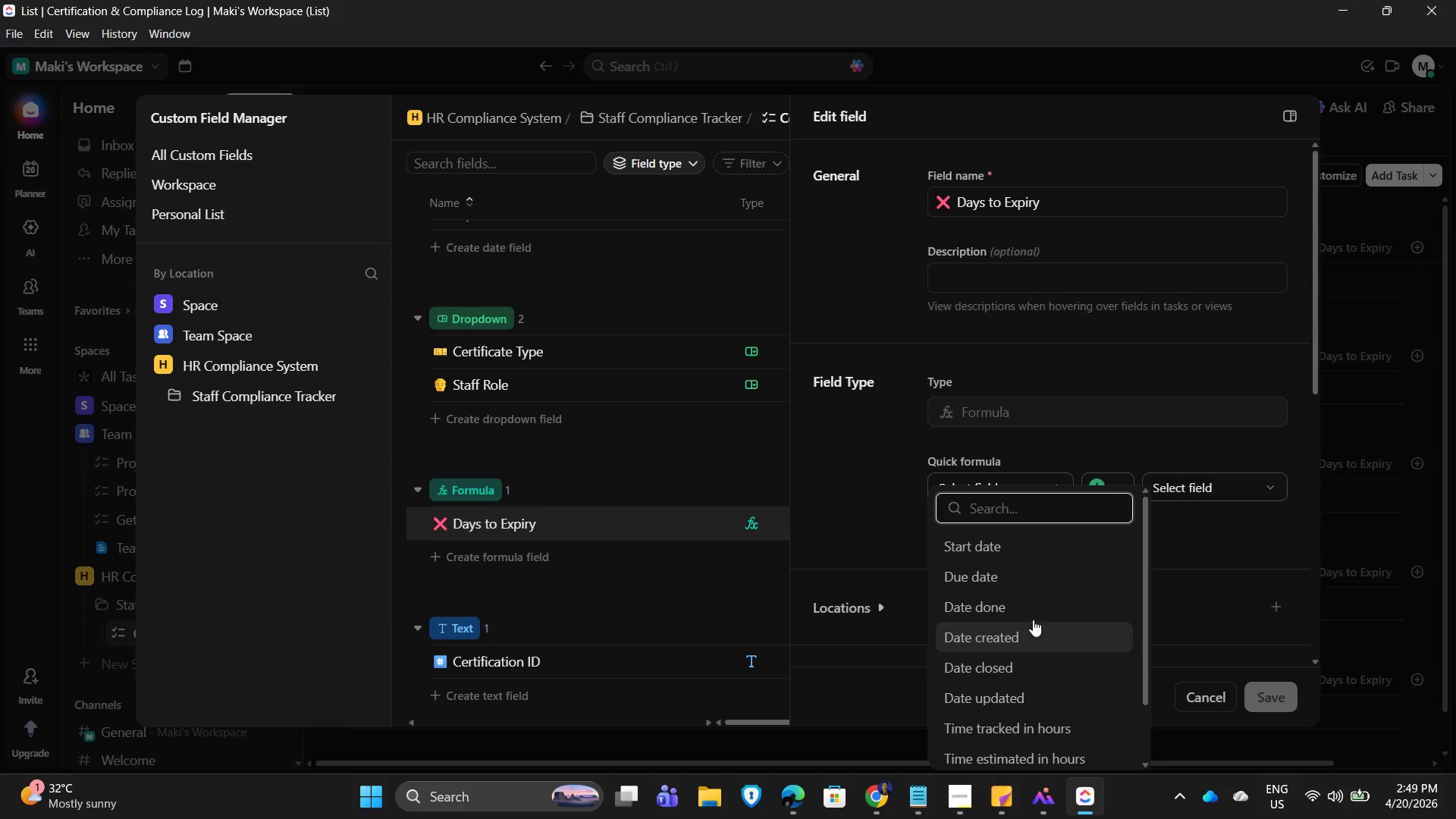 
wait(6.6)
 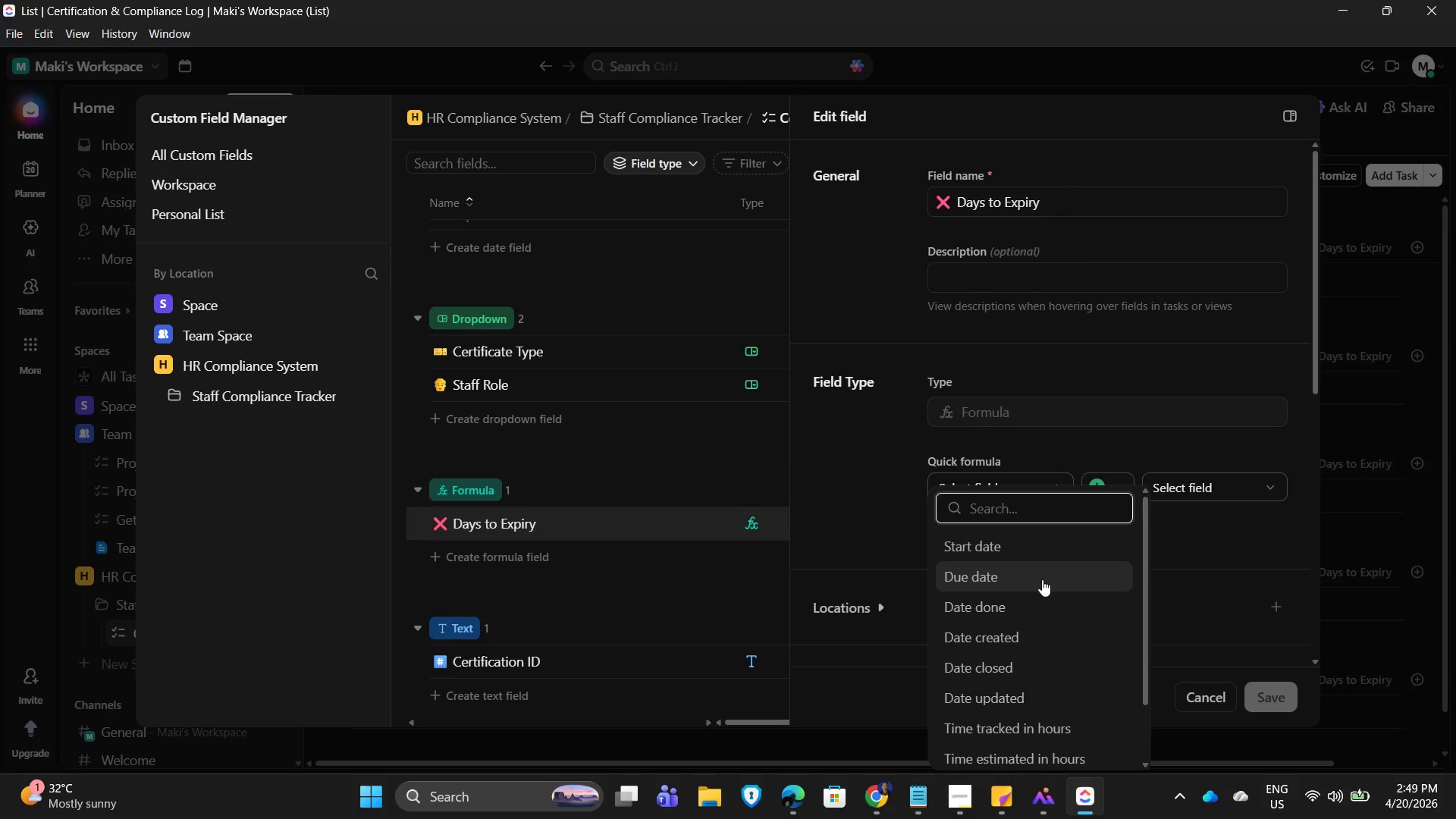 
scroll: coordinate [1032, 689], scroll_direction: down, amount: 1.0
 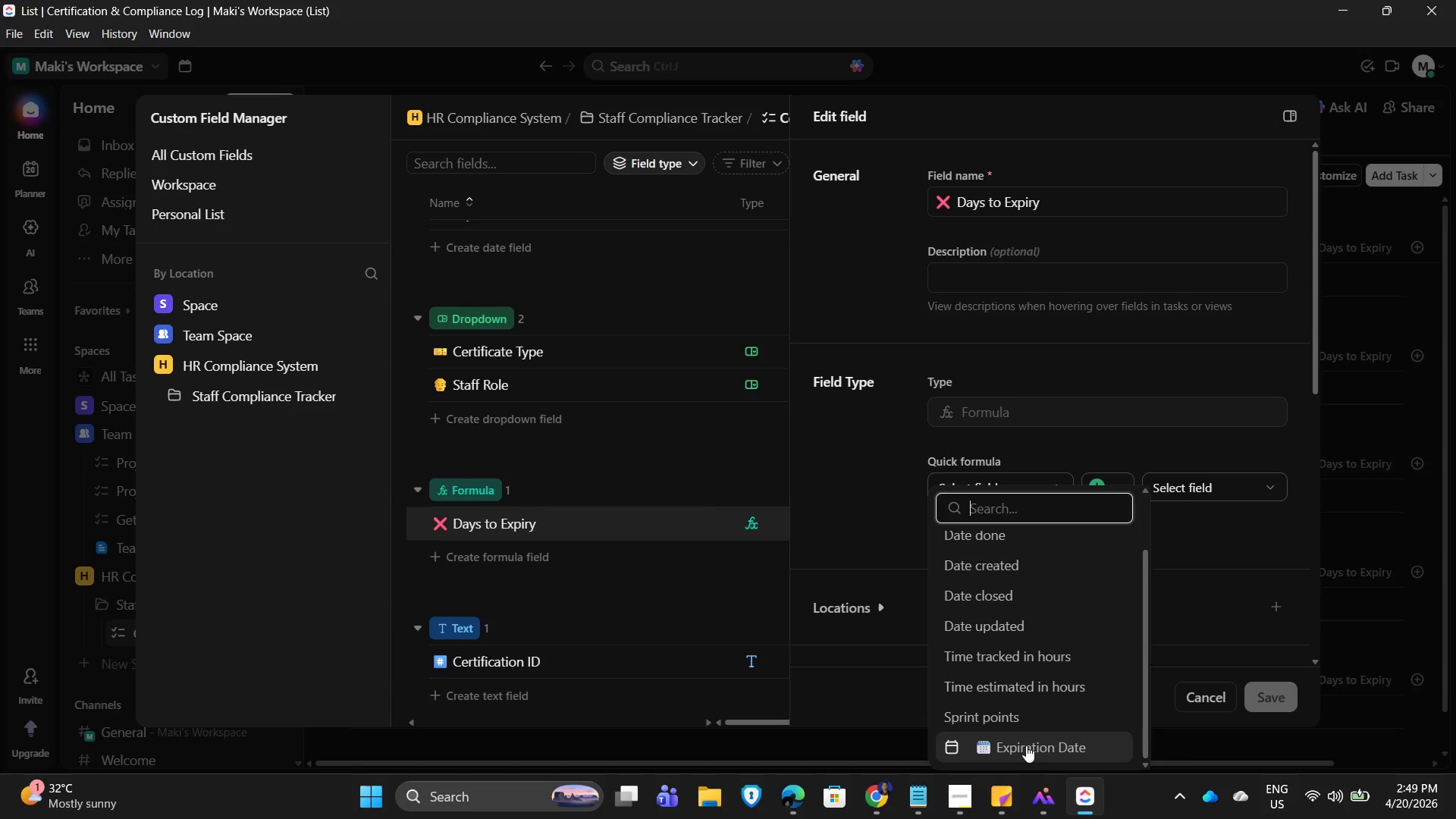 
left_click([1026, 745])
 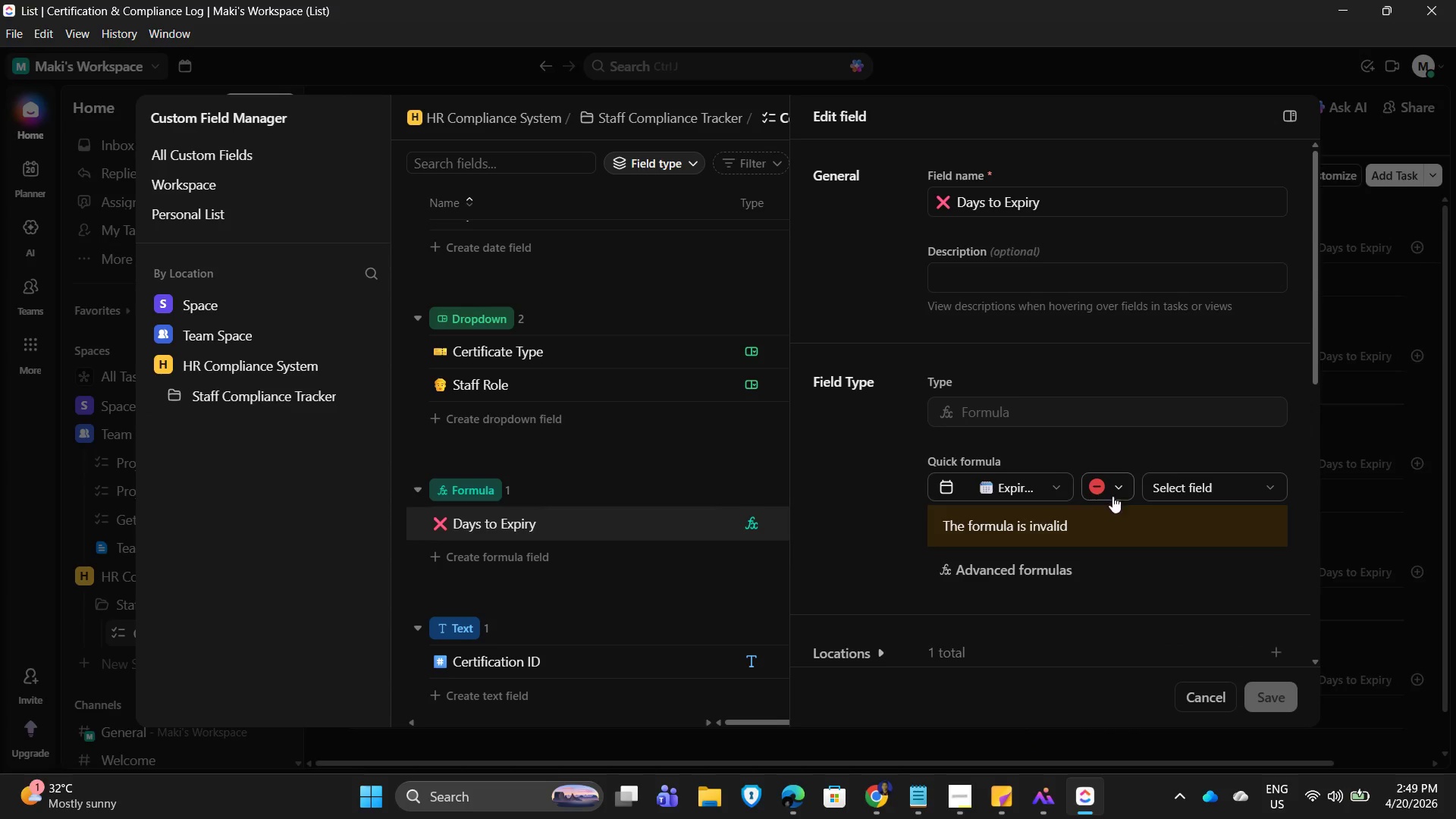 
left_click([1113, 488])
 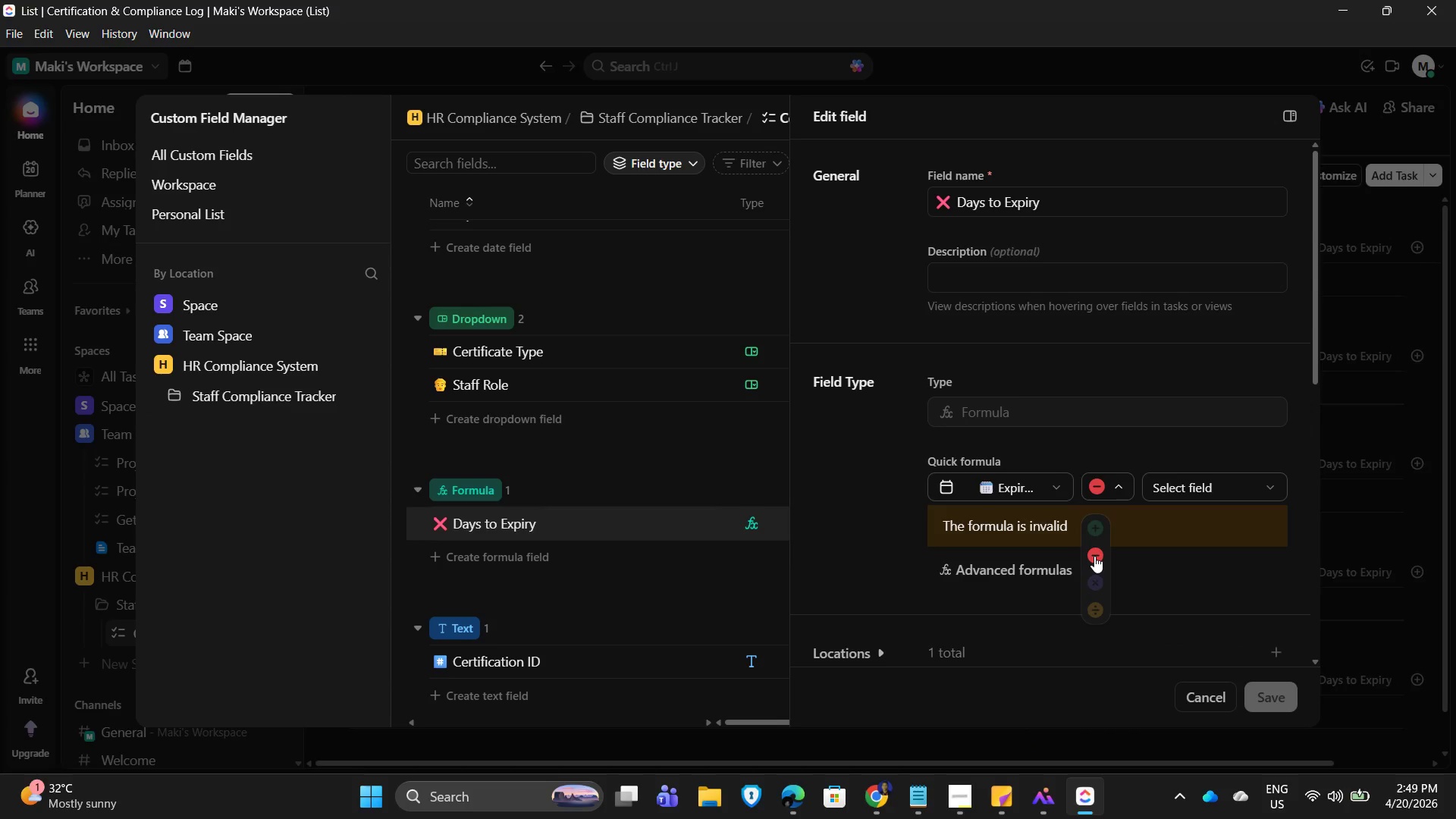 
left_click([1094, 556])
 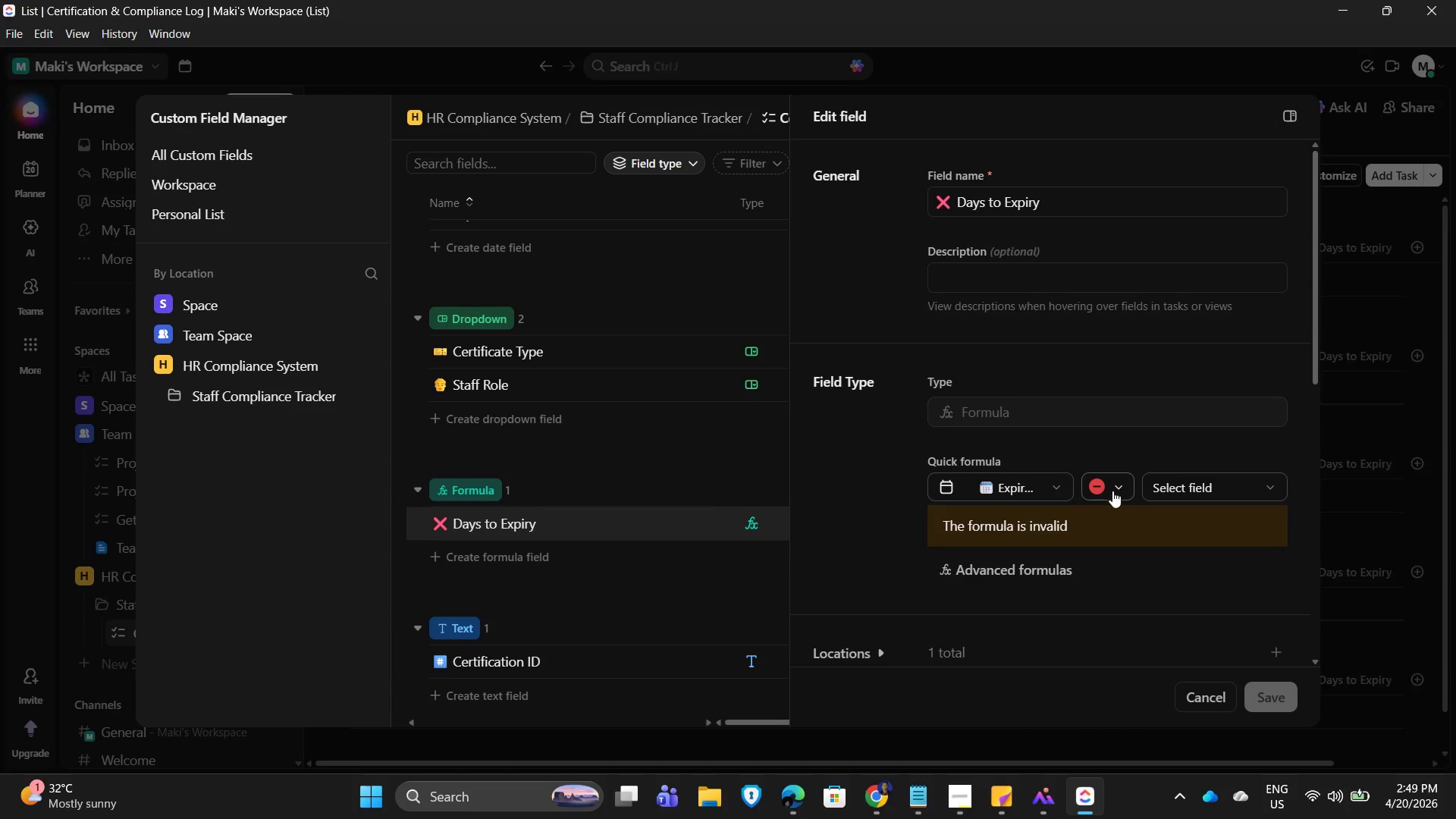 
left_click([1112, 489])
 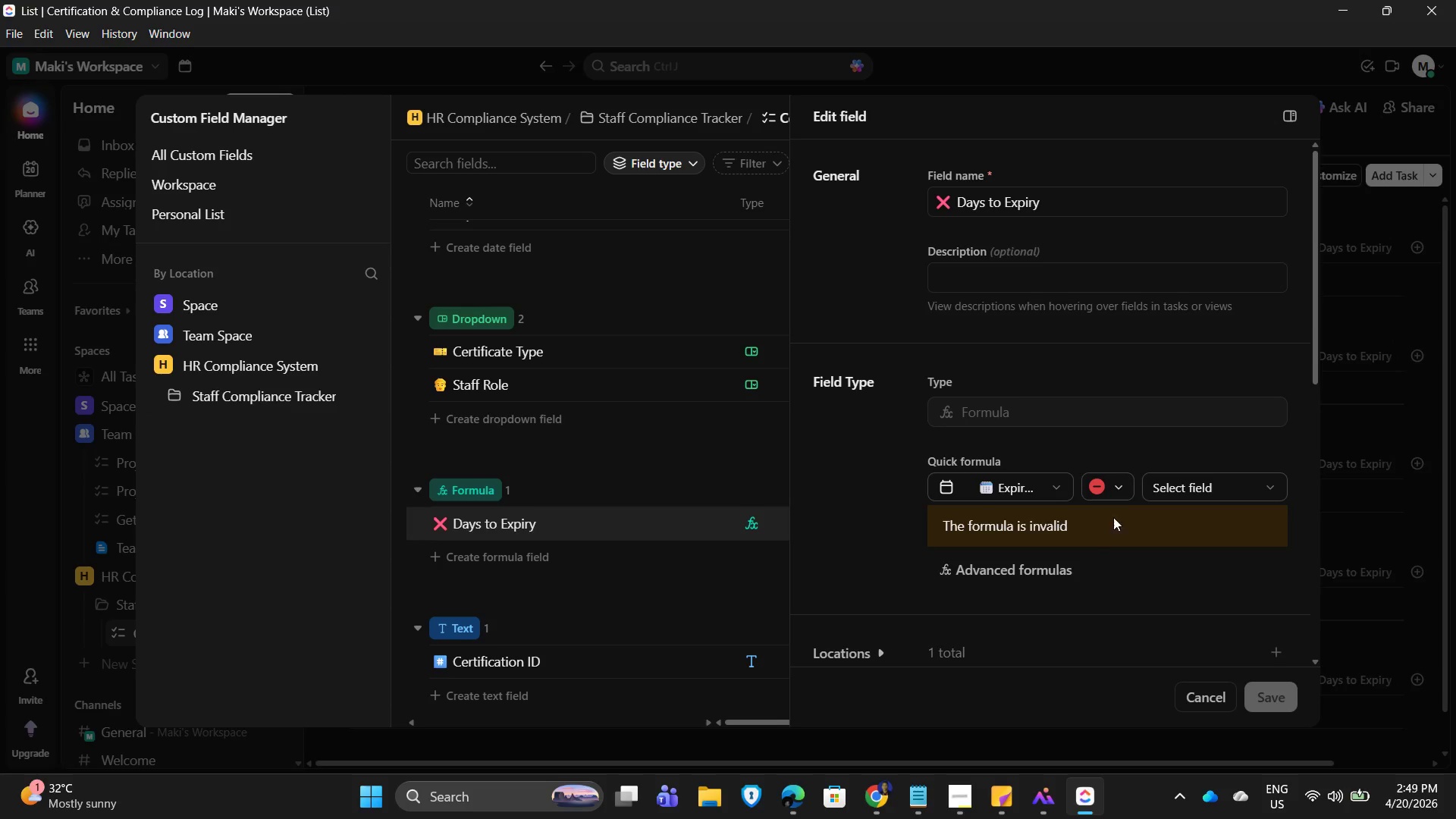 
double_click([1134, 490])
 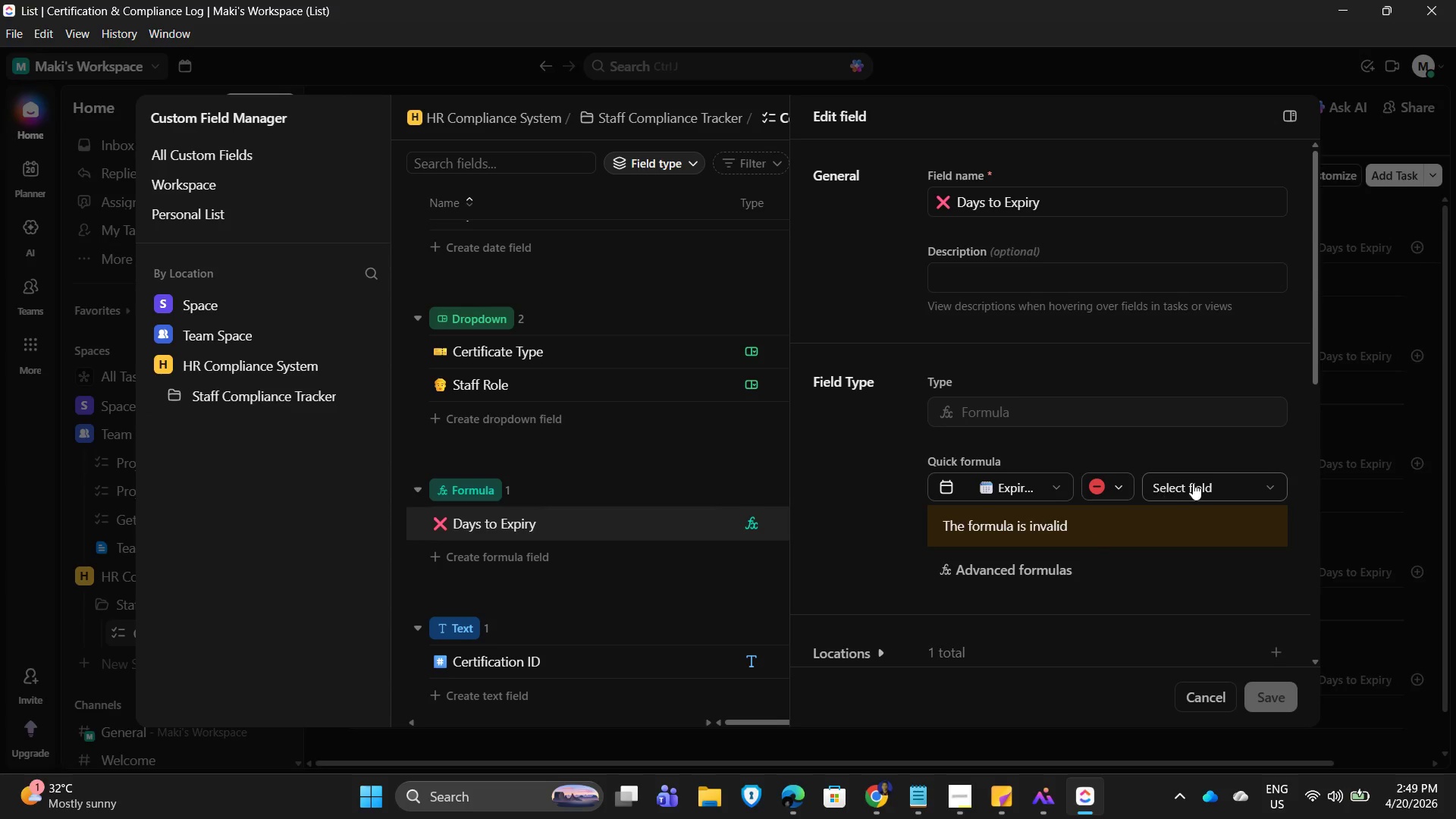 
left_click([1213, 478])
 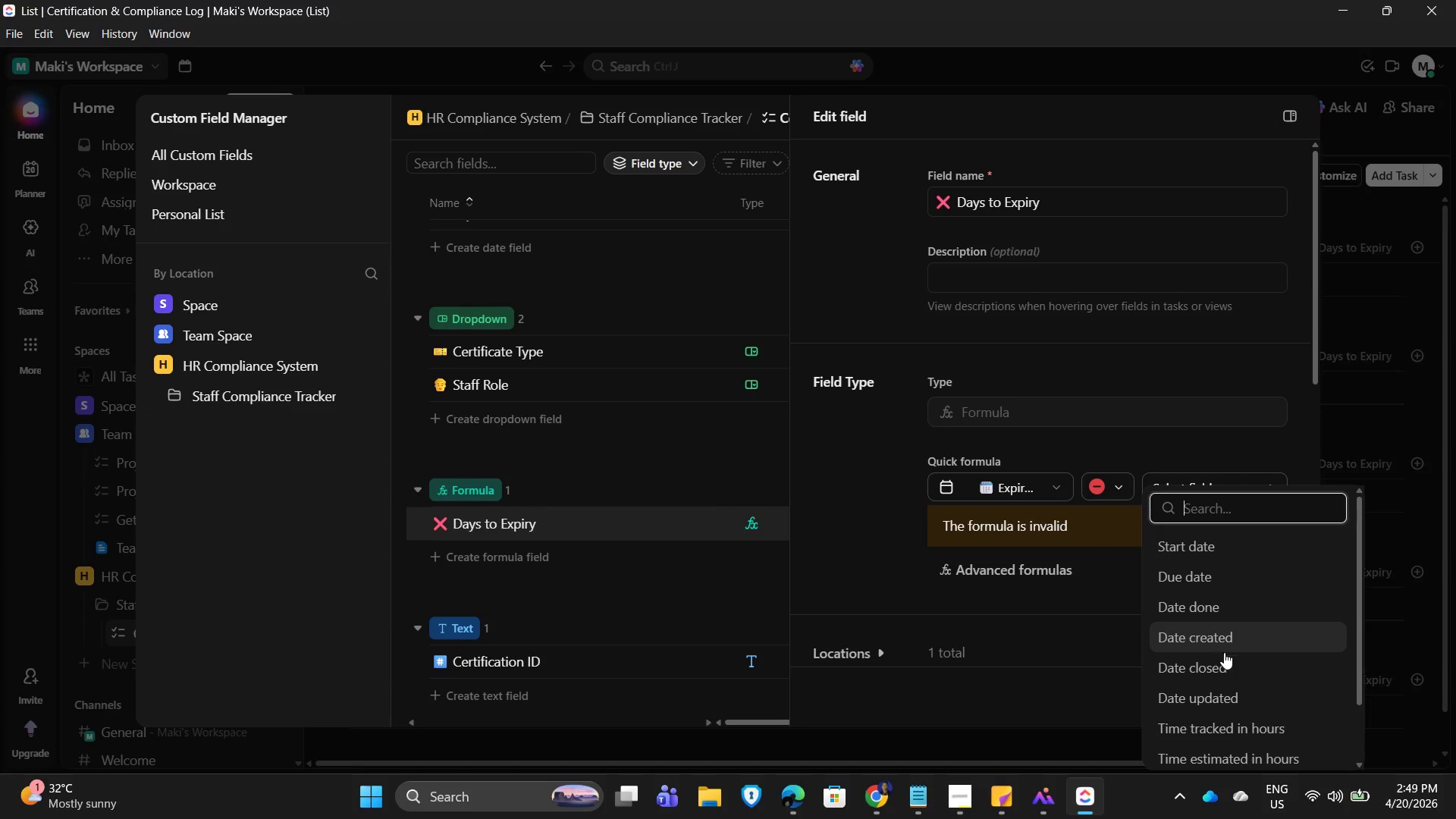 
scroll: coordinate [1222, 724], scroll_direction: down, amount: 1.0
 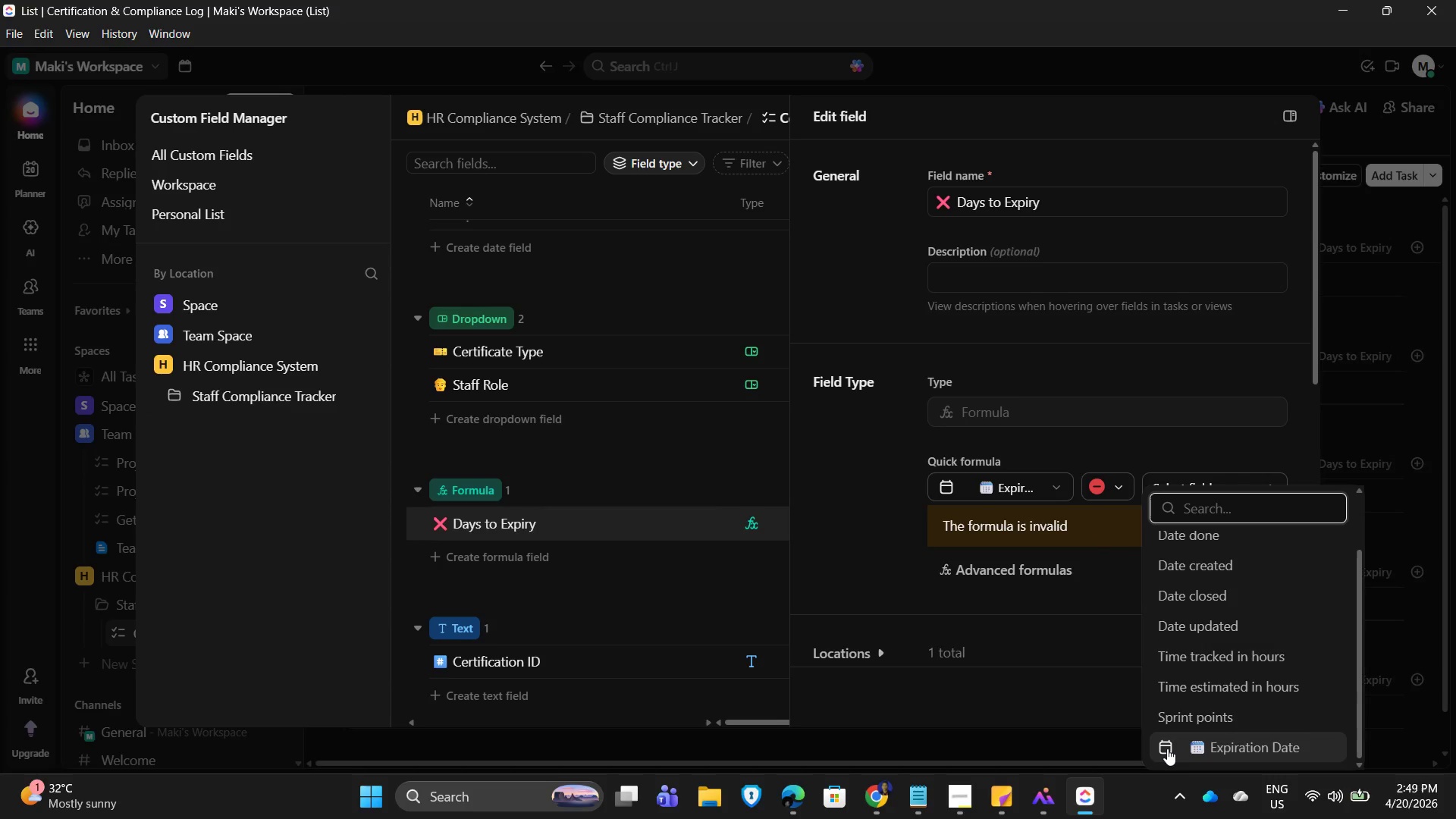 
left_click([1166, 748])
 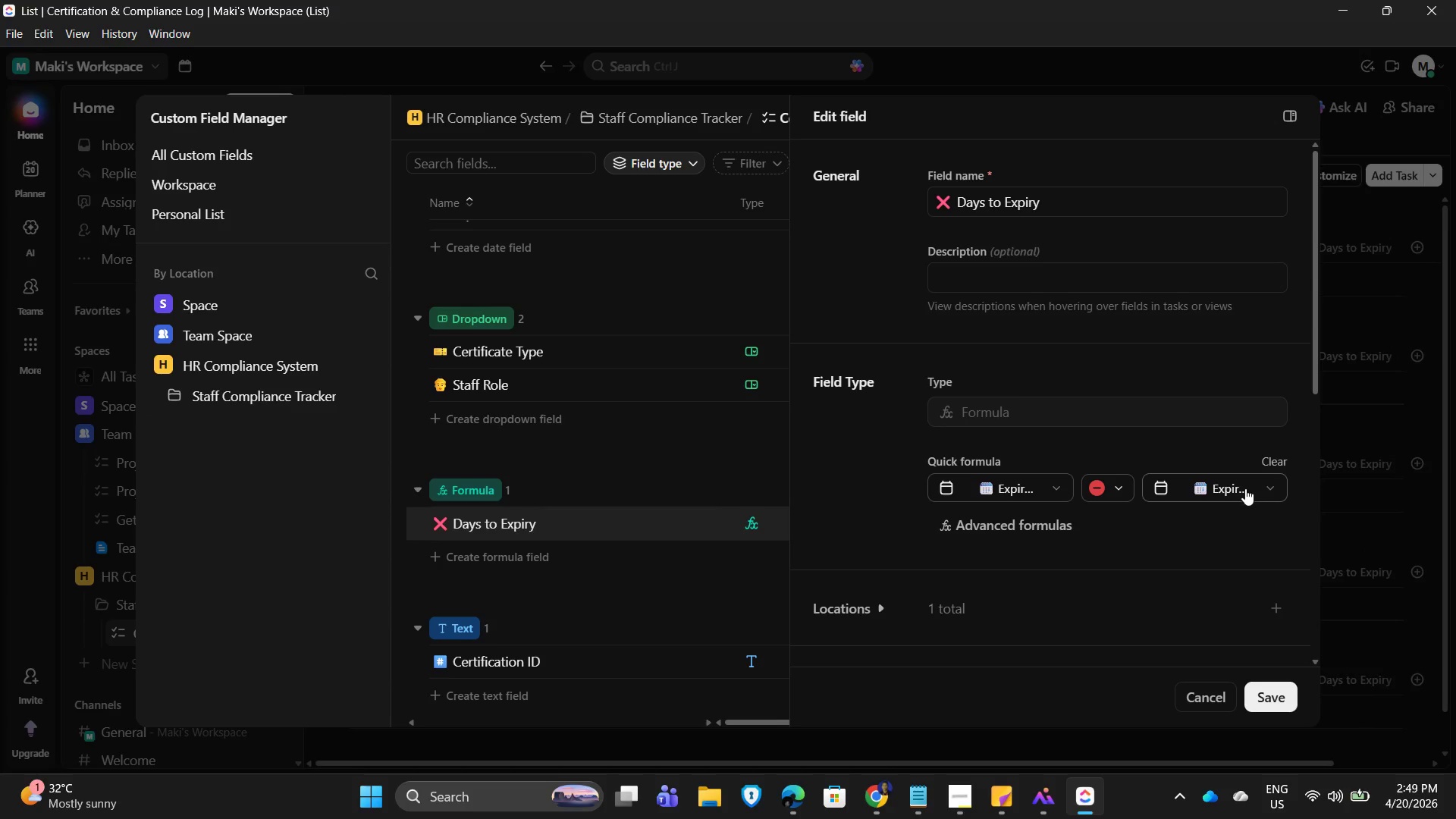 
left_click([1260, 485])
 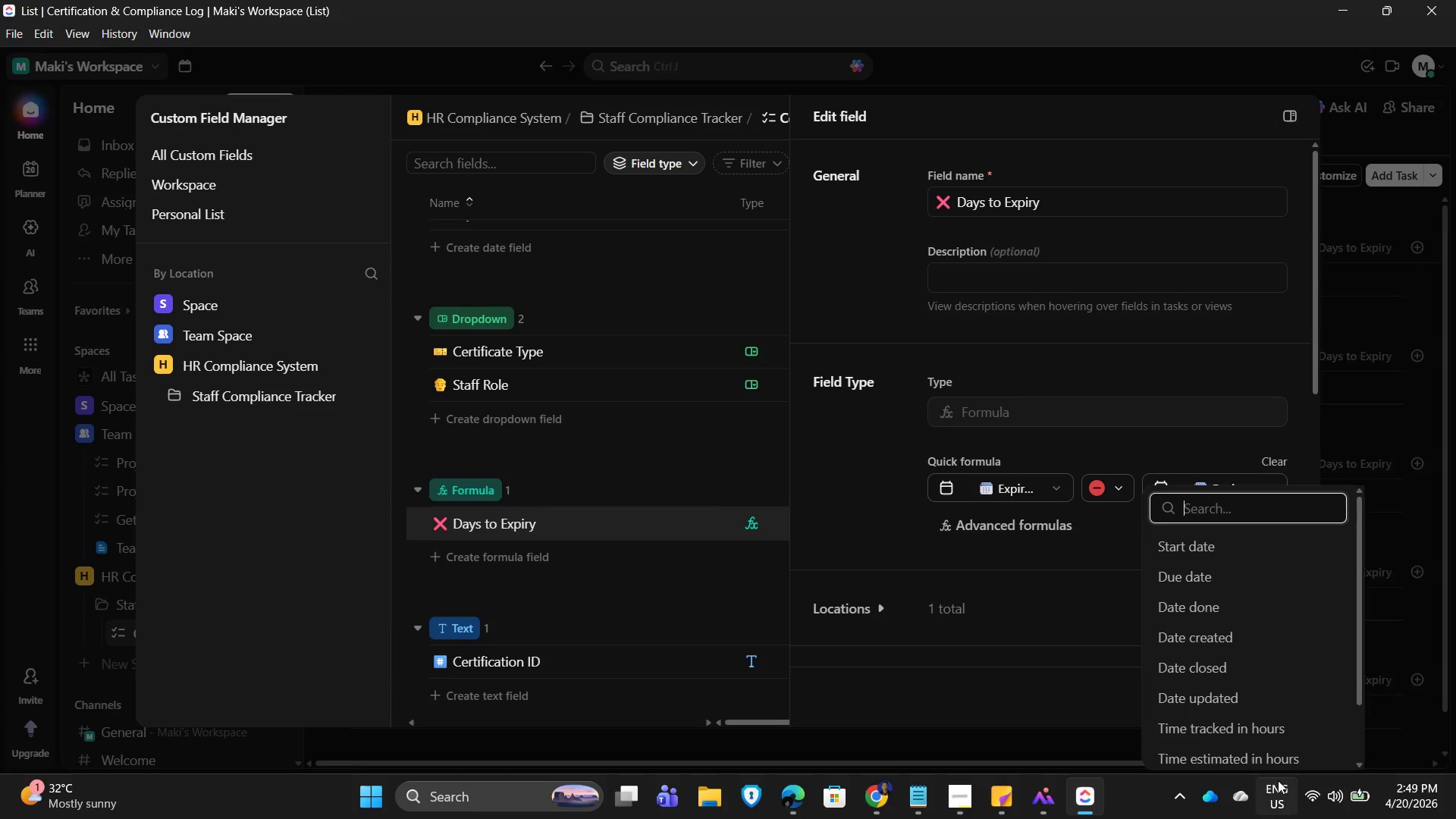 
scroll: coordinate [1255, 710], scroll_direction: down, amount: 3.0
 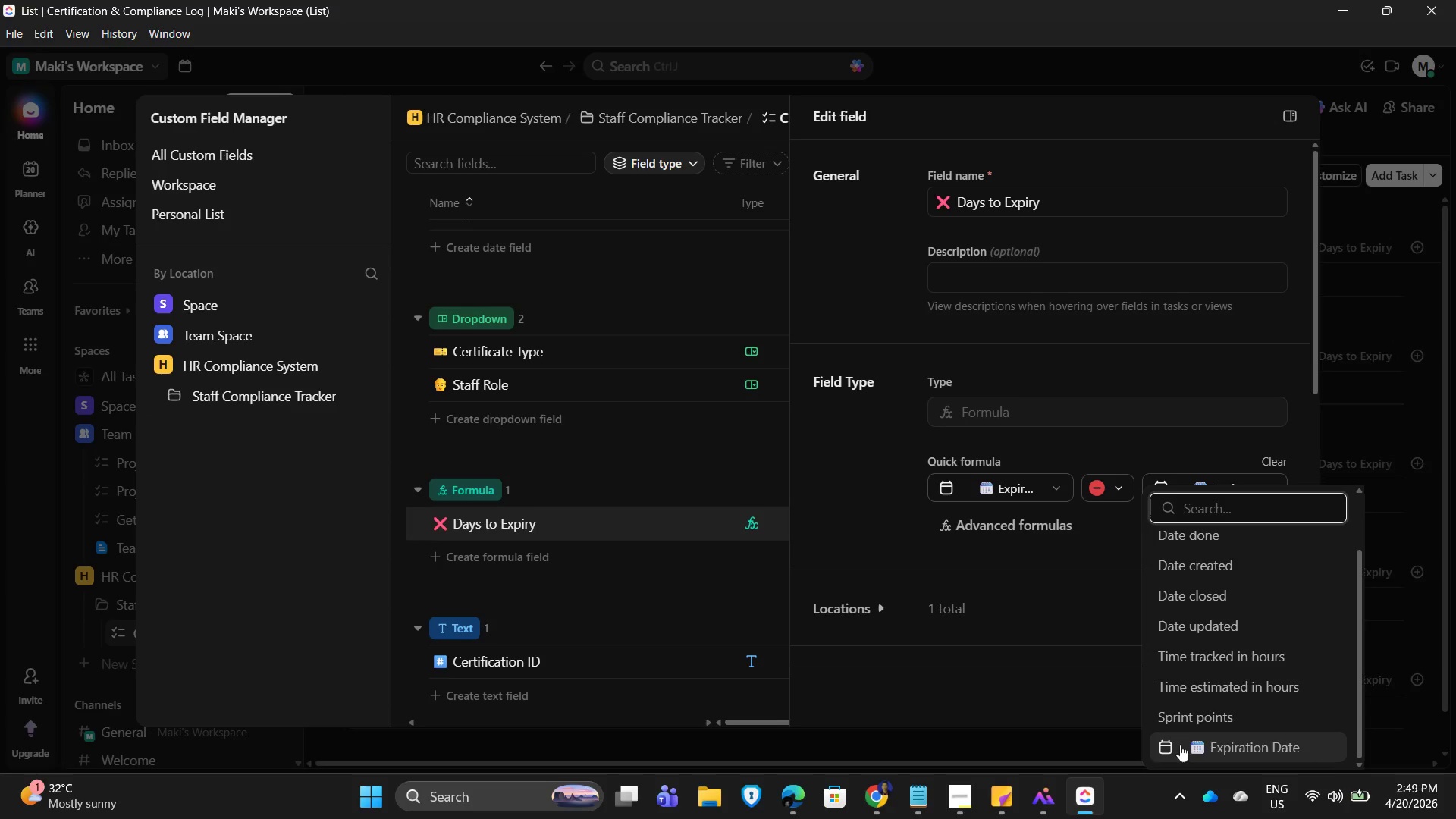 
scroll: coordinate [1252, 638], scroll_direction: up, amount: 4.0
 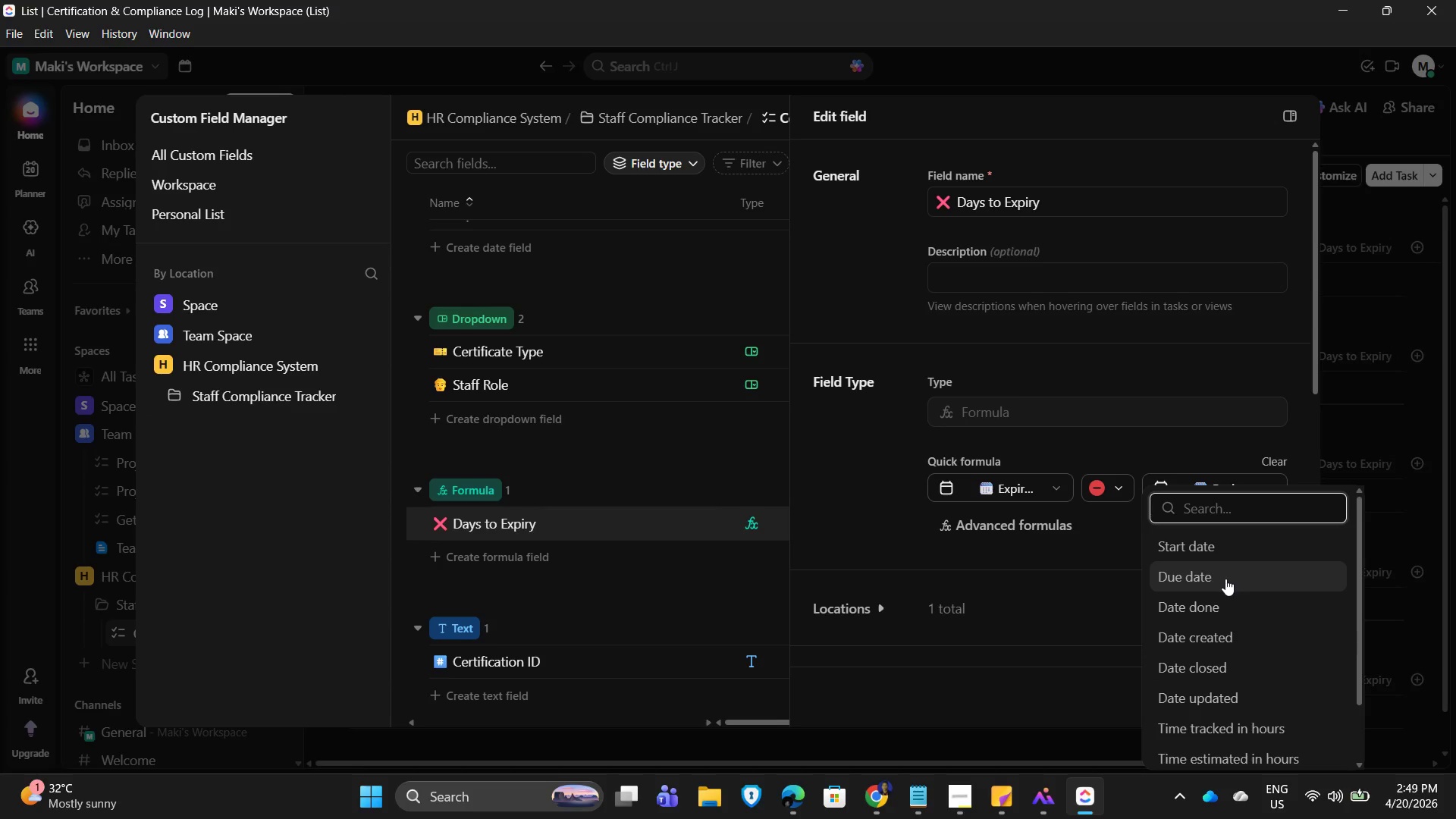 
left_click([1225, 579])
 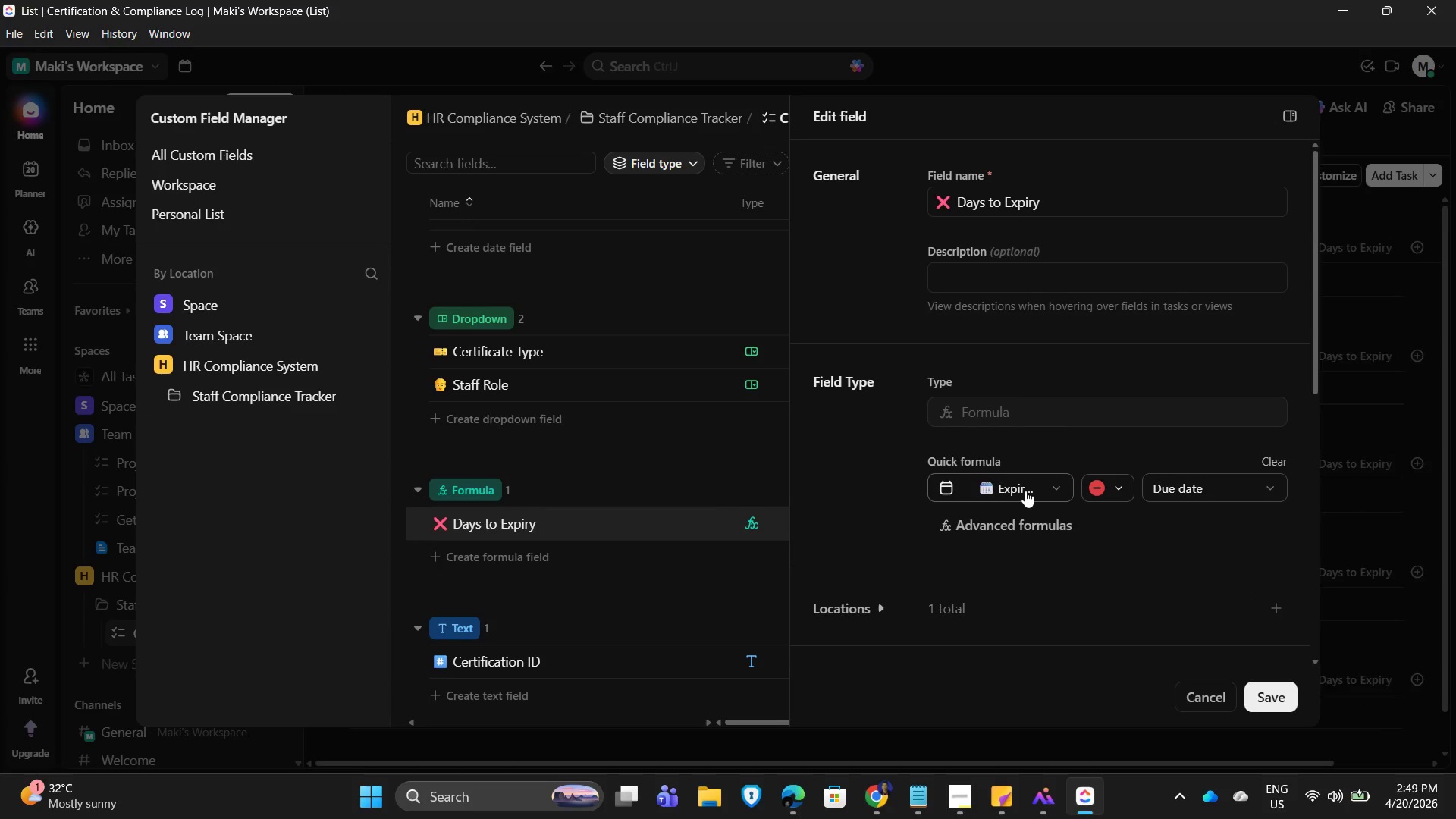 
left_click([1109, 490])
 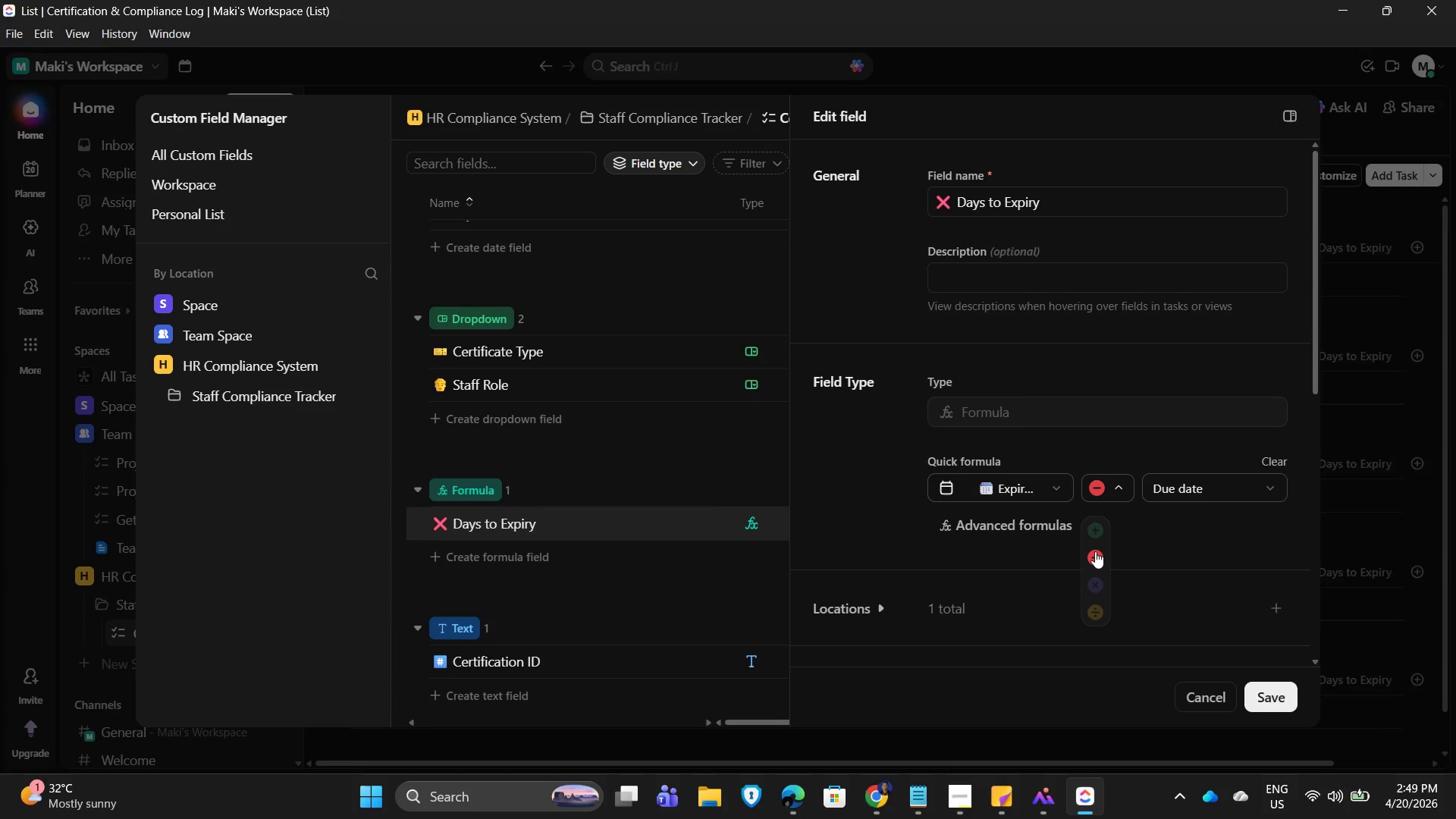 
left_click([1156, 536])
 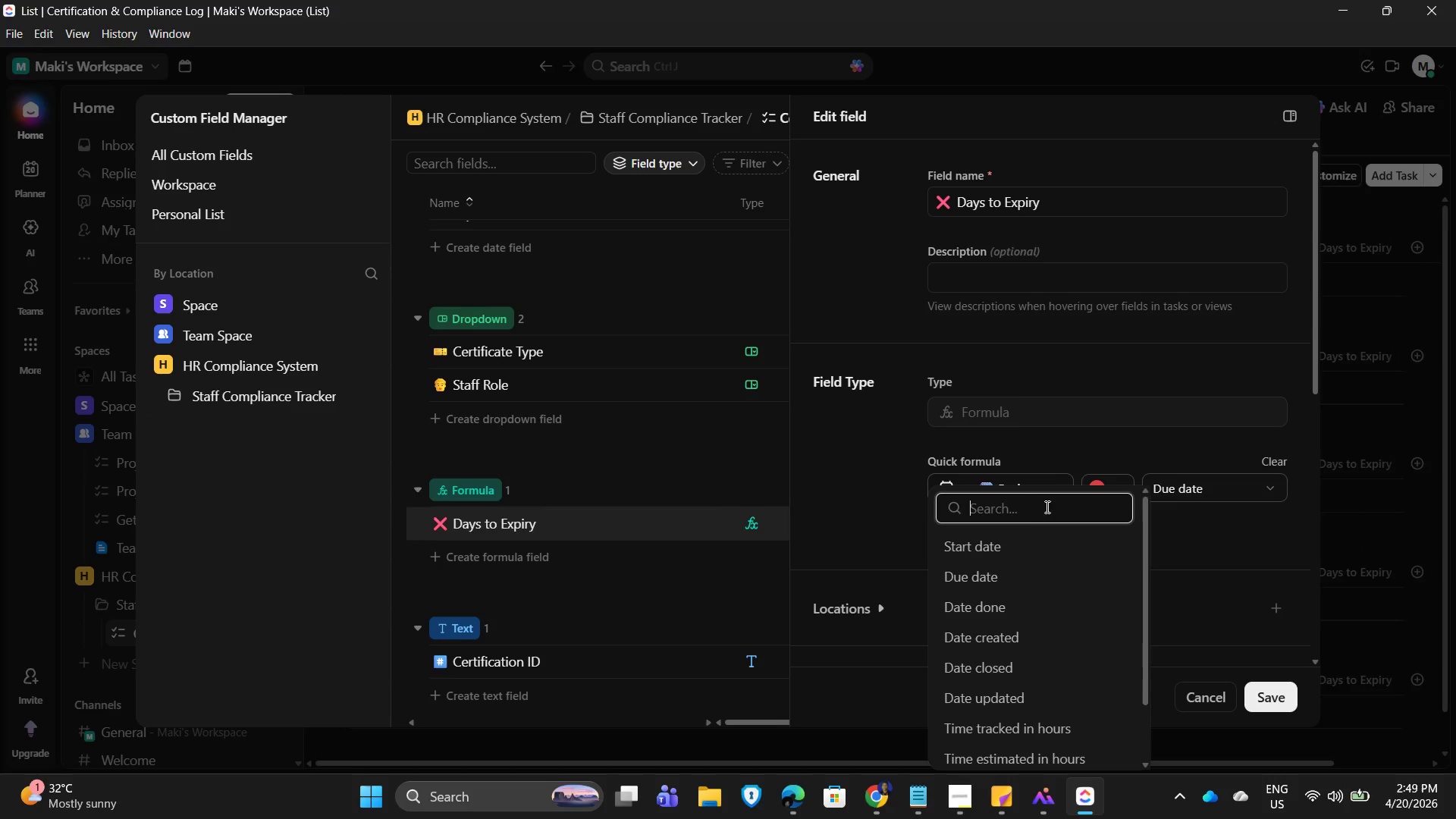 
left_click_drag(start_coordinate=[969, 559], to_coordinate=[974, 557])
 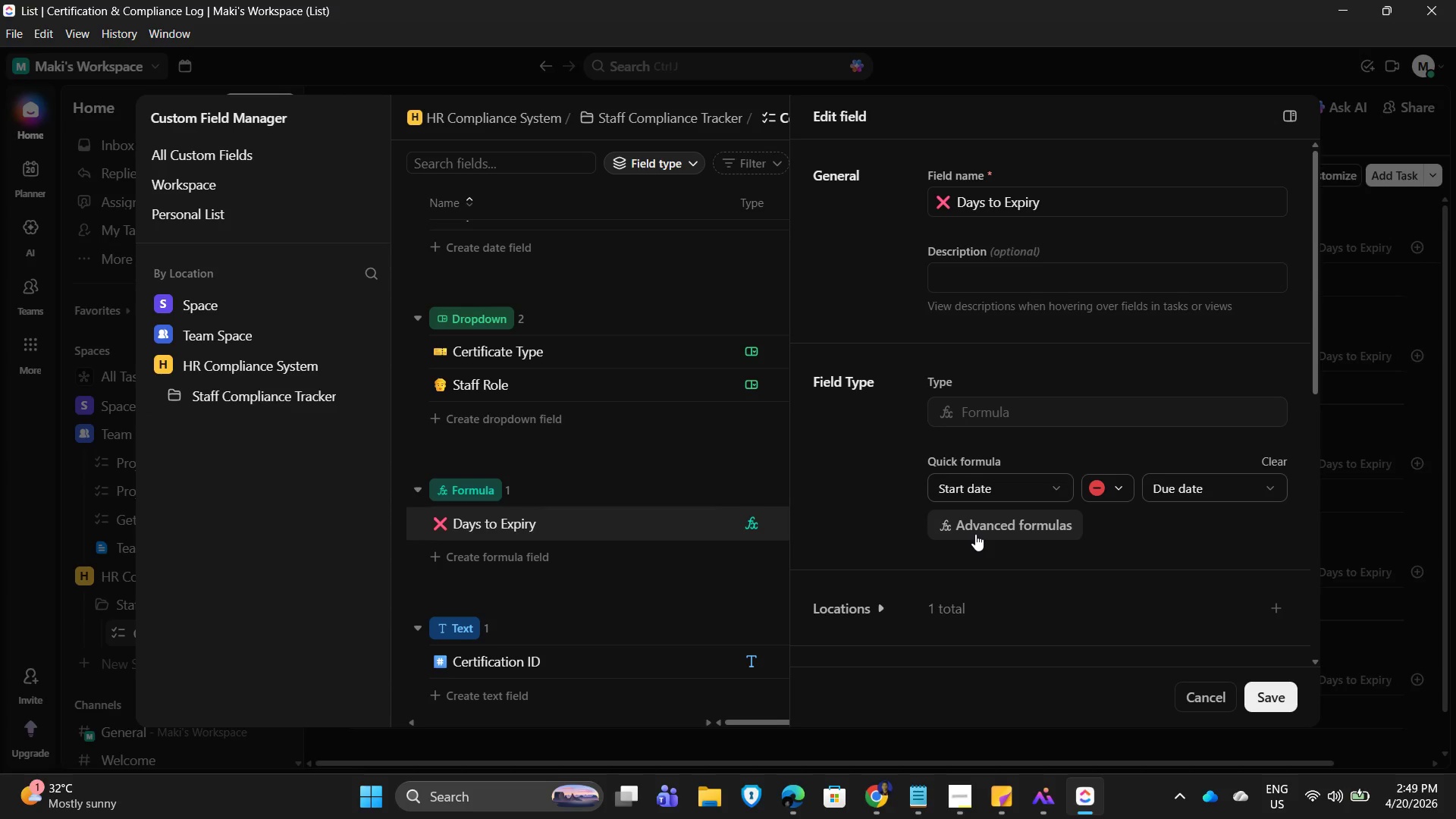 
wait(8.23)
 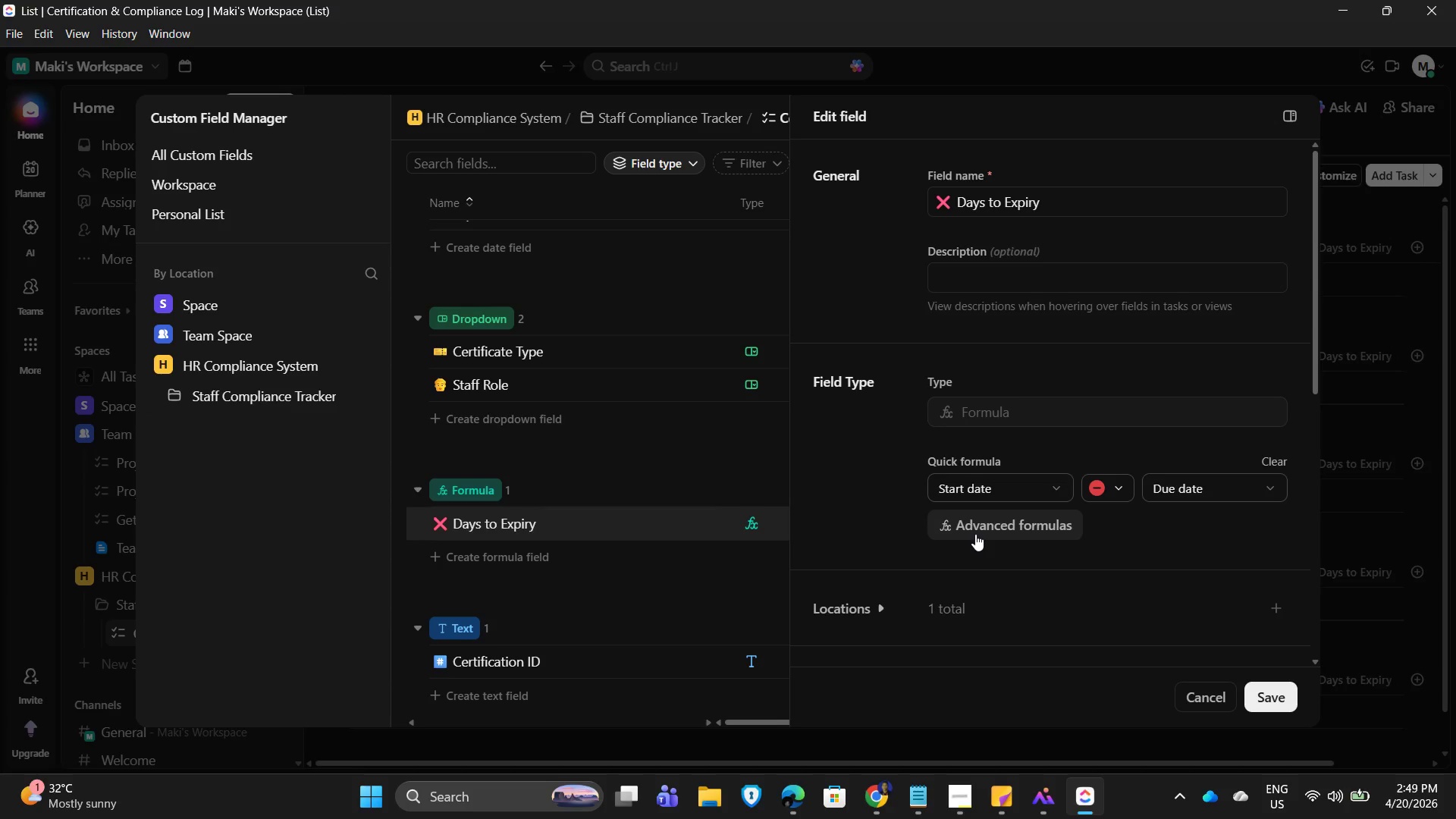 
left_click([978, 422])
 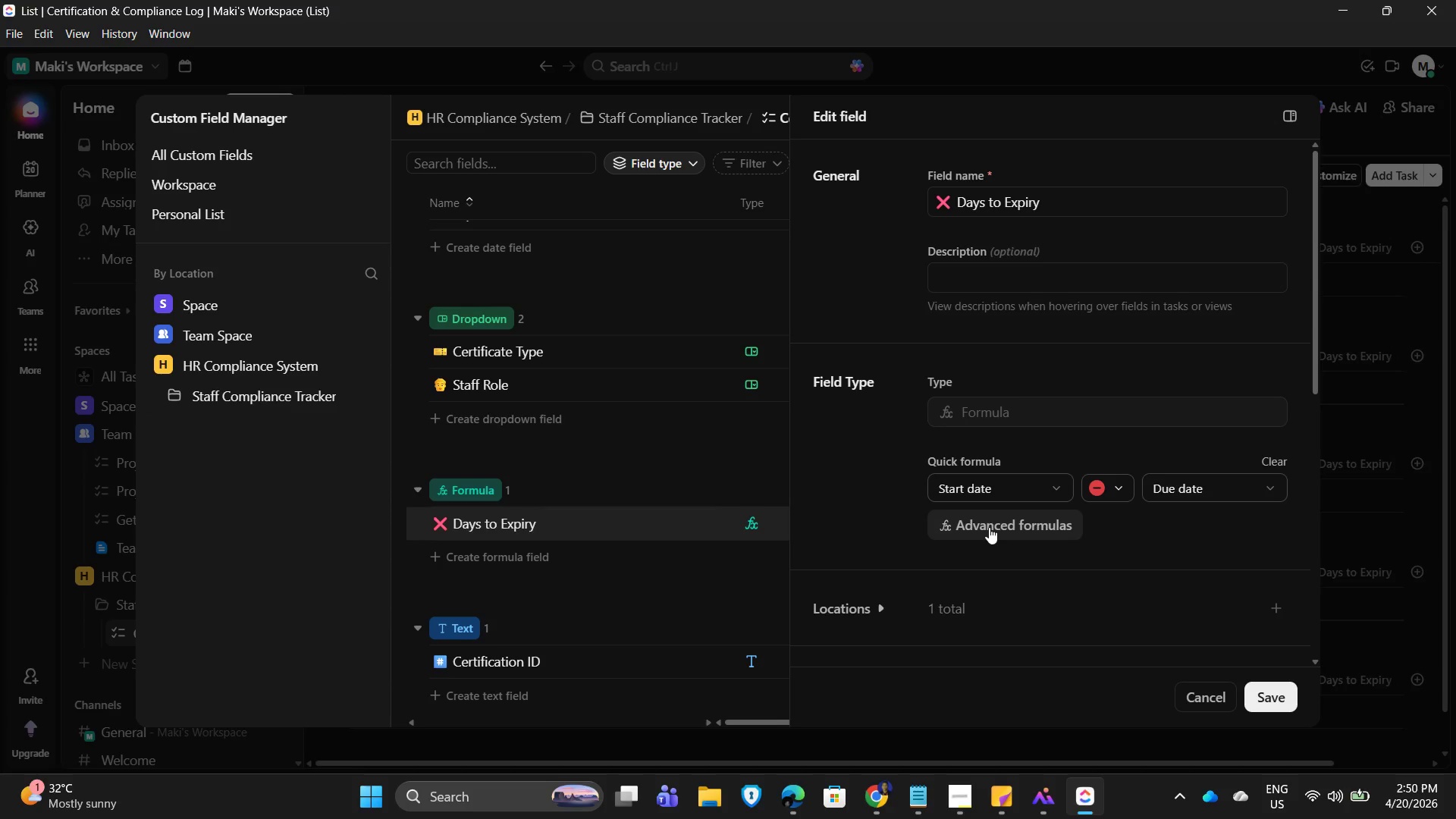 
left_click([989, 527])
 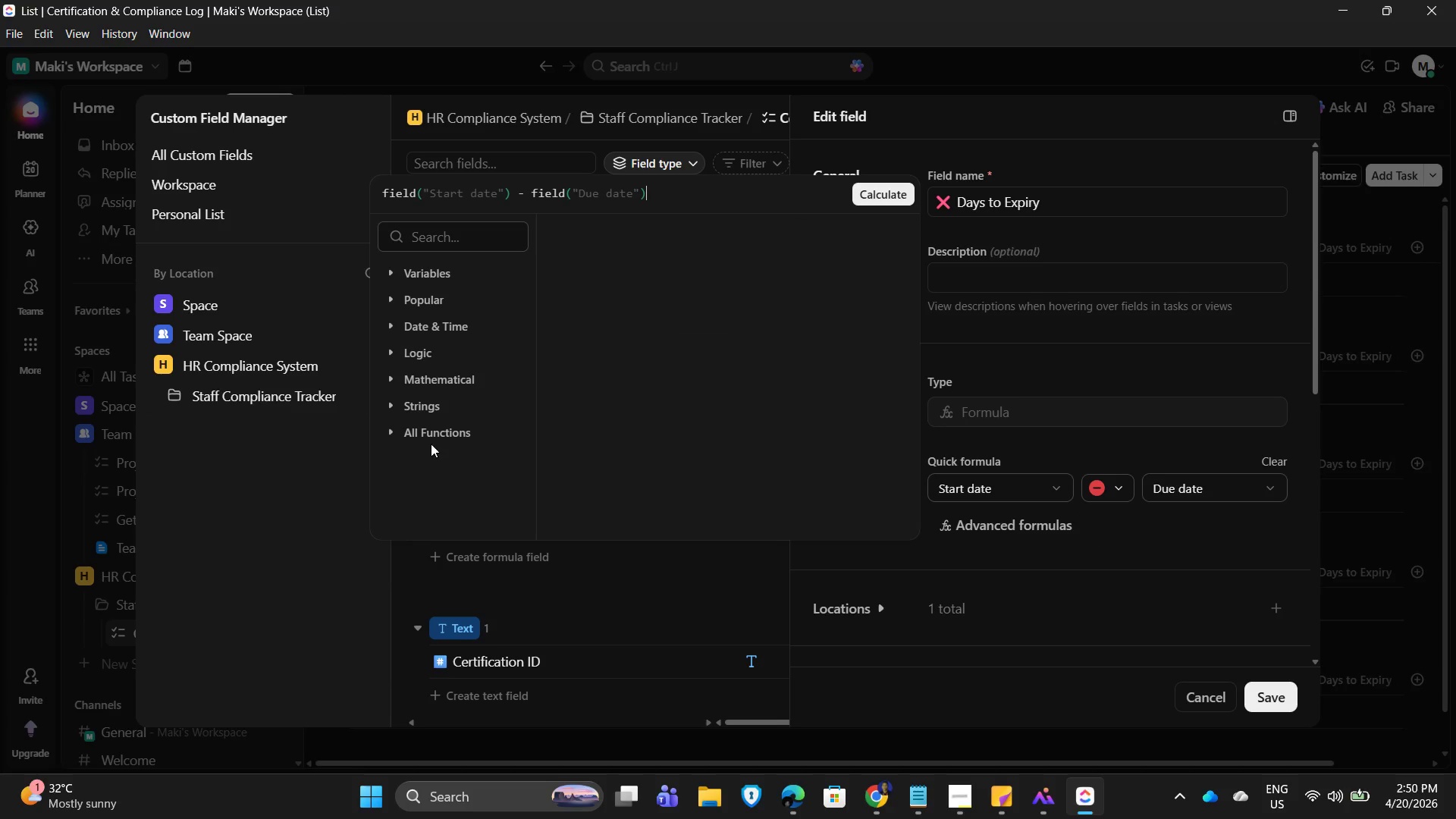 
left_click([422, 431])
 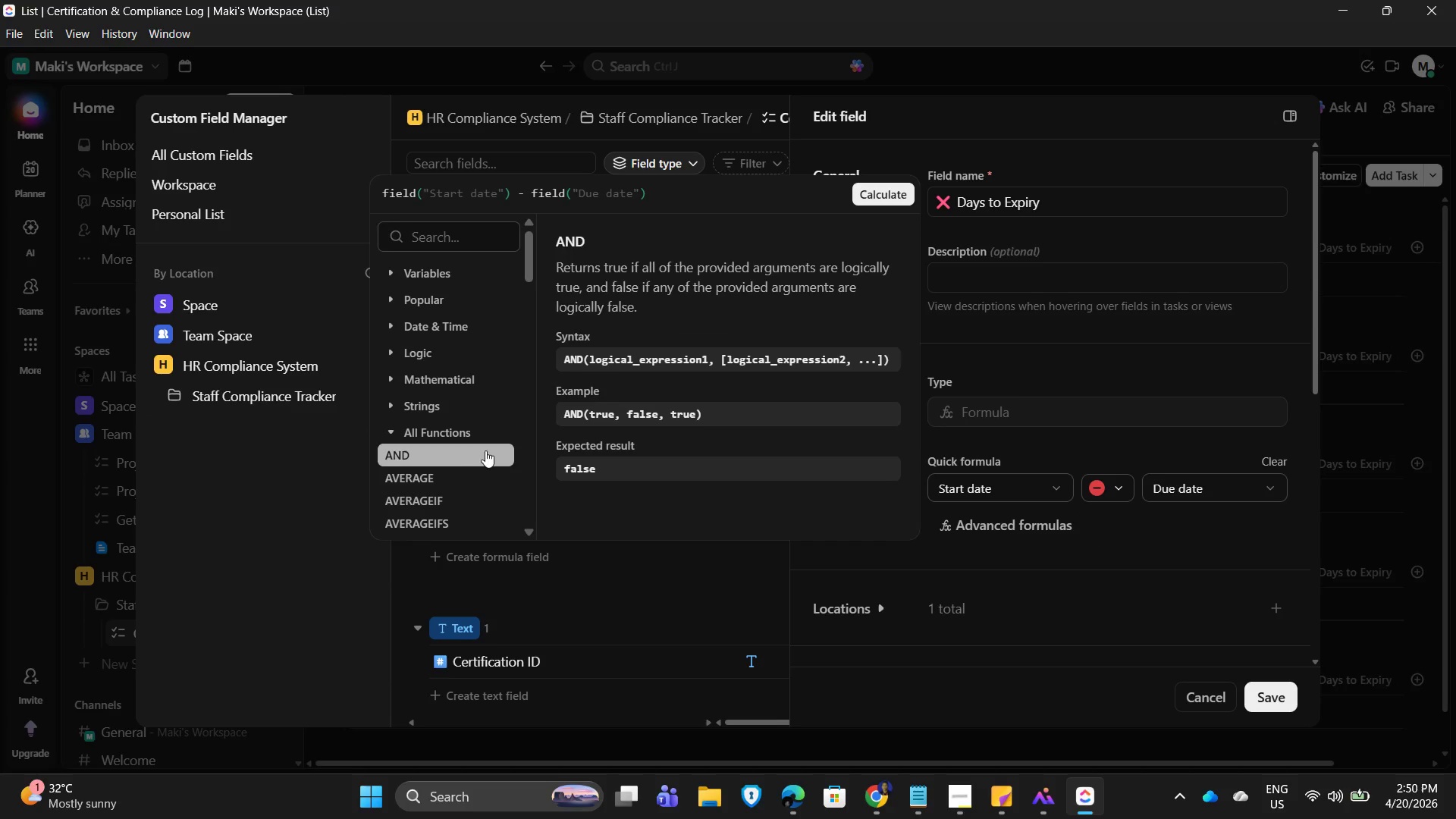 
scroll: coordinate [429, 494], scroll_direction: down, amount: 7.0
 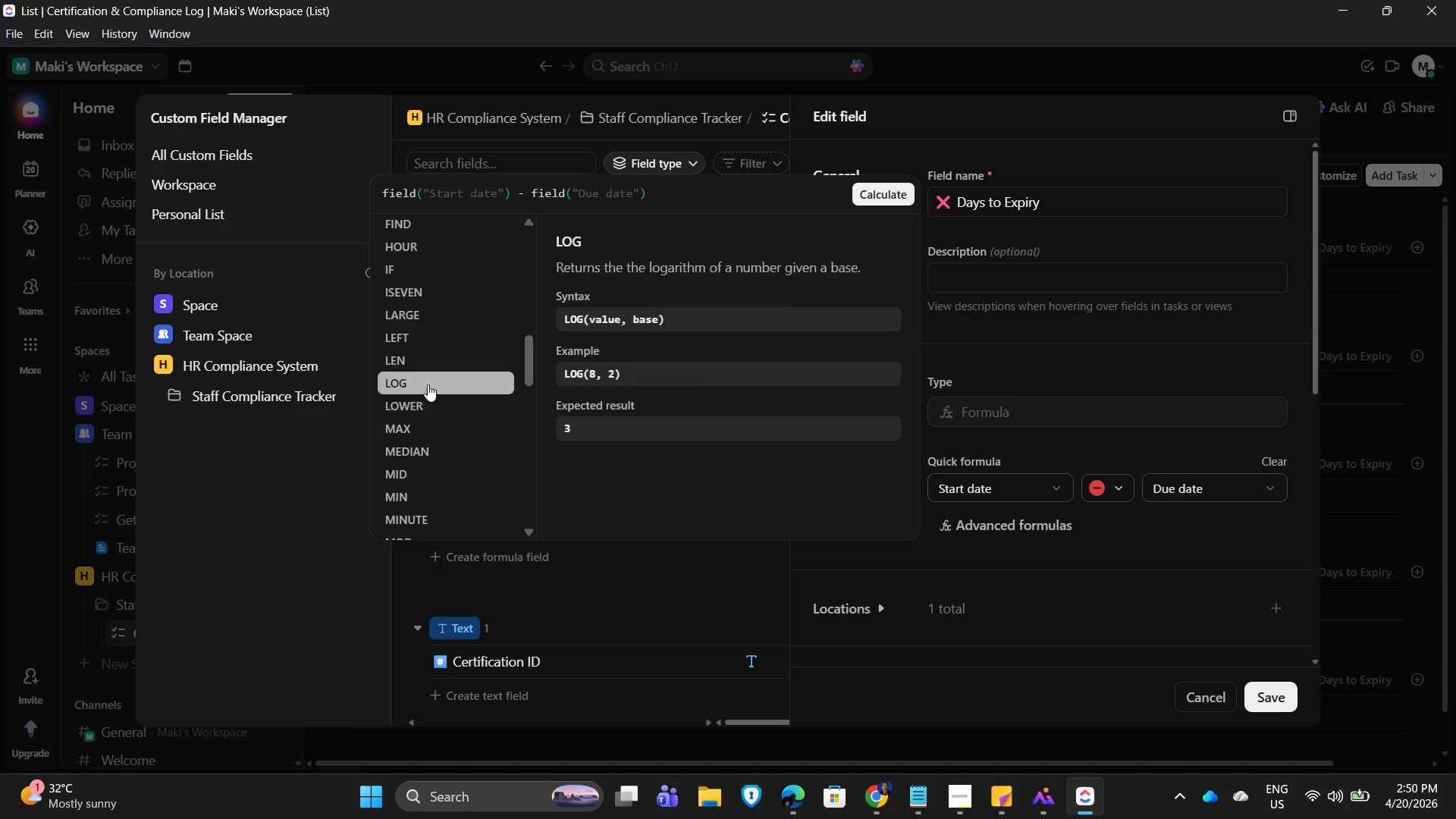 
scroll: coordinate [441, 317], scroll_direction: up, amount: 1.0
 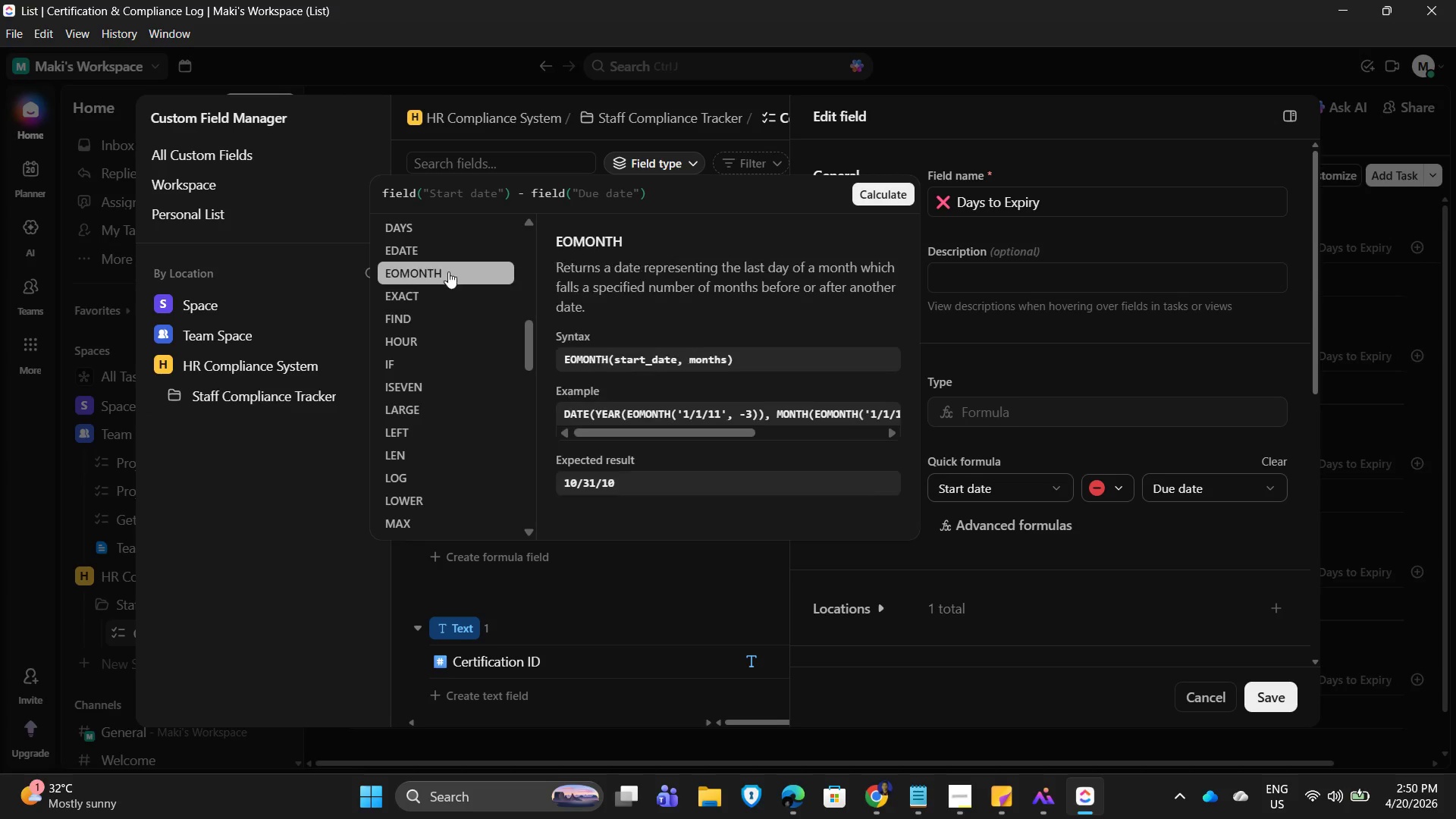 
mouse_move([479, 254])
 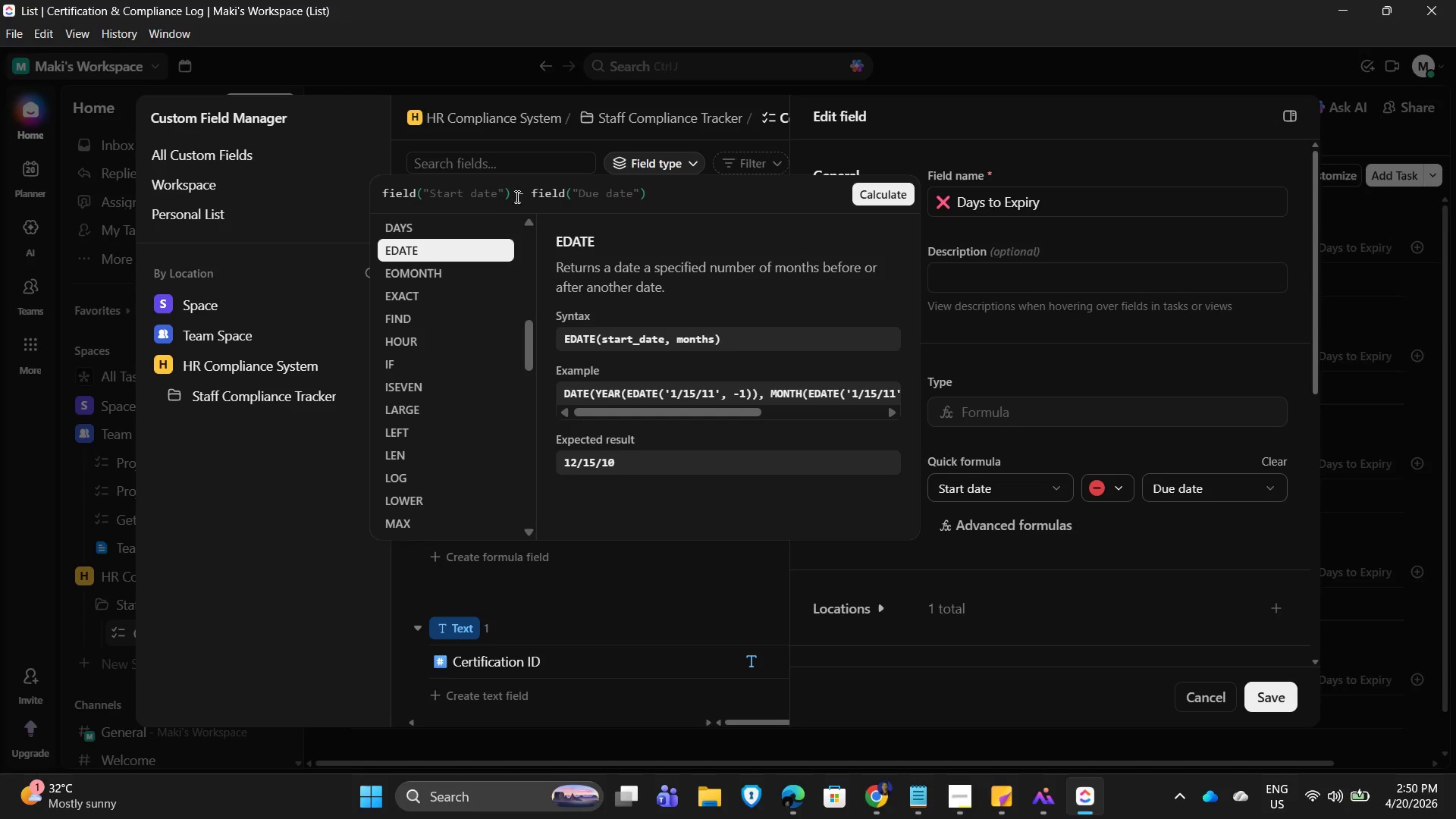 
left_click([875, 191])
 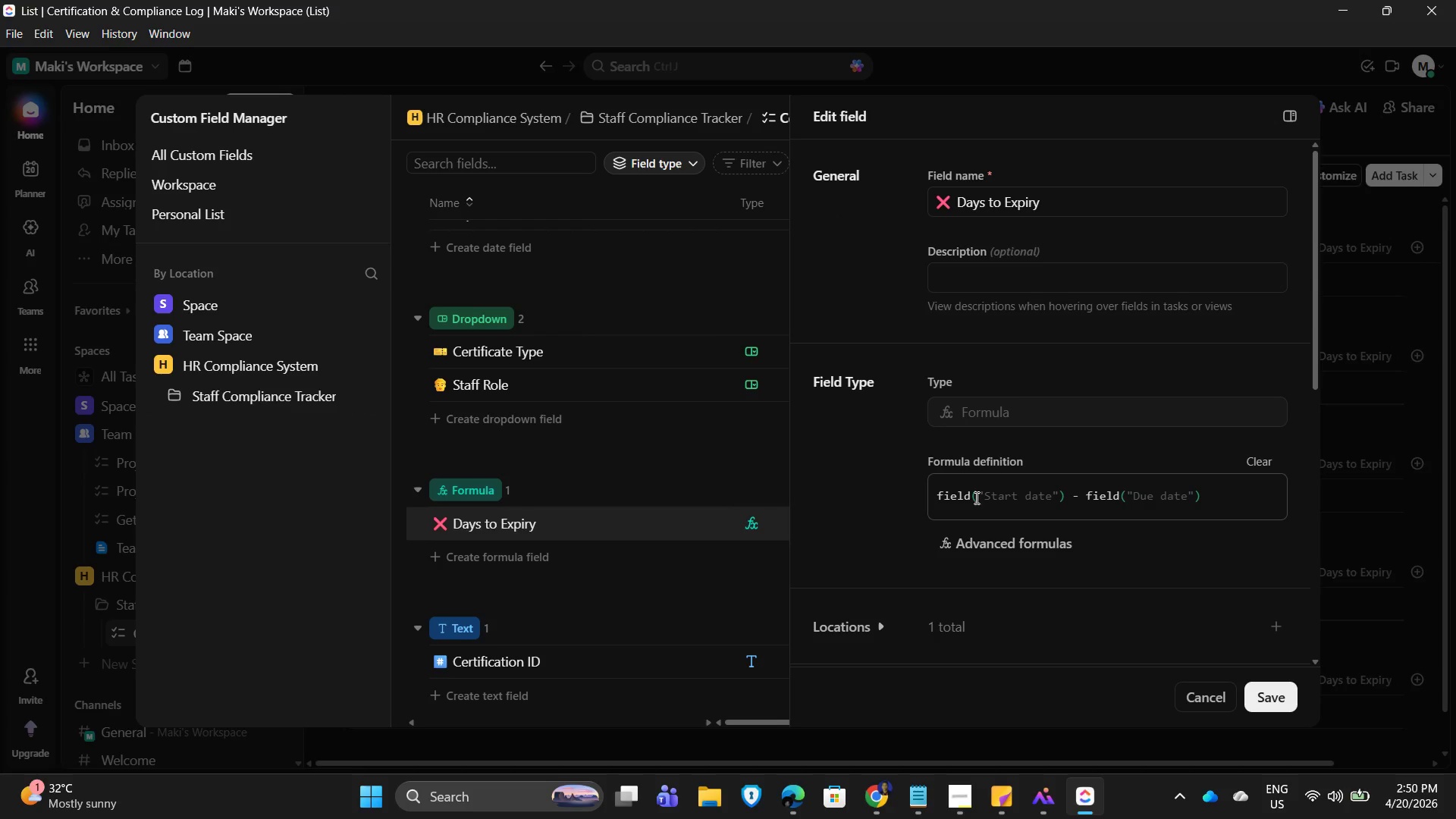 
left_click([971, 498])
 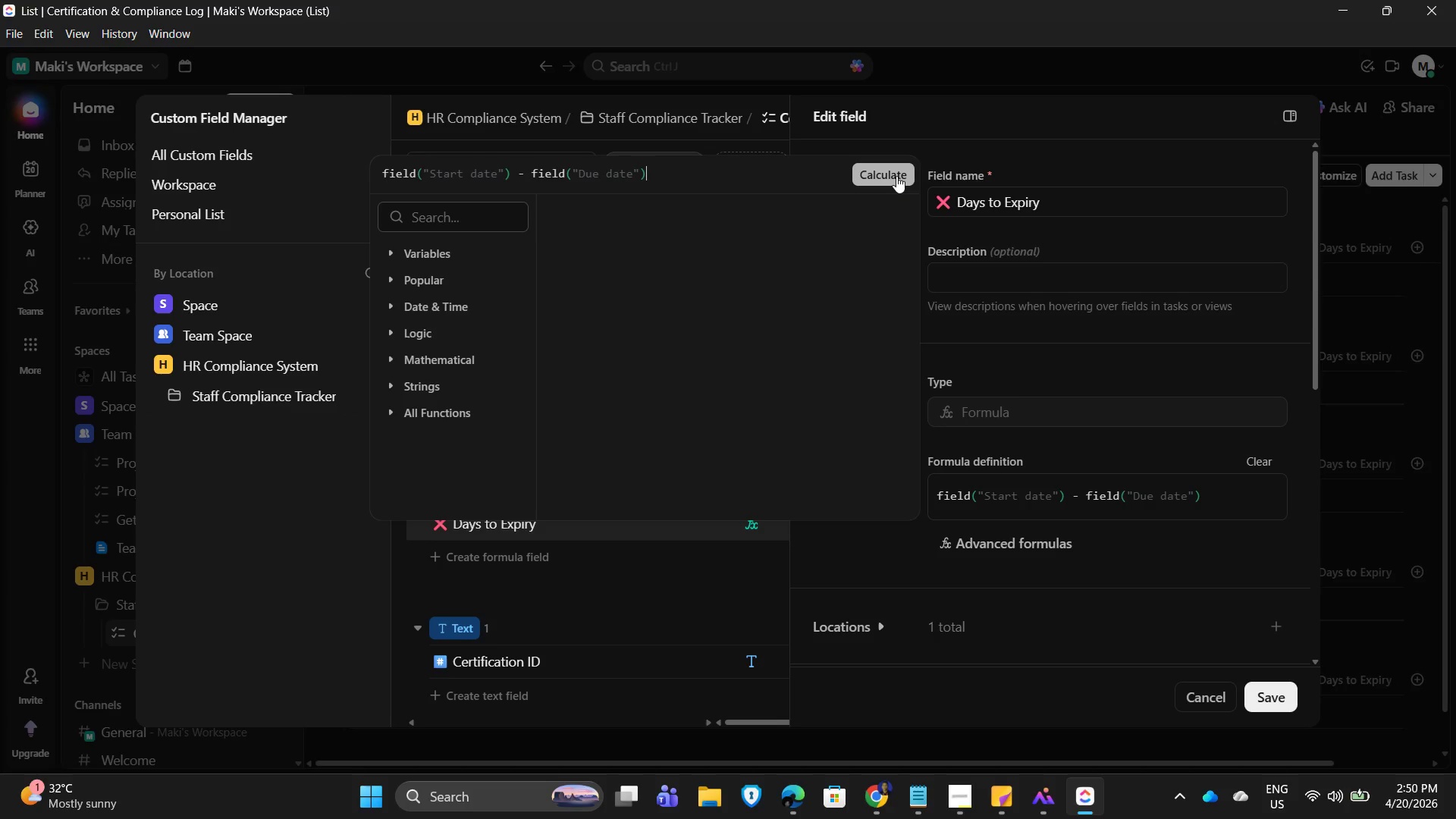 
left_click([896, 176])
 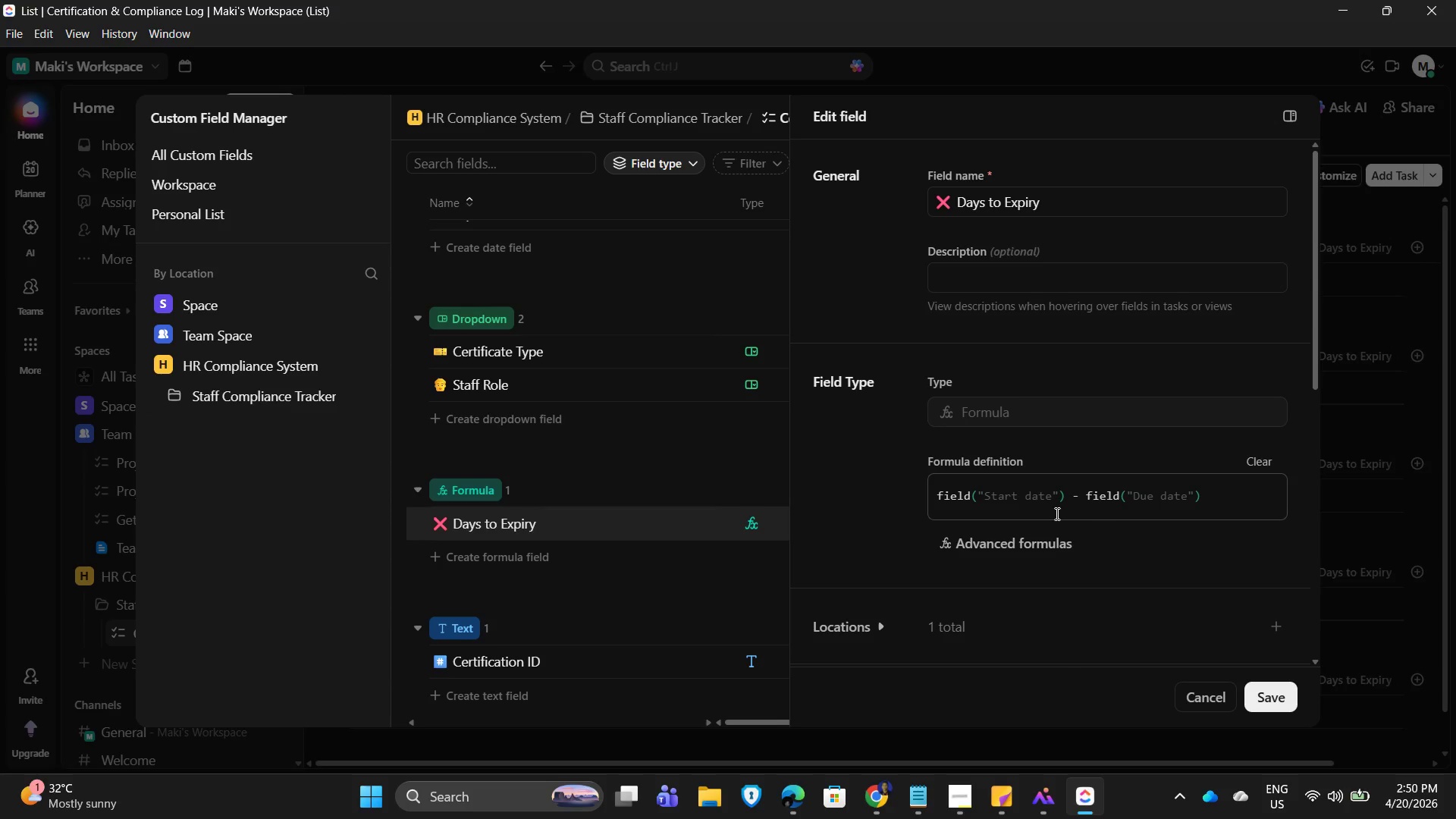 
left_click([1024, 500])
 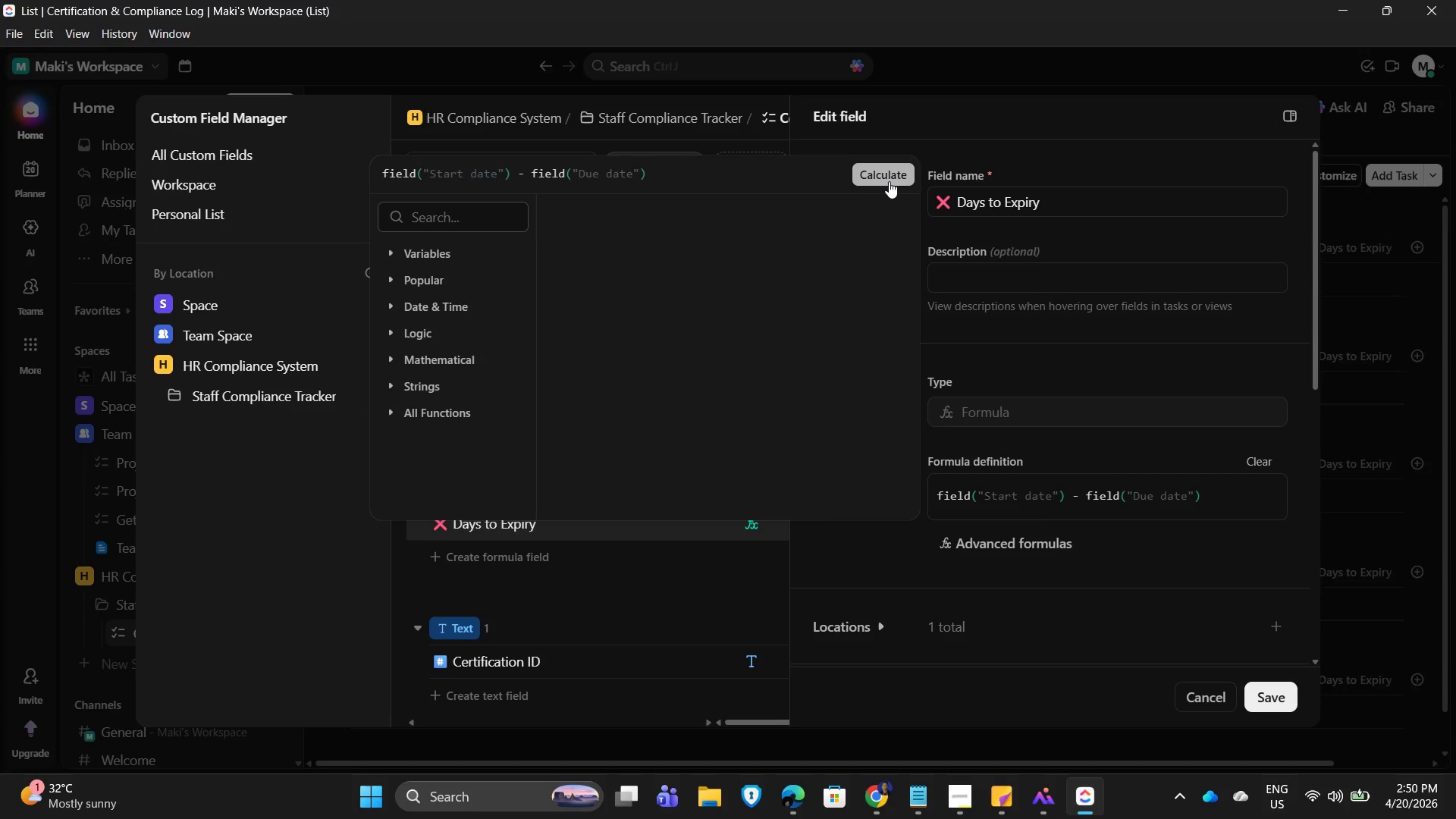 
left_click([884, 171])
 